 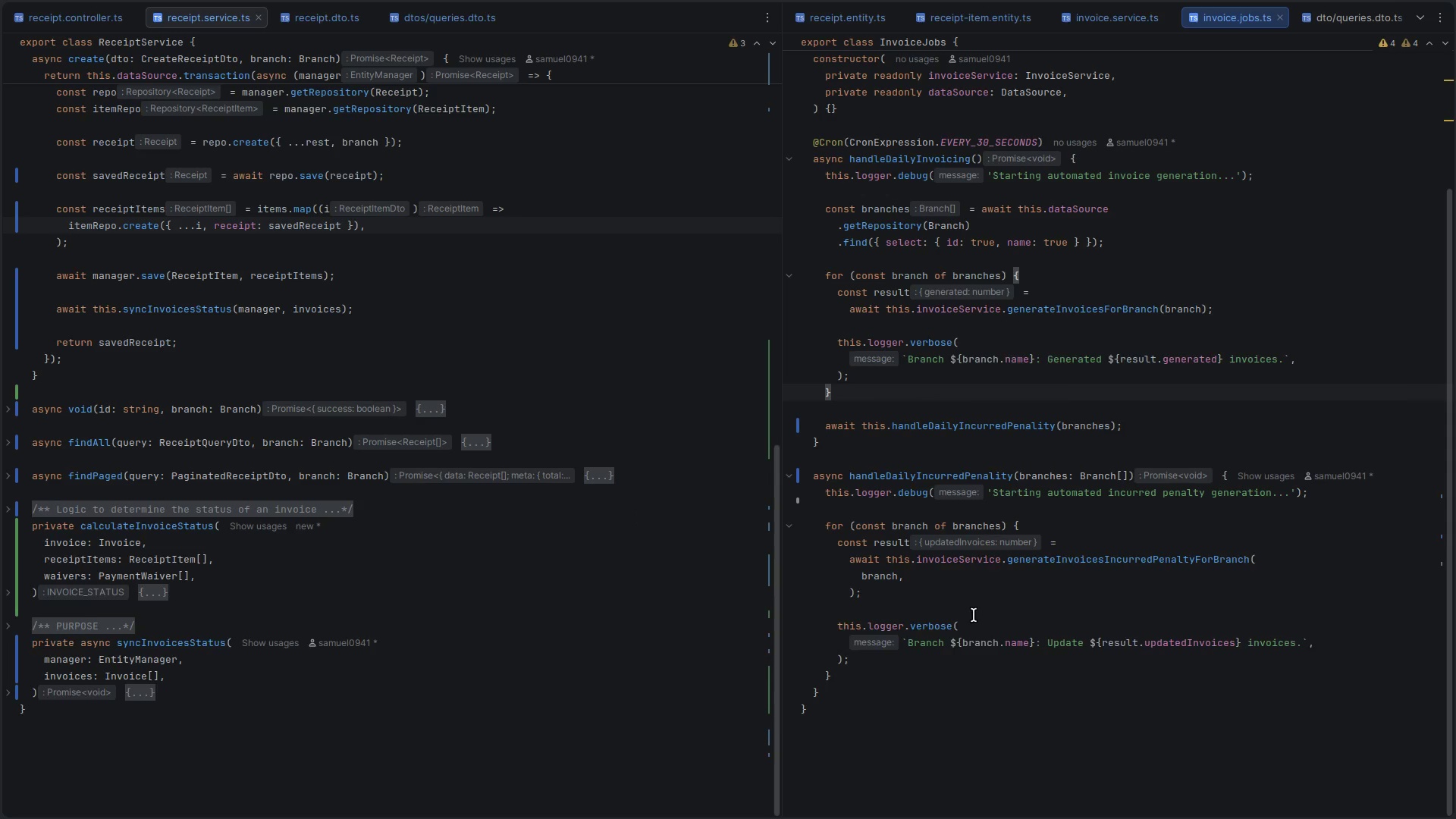 
key(Control+Backquote)
 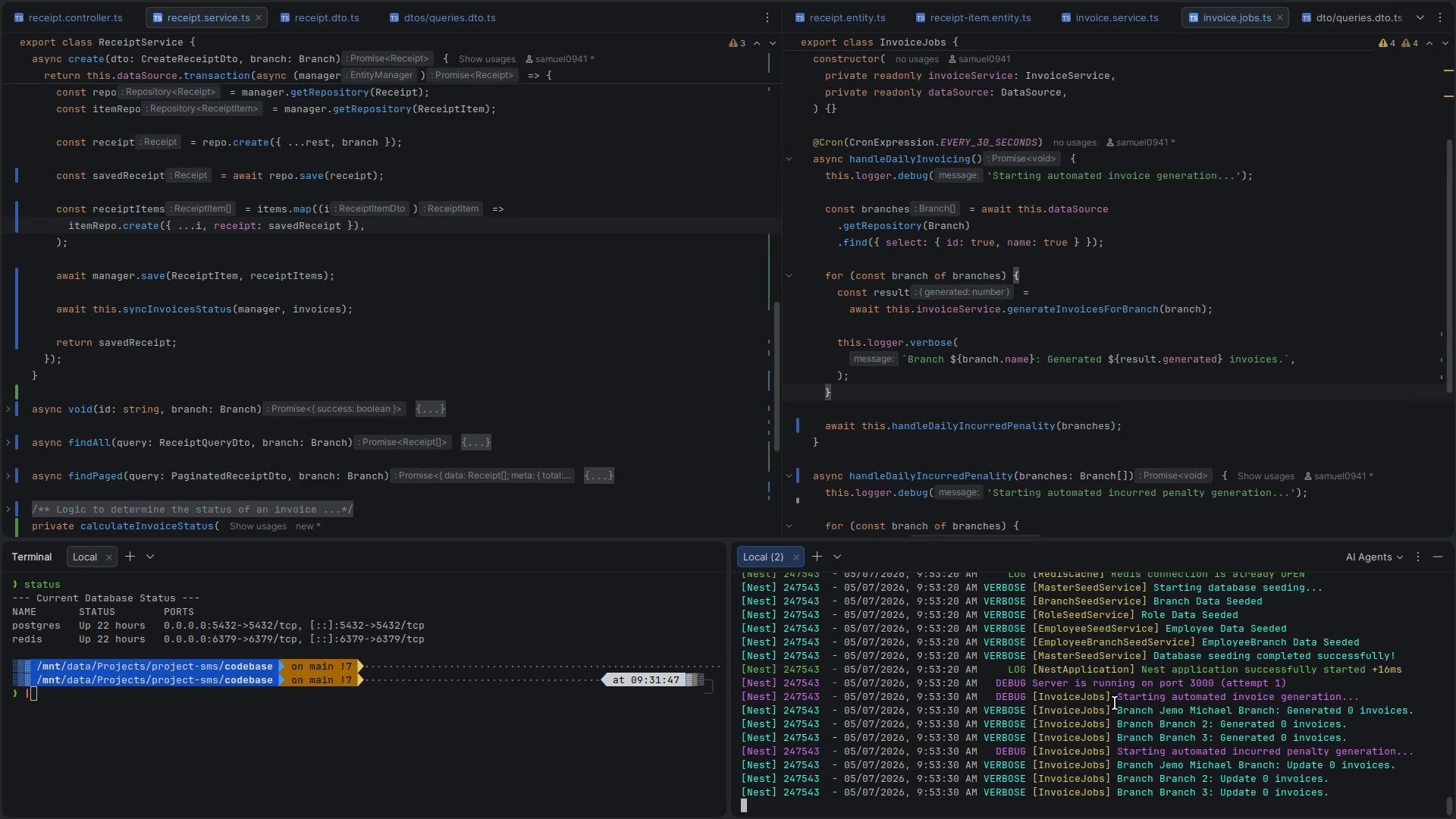 
left_click([1122, 710])
 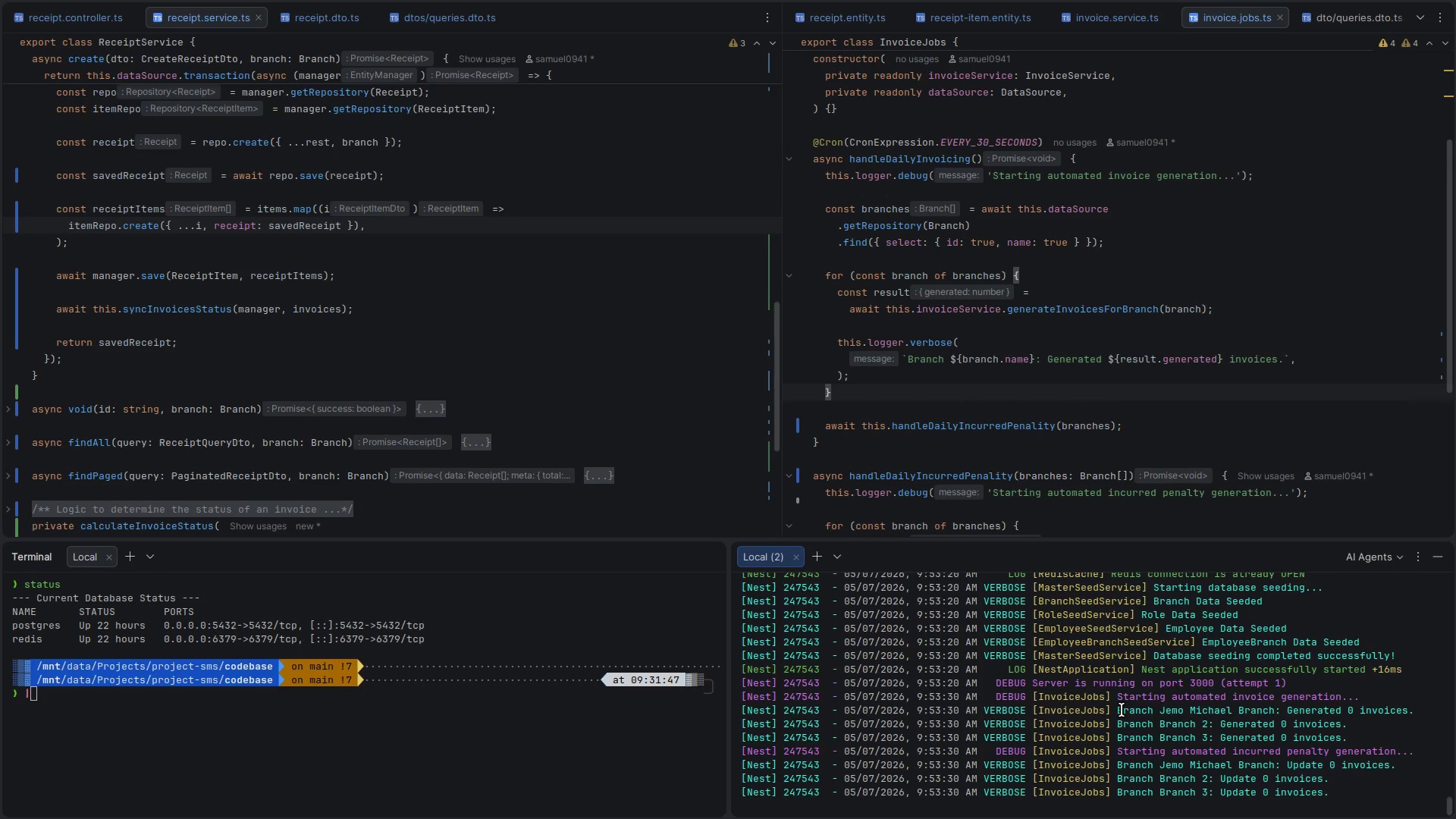 
left_click([1122, 709])
 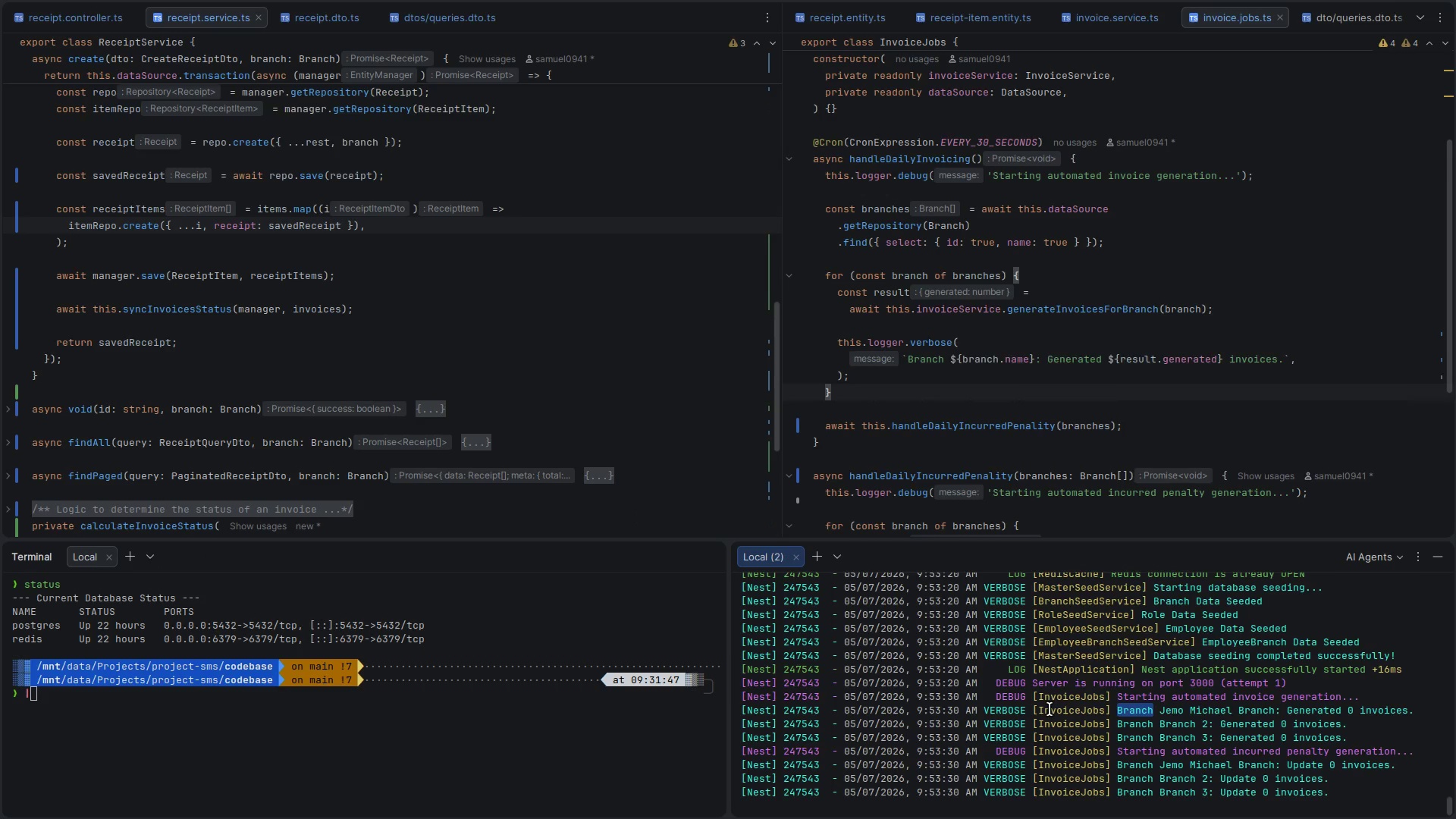 
left_click_drag(start_coordinate=[1048, 709], to_coordinate=[1092, 705])
 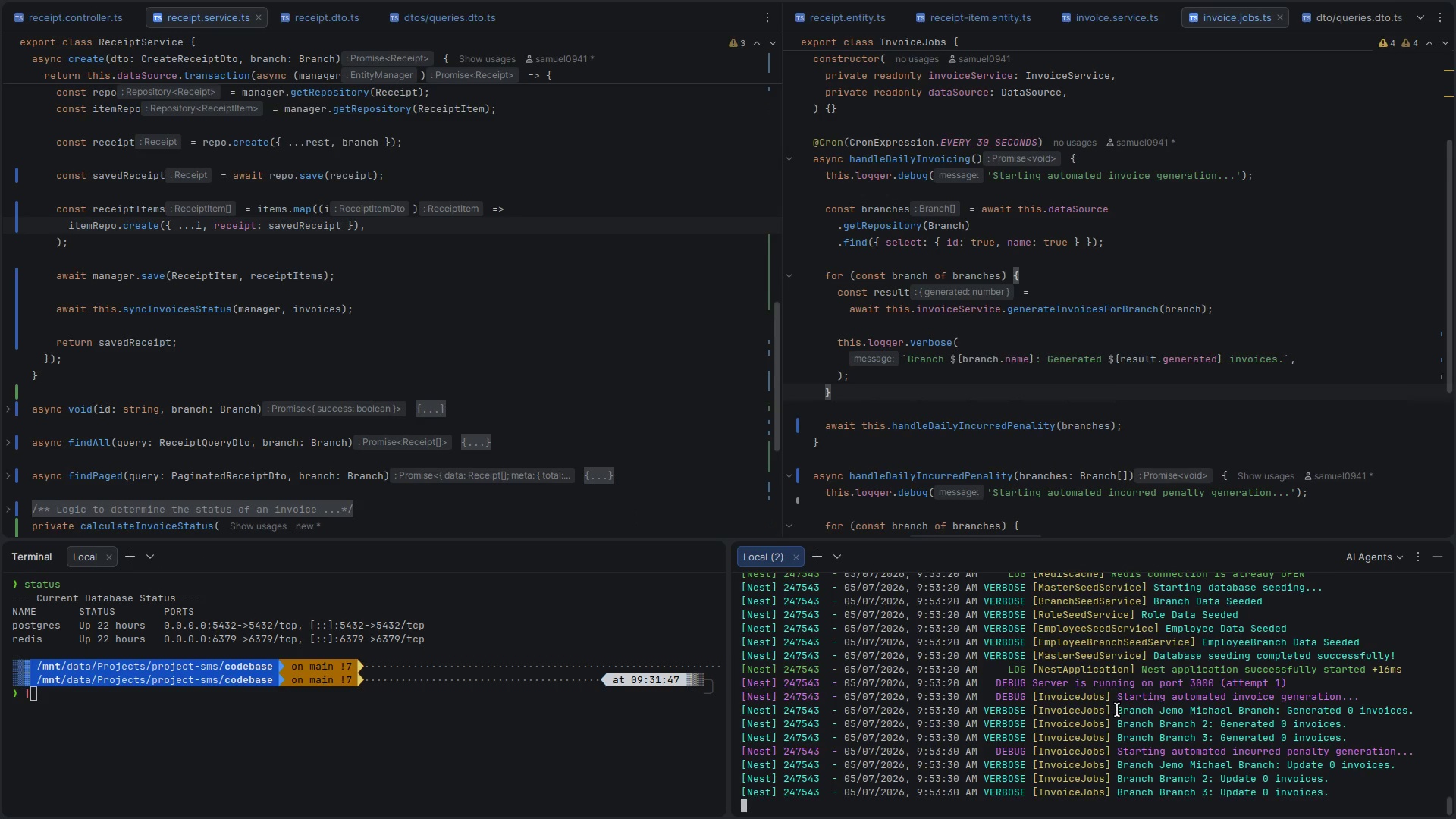 
left_click_drag(start_coordinate=[1189, 711], to_coordinate=[1217, 713])
 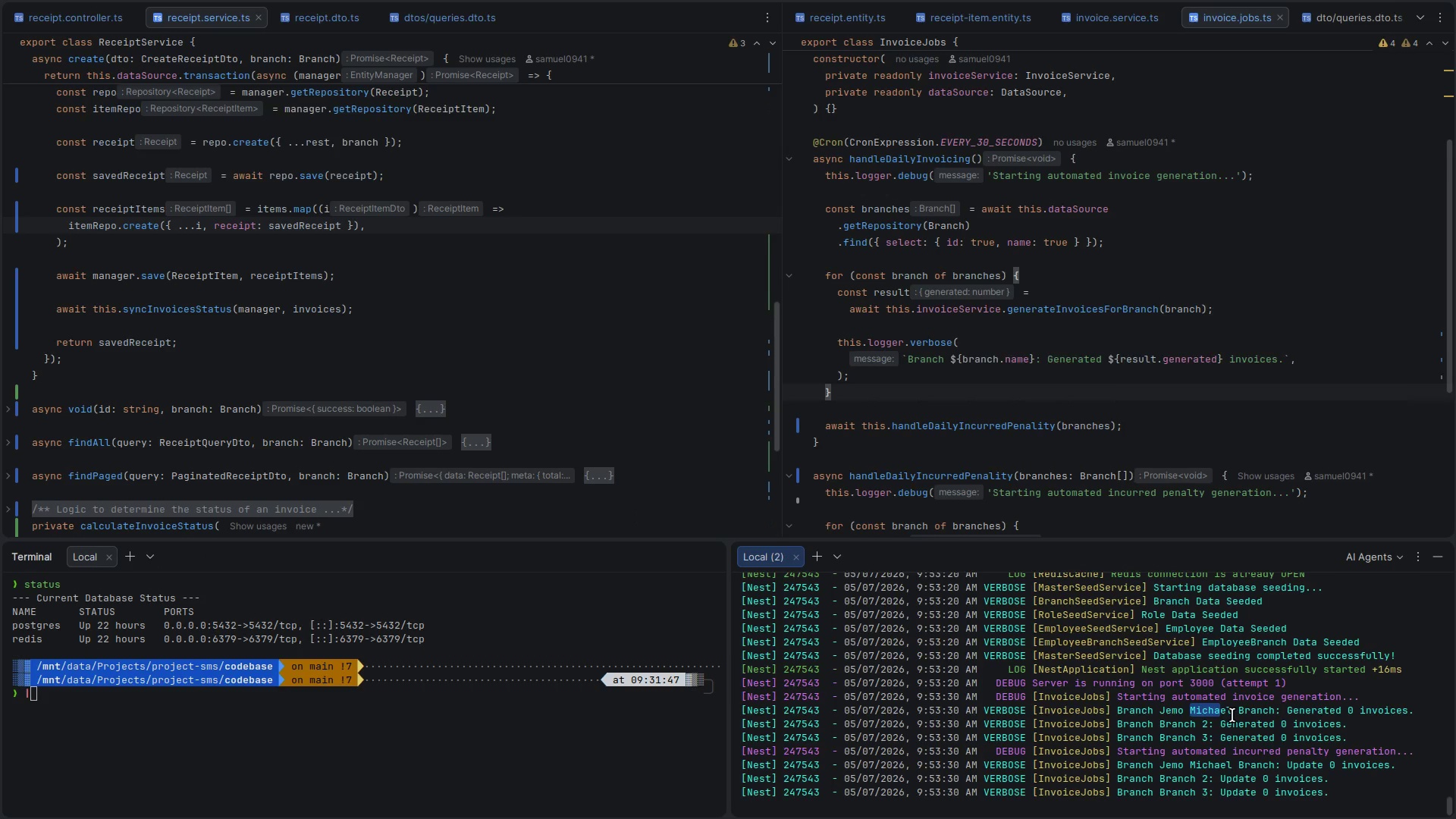 
left_click([1232, 715])
 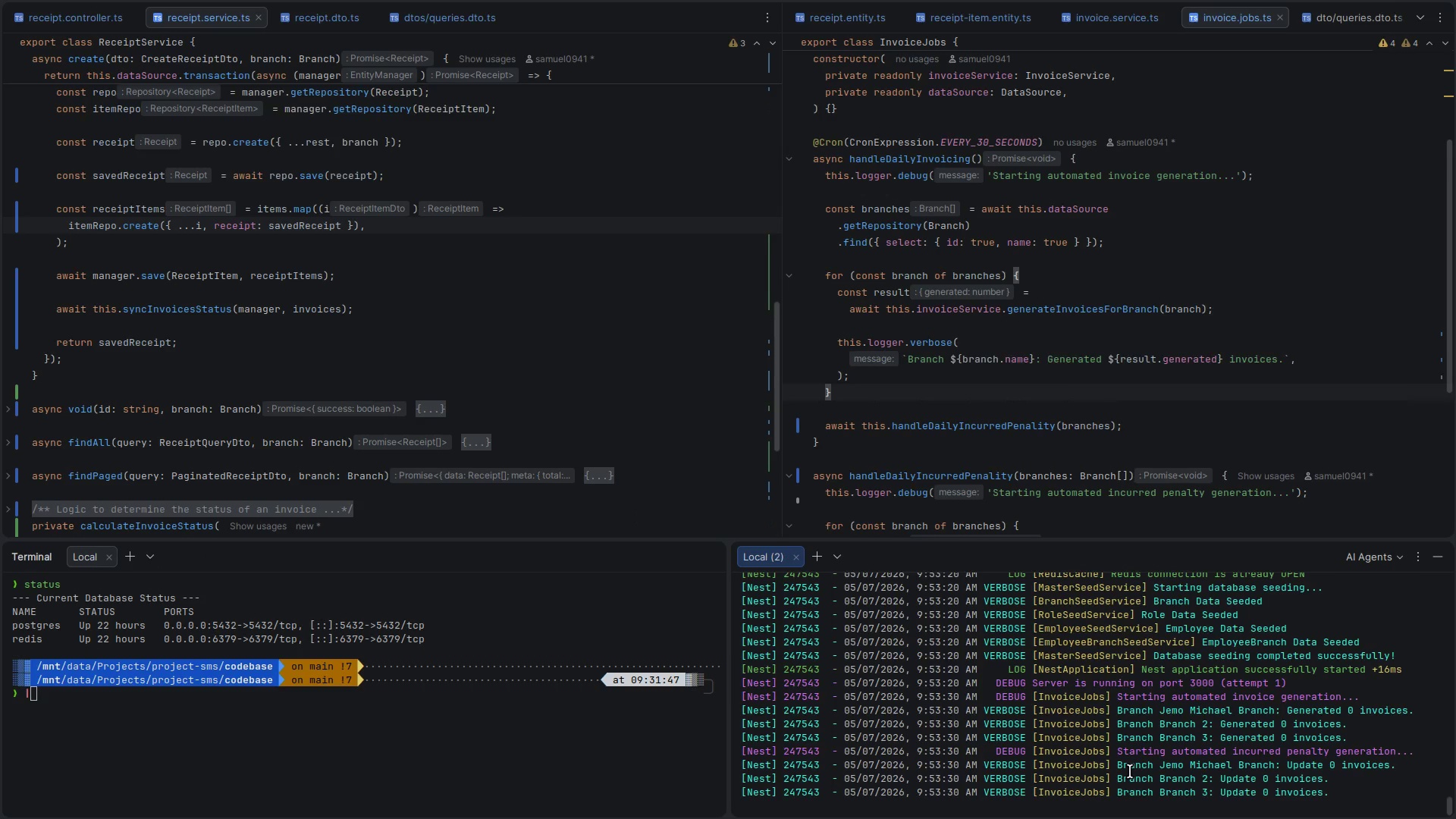 
left_click([1216, 761])
 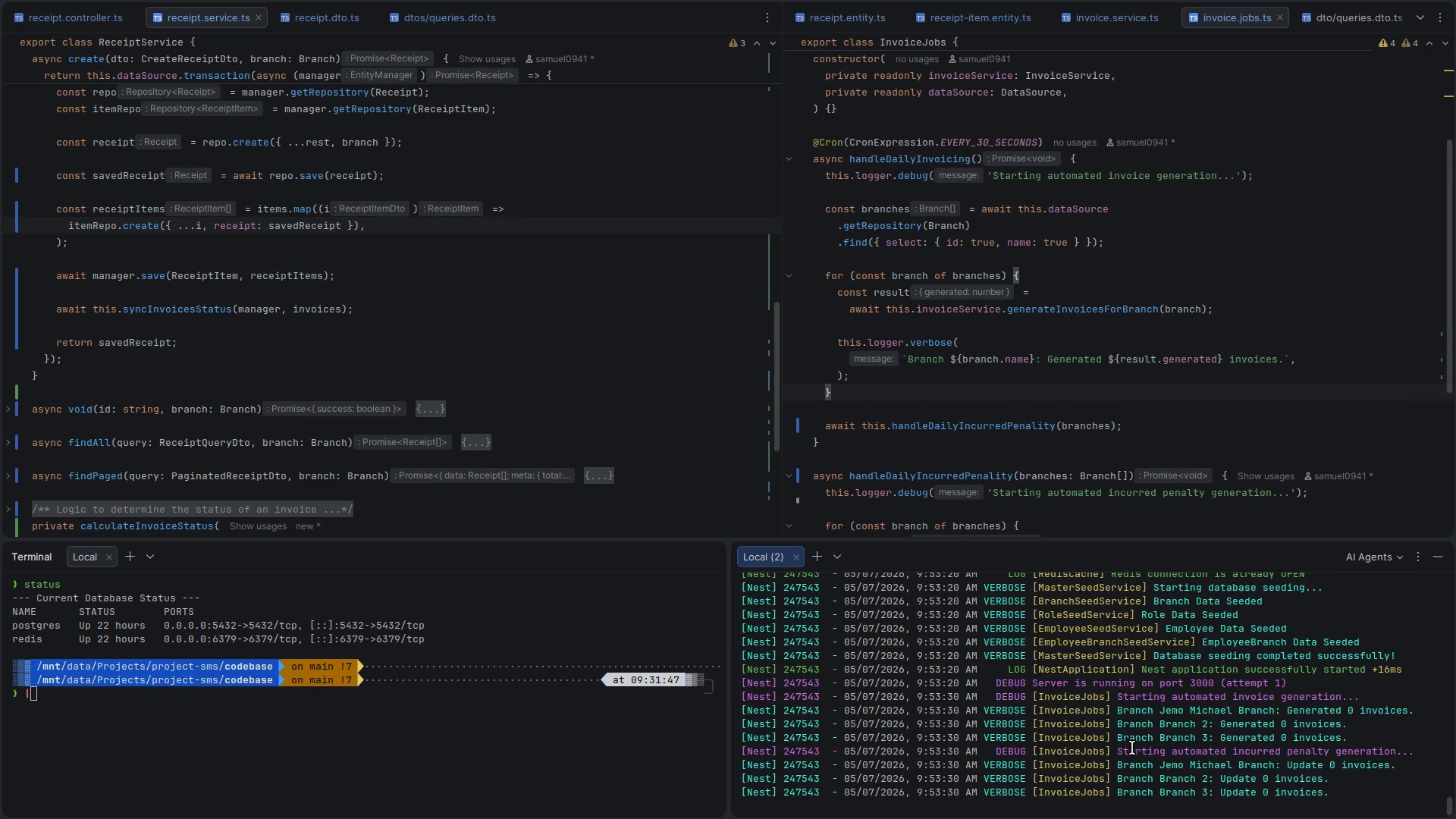 
left_click_drag(start_coordinate=[1176, 748], to_coordinate=[1396, 748])
 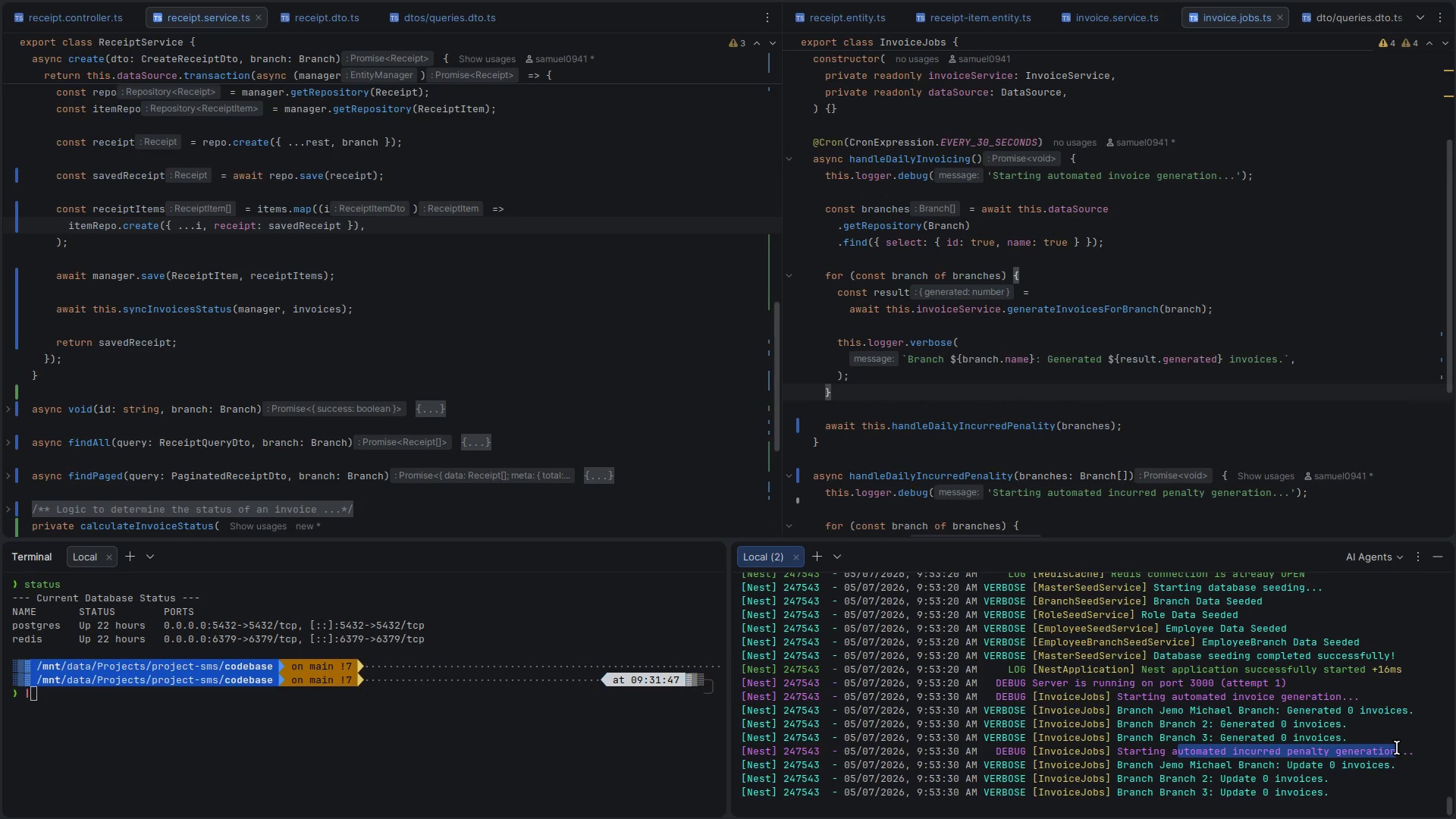 
left_click([1397, 748])
 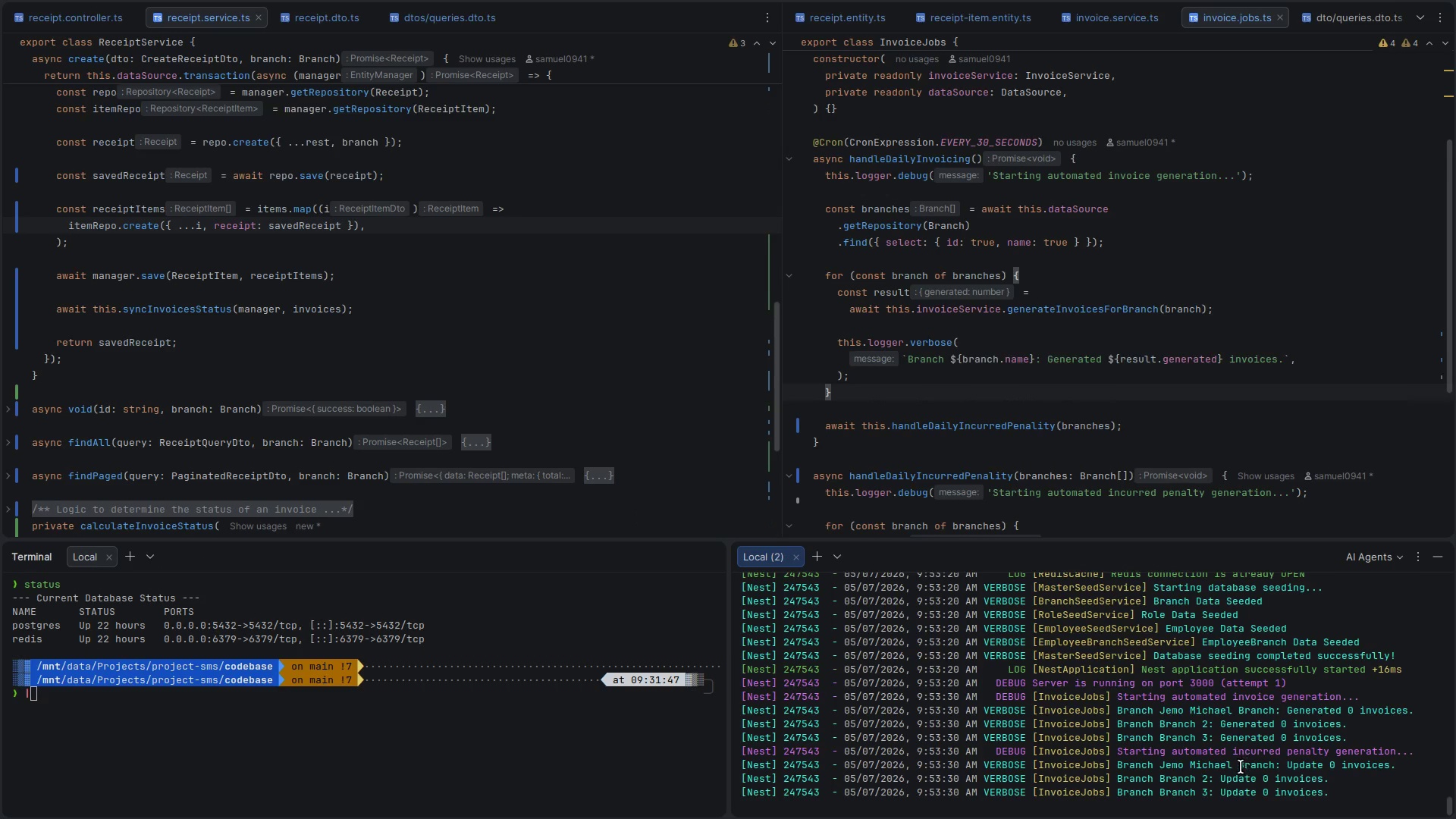 
left_click_drag(start_coordinate=[1114, 776], to_coordinate=[1167, 776])
 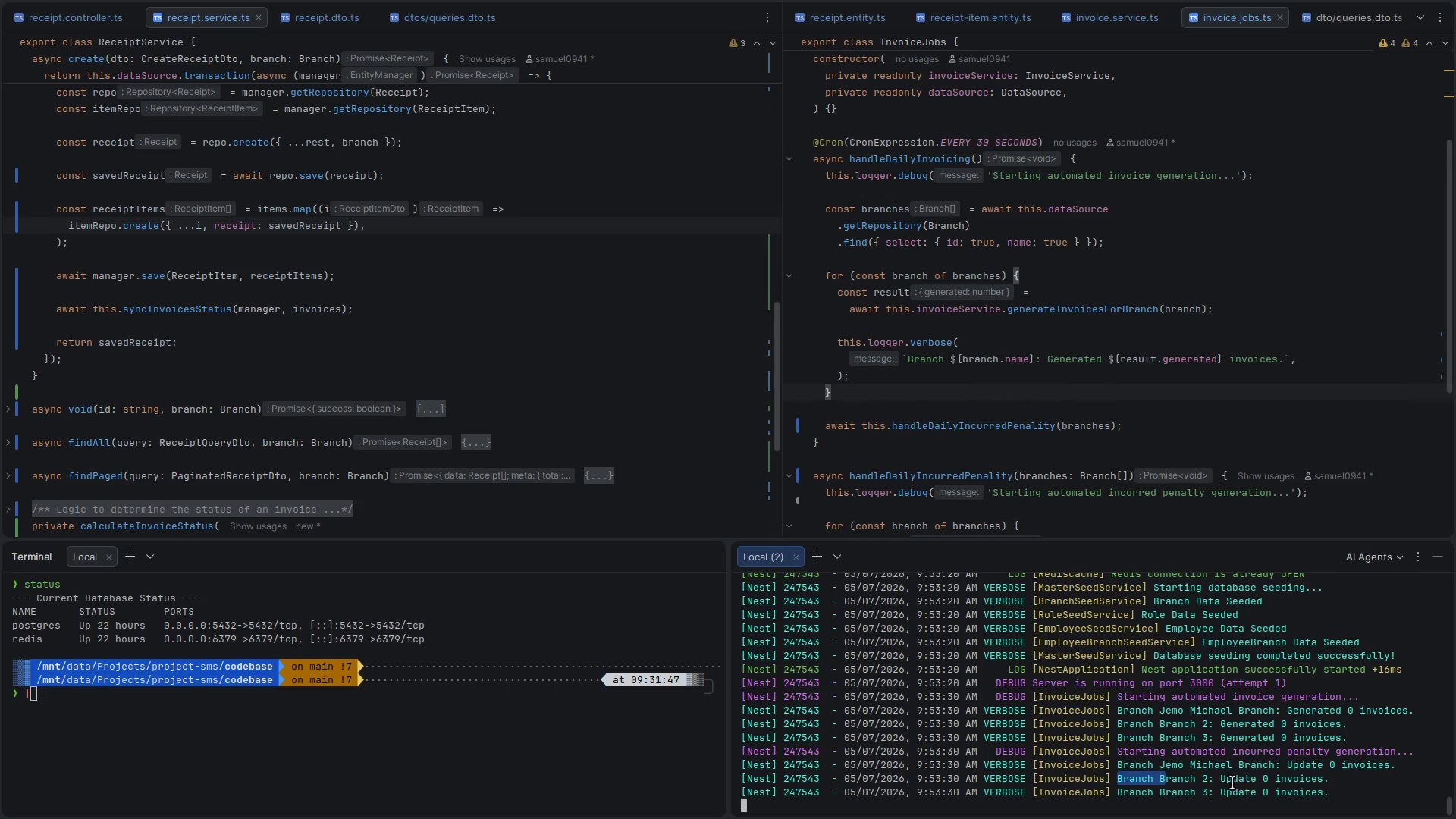 
left_click_drag(start_coordinate=[1251, 779], to_coordinate=[1294, 777])
 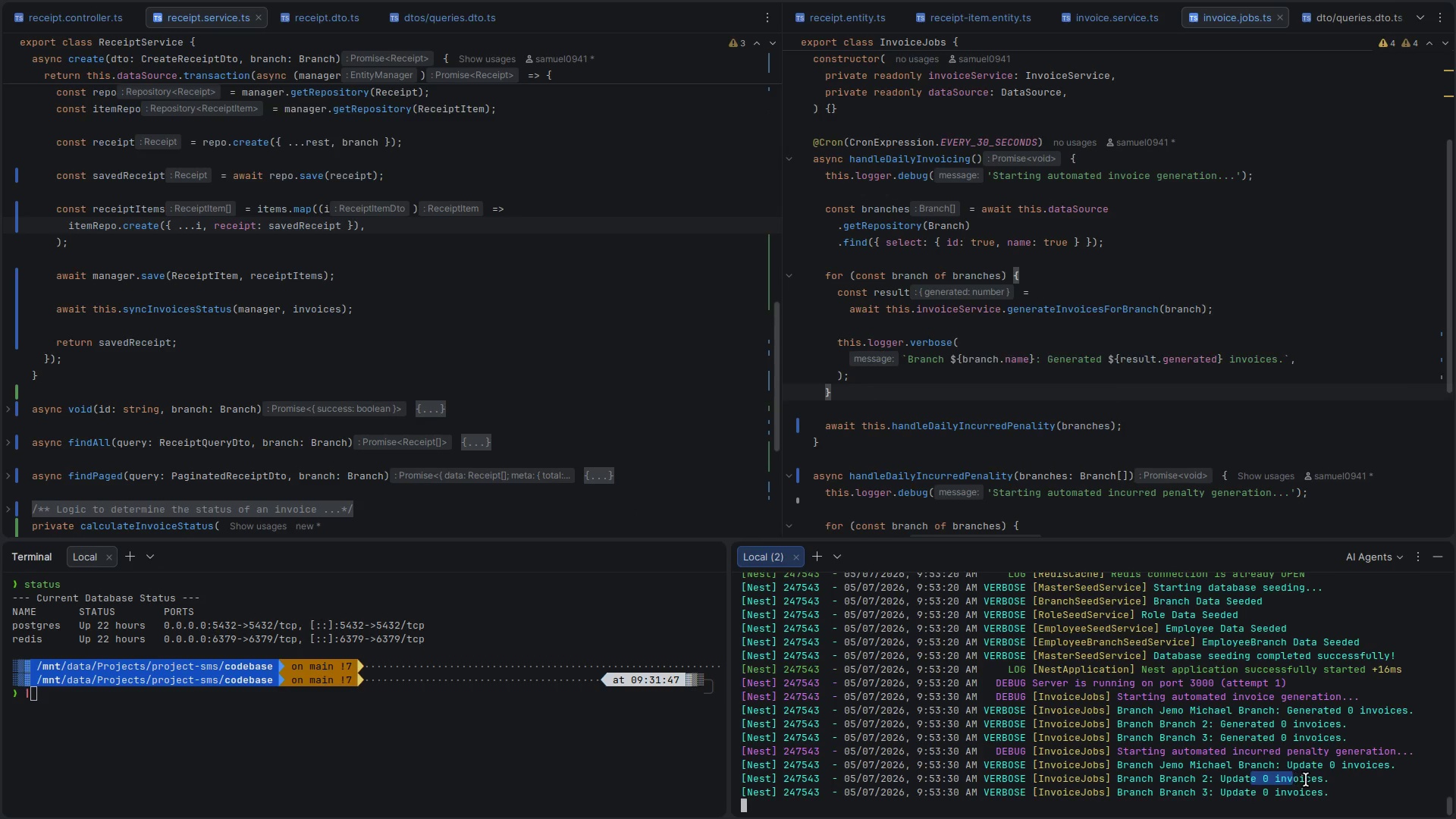 
left_click([1306, 780])
 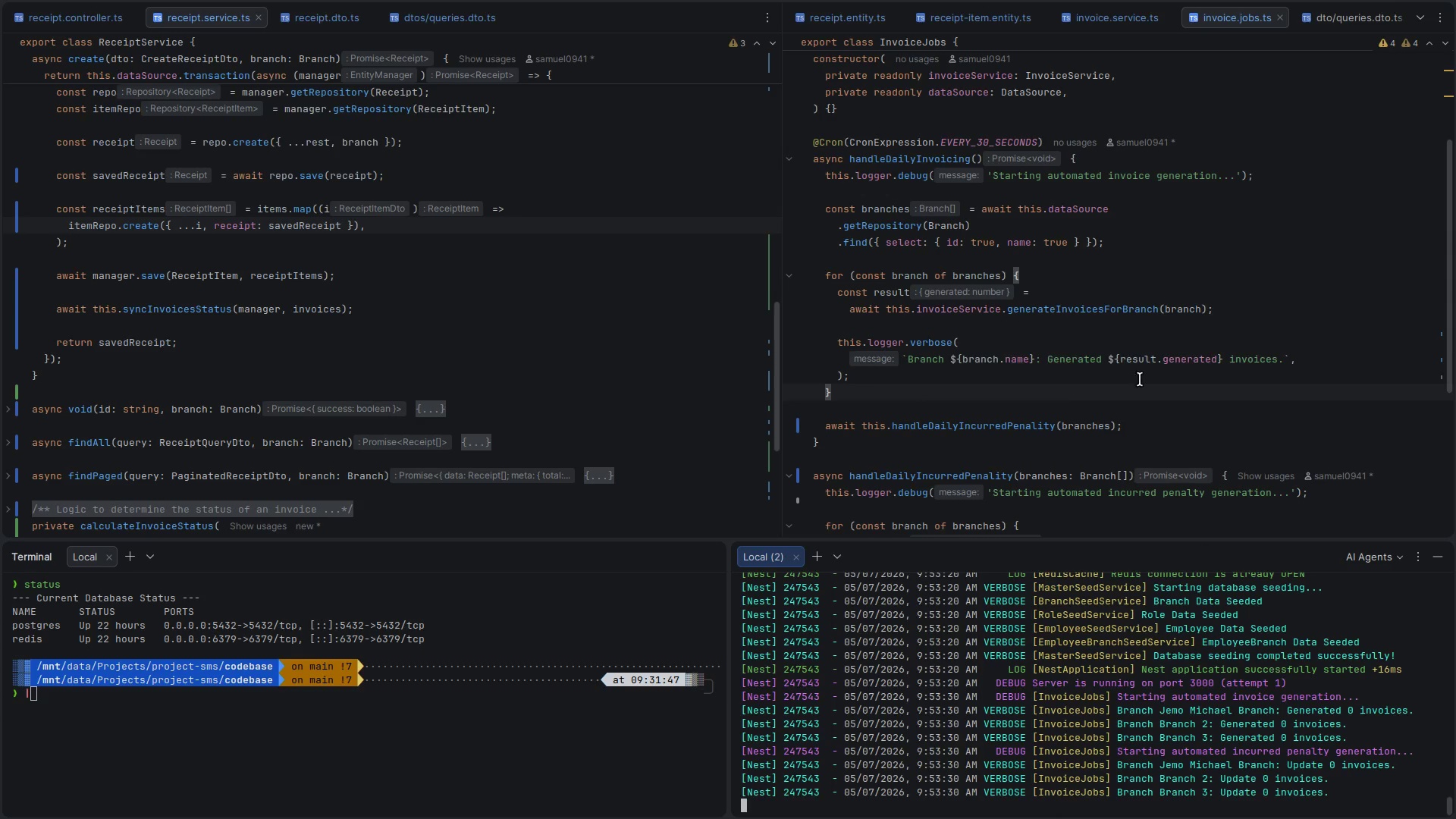 
left_click([1139, 348])
 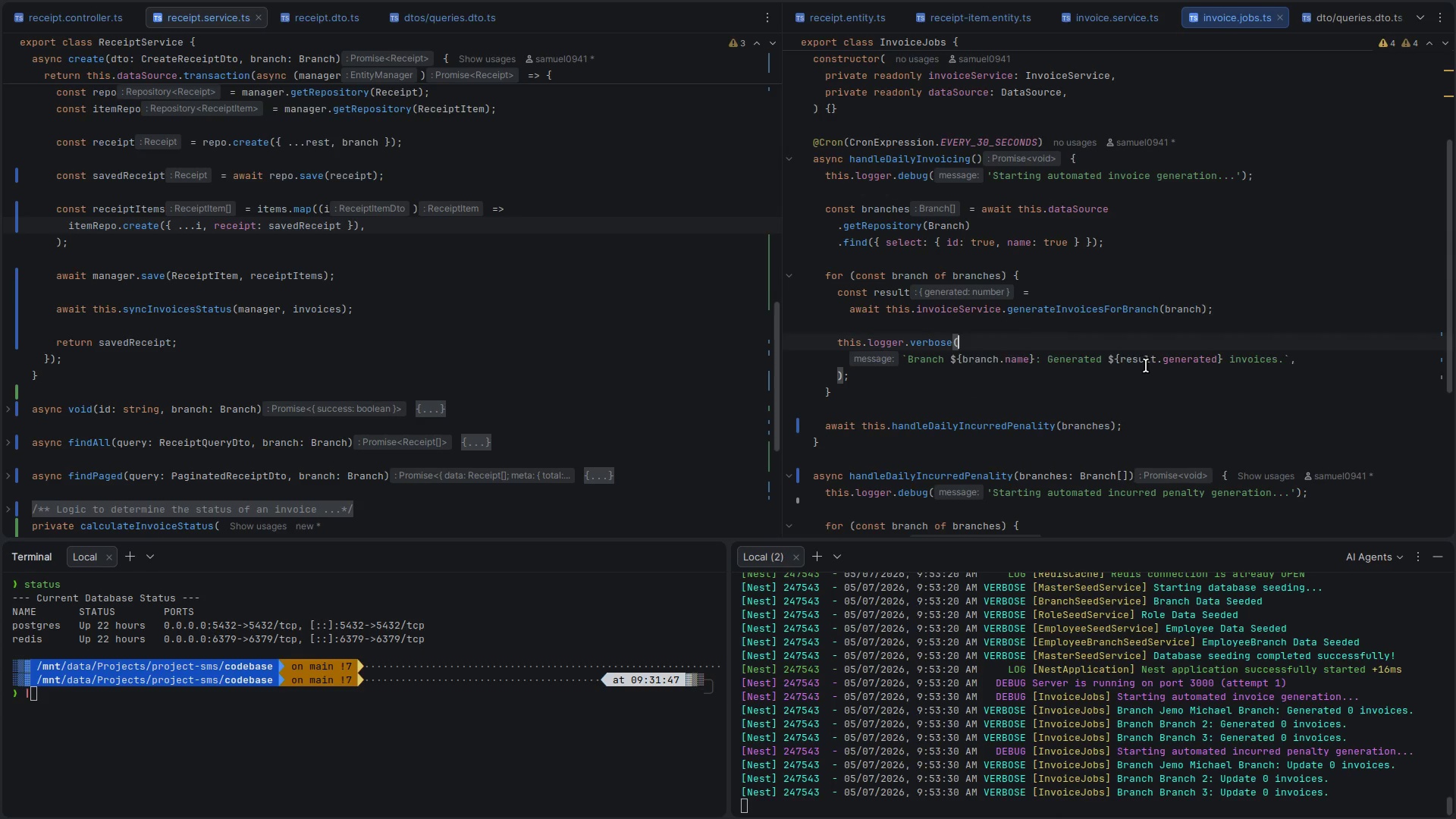 
key(Control+Backquote)
 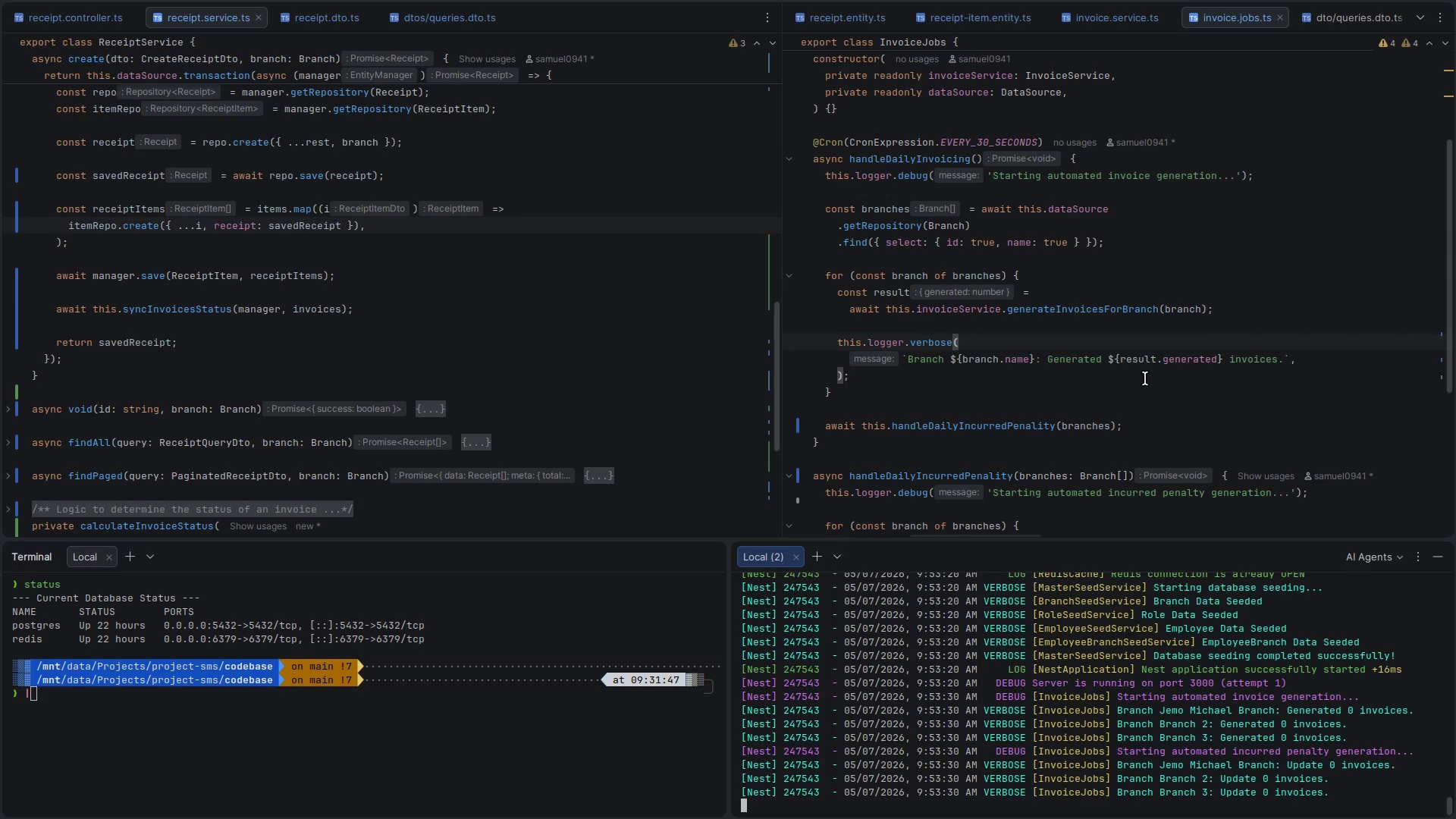 
key(Control+Backquote)
 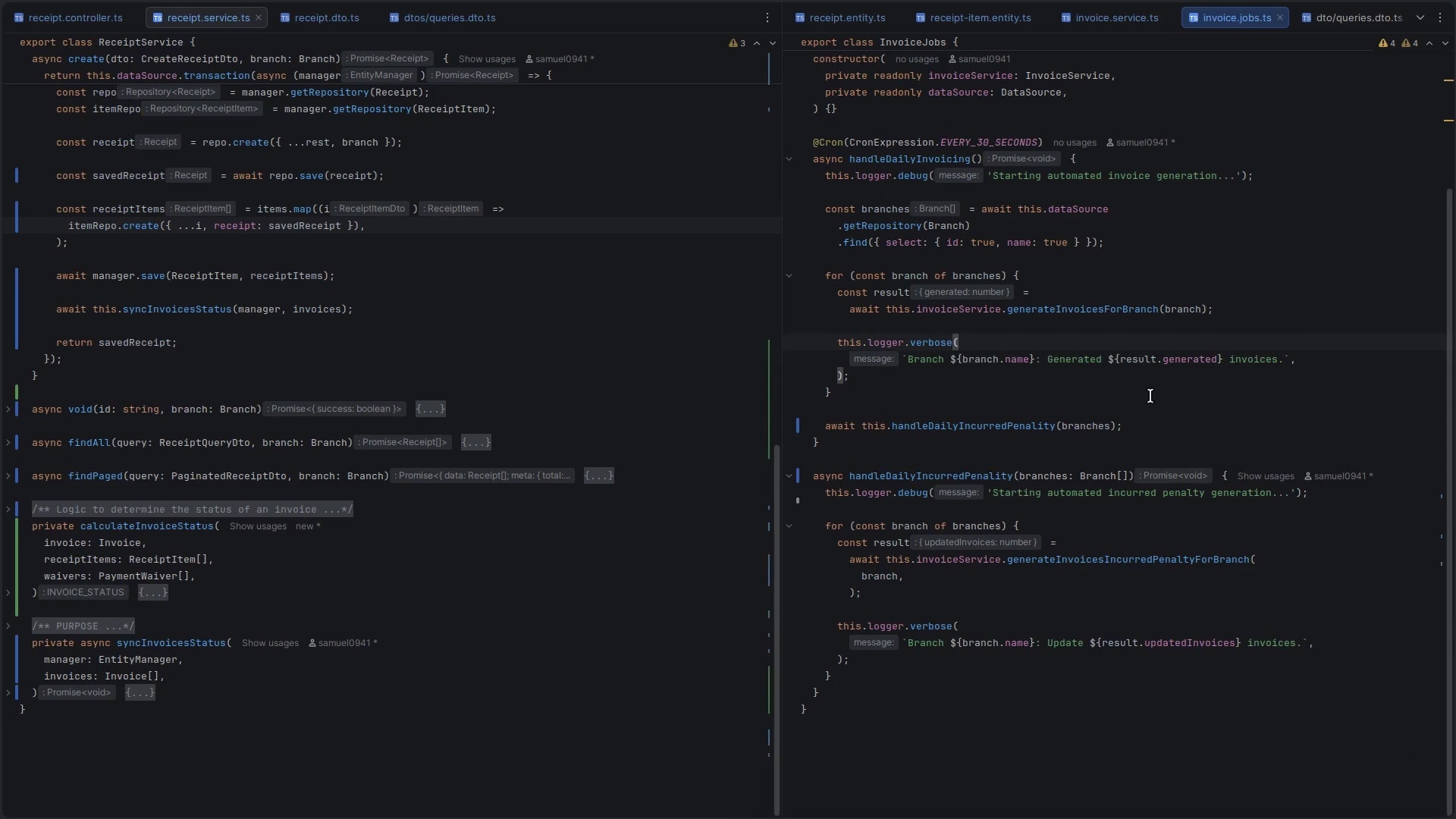 
key(Control+ControlLeft)
 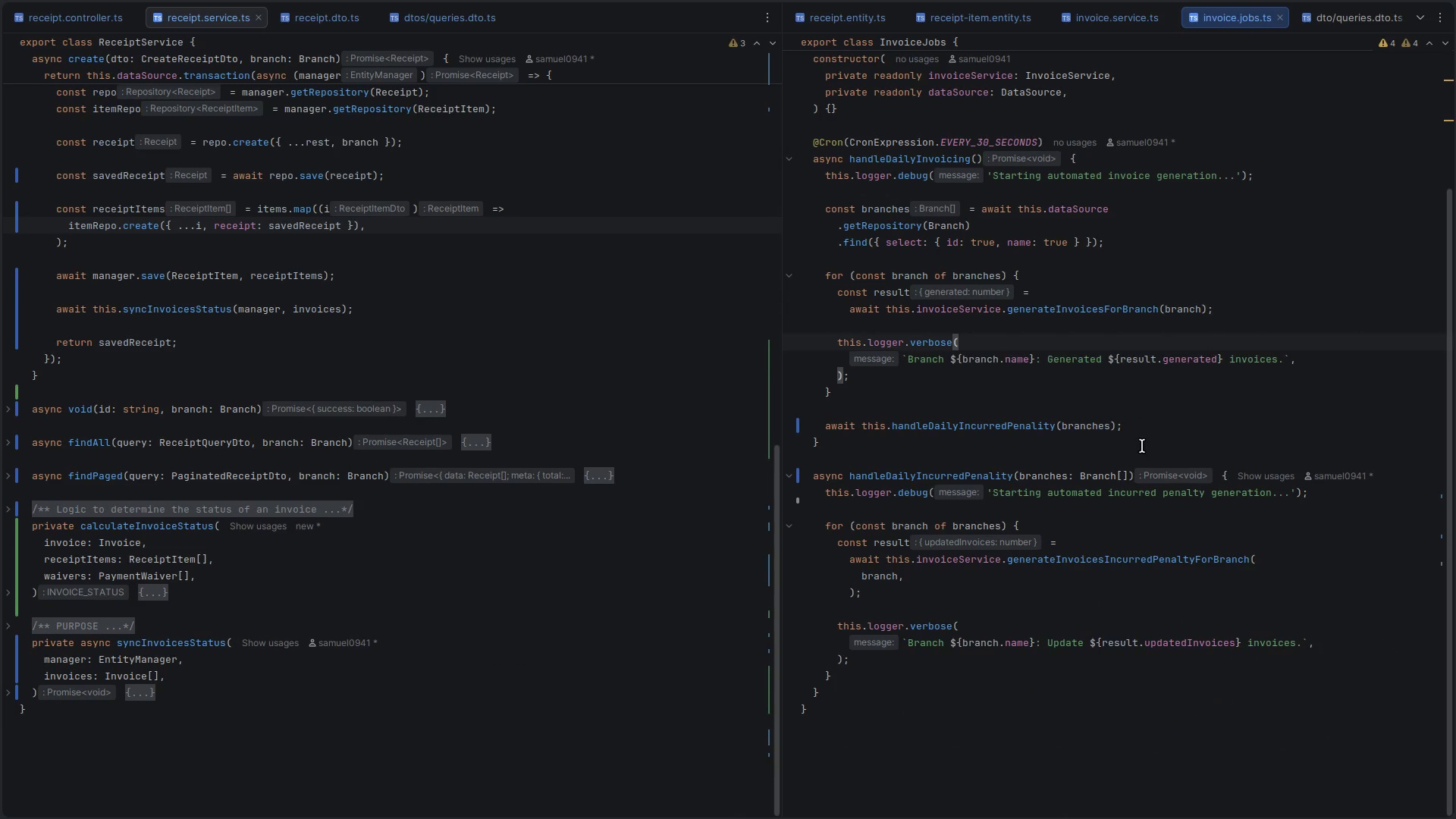 
key(Control+Backquote)
 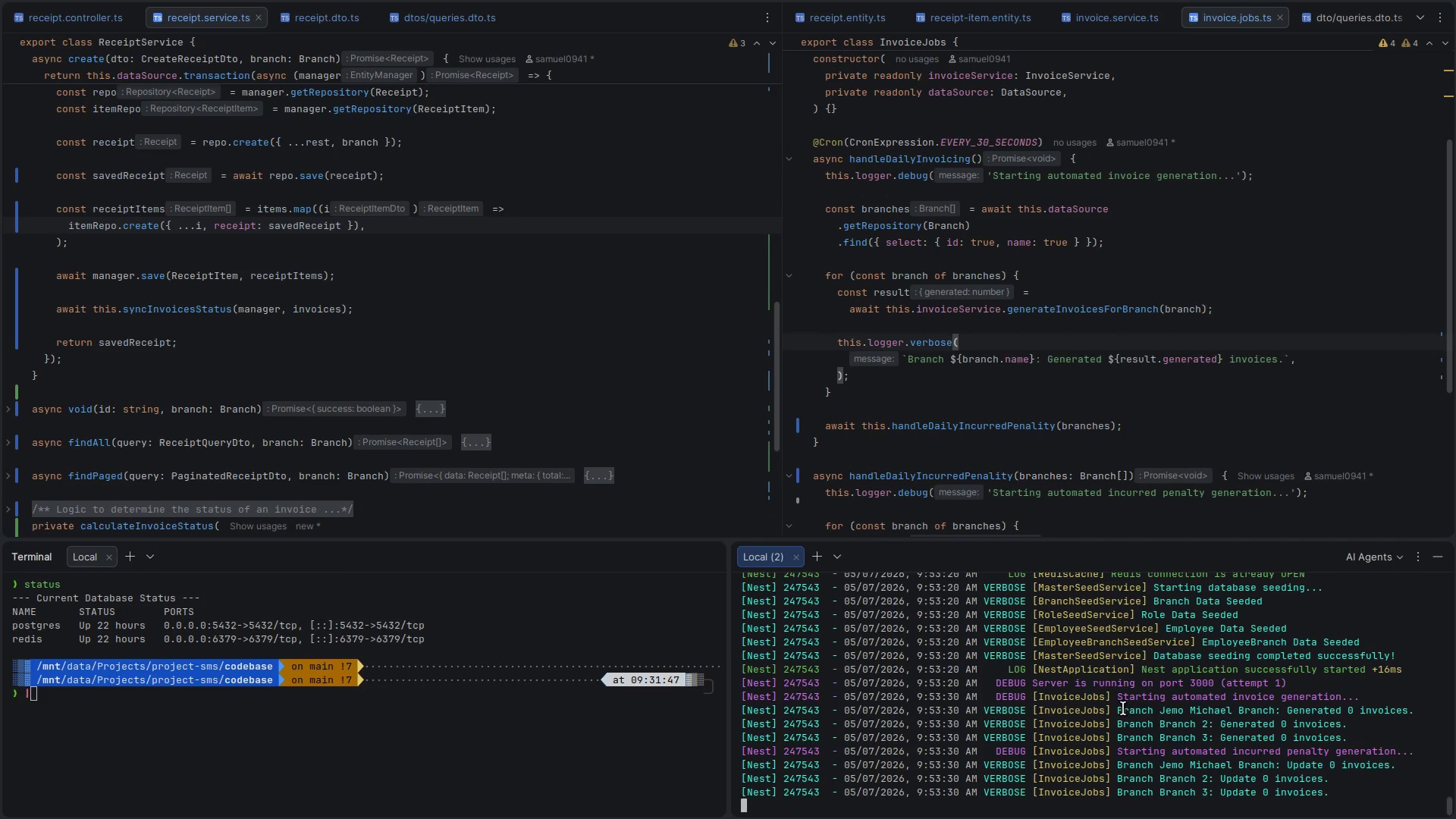 
left_click([1122, 695])
 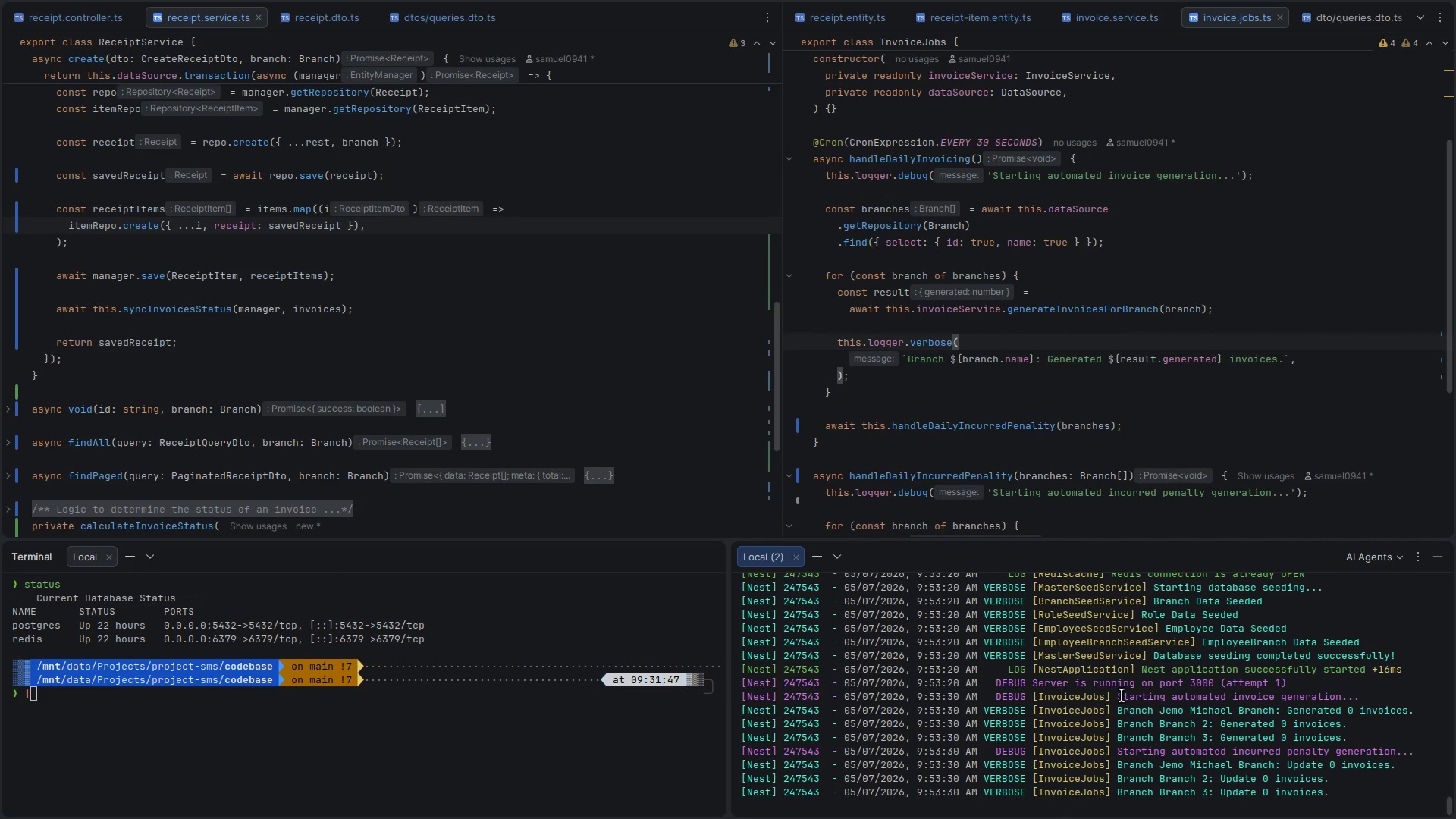 
left_click_drag(start_coordinate=[1129, 693], to_coordinate=[1259, 693])
 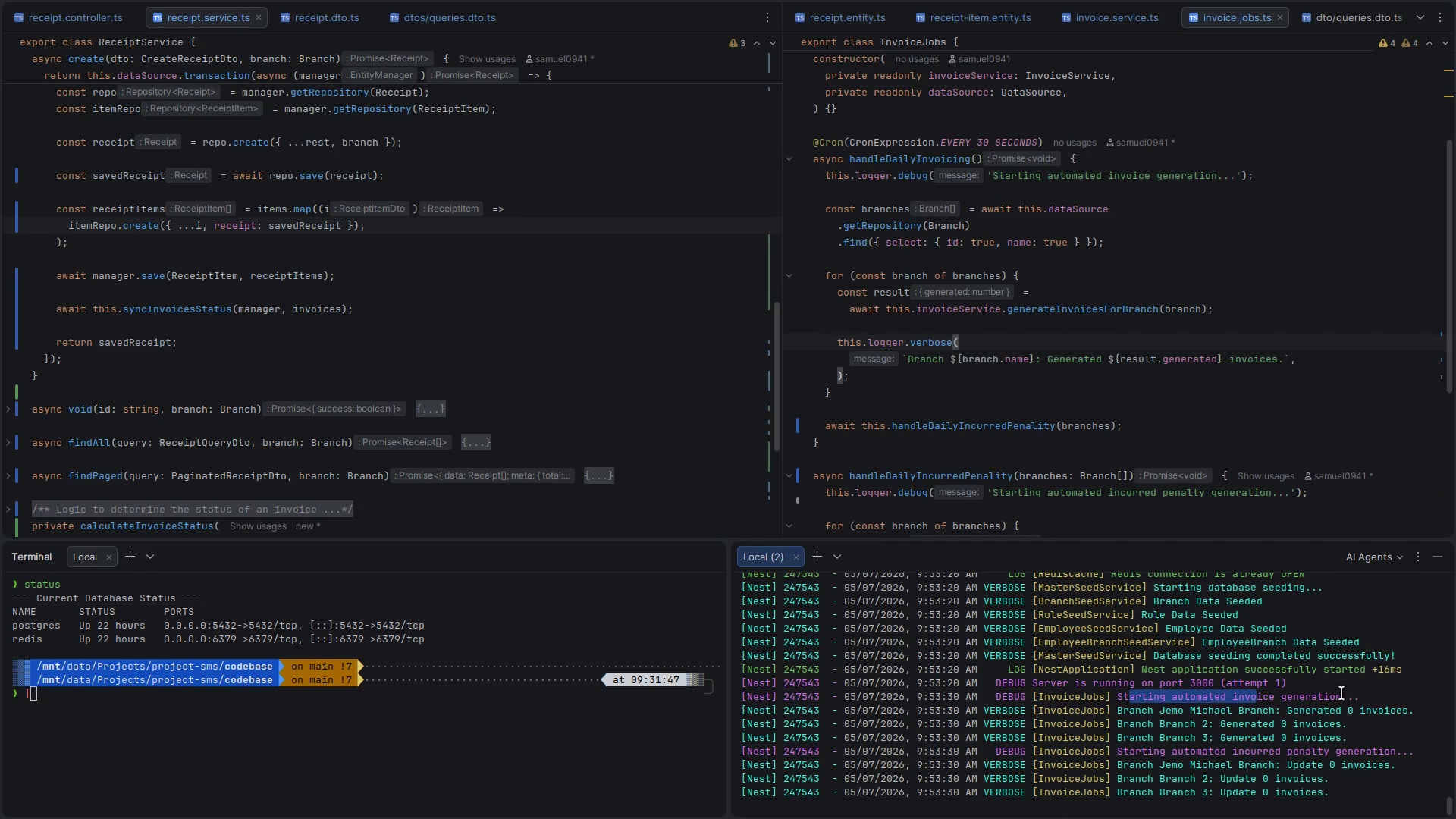 
double_click([1343, 693])
 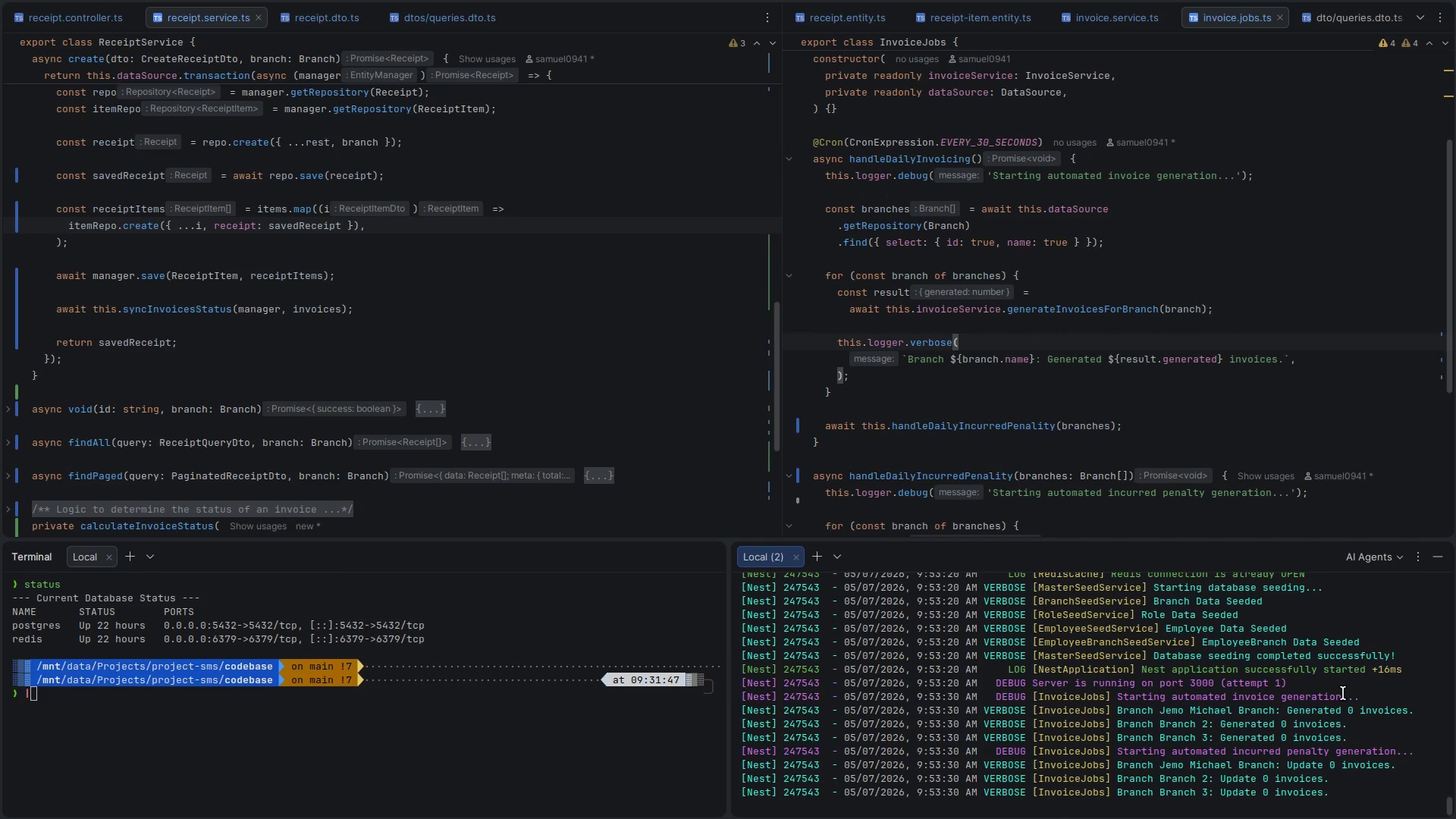 
triple_click([1343, 693])
 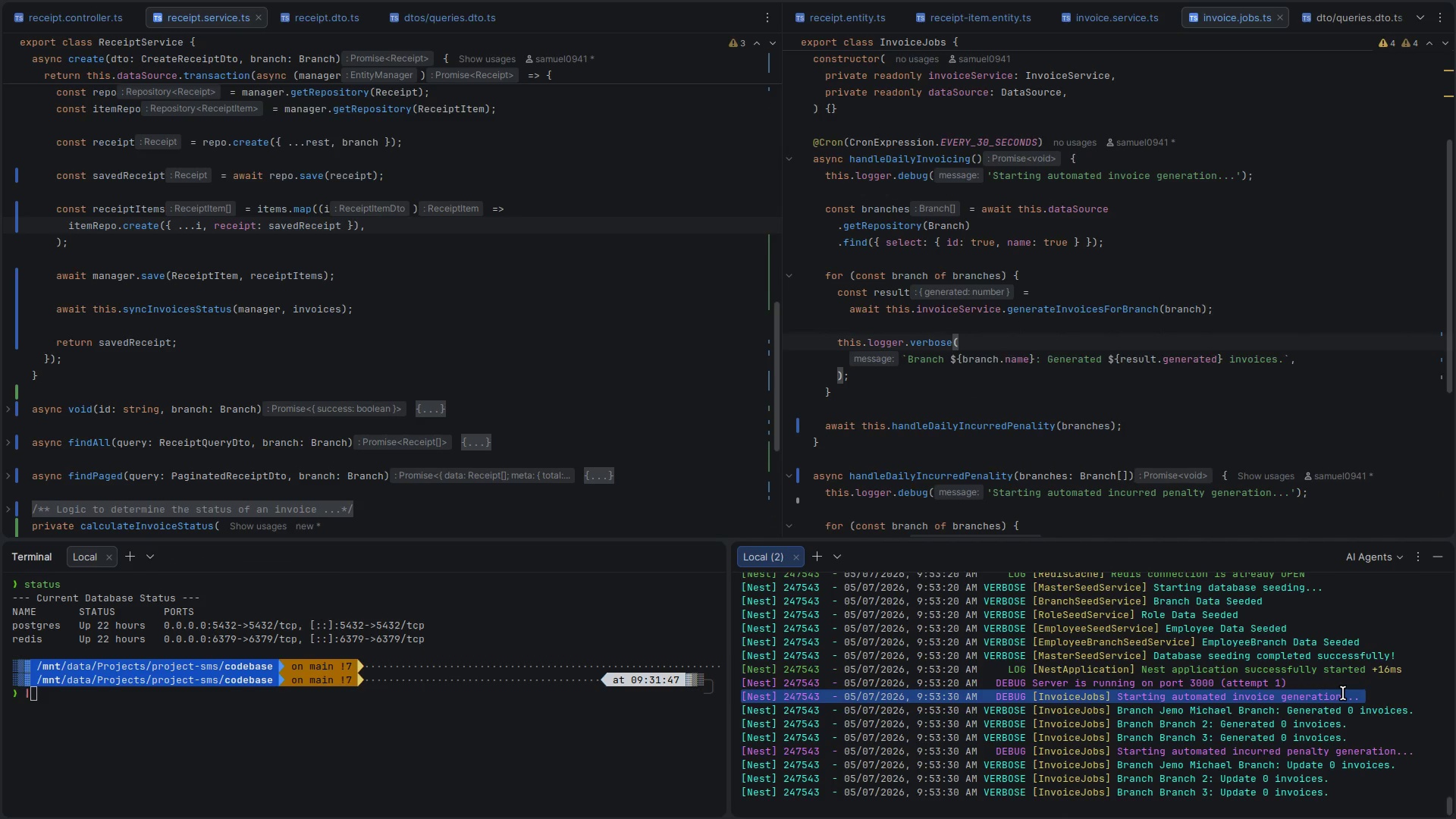 
triple_click([1343, 693])
 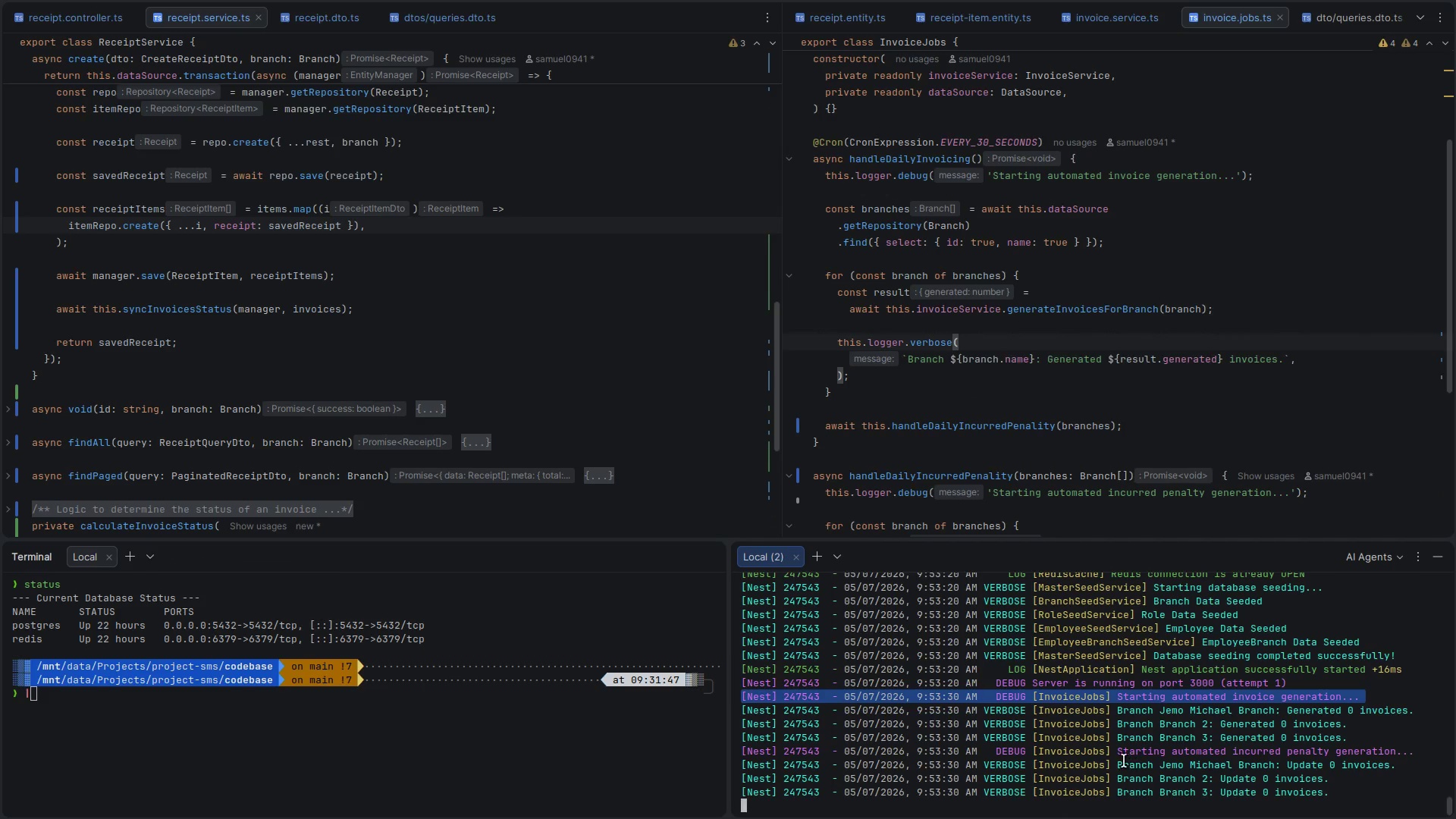 
double_click([1124, 756])
 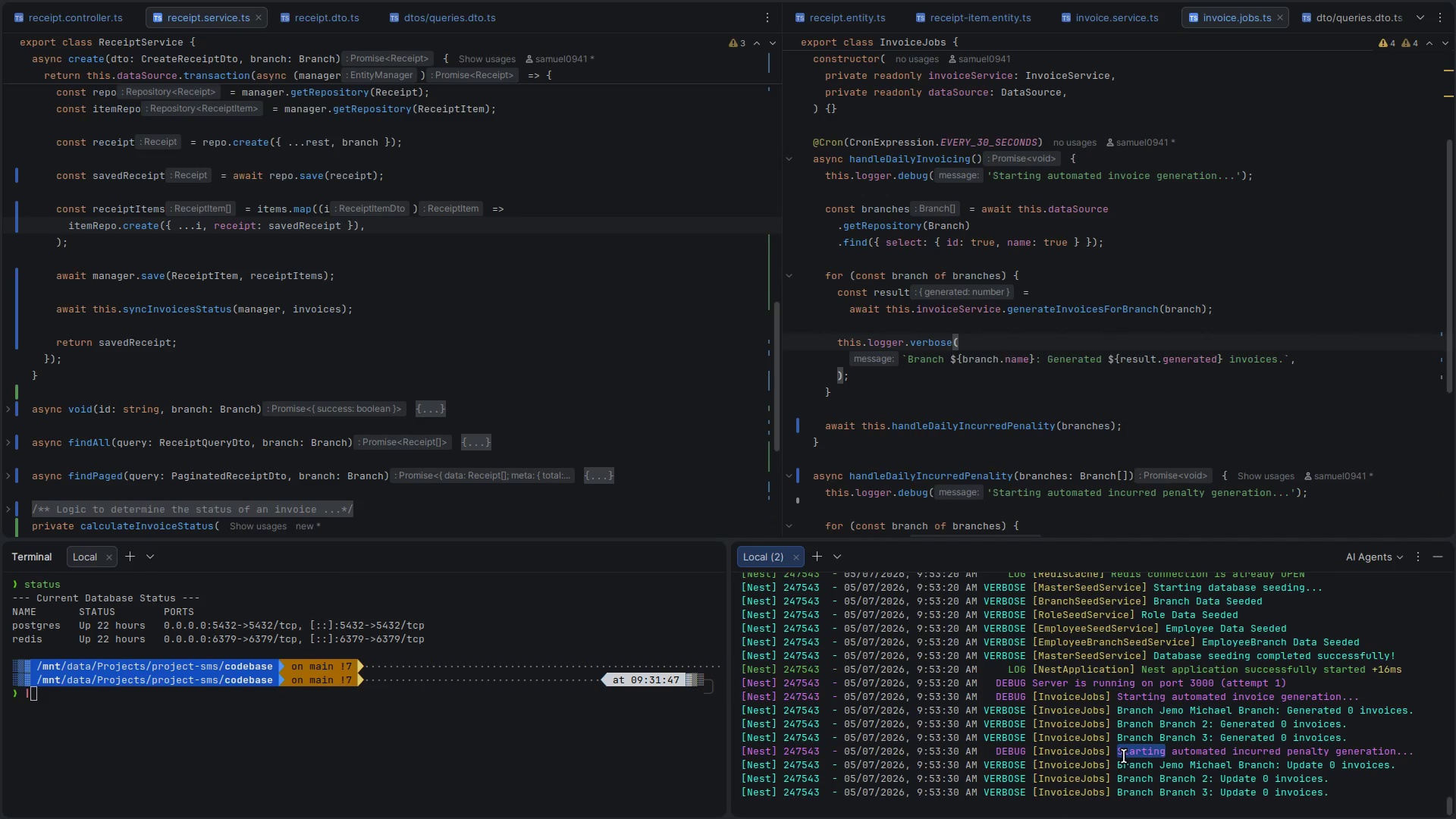 
left_click([1124, 756])
 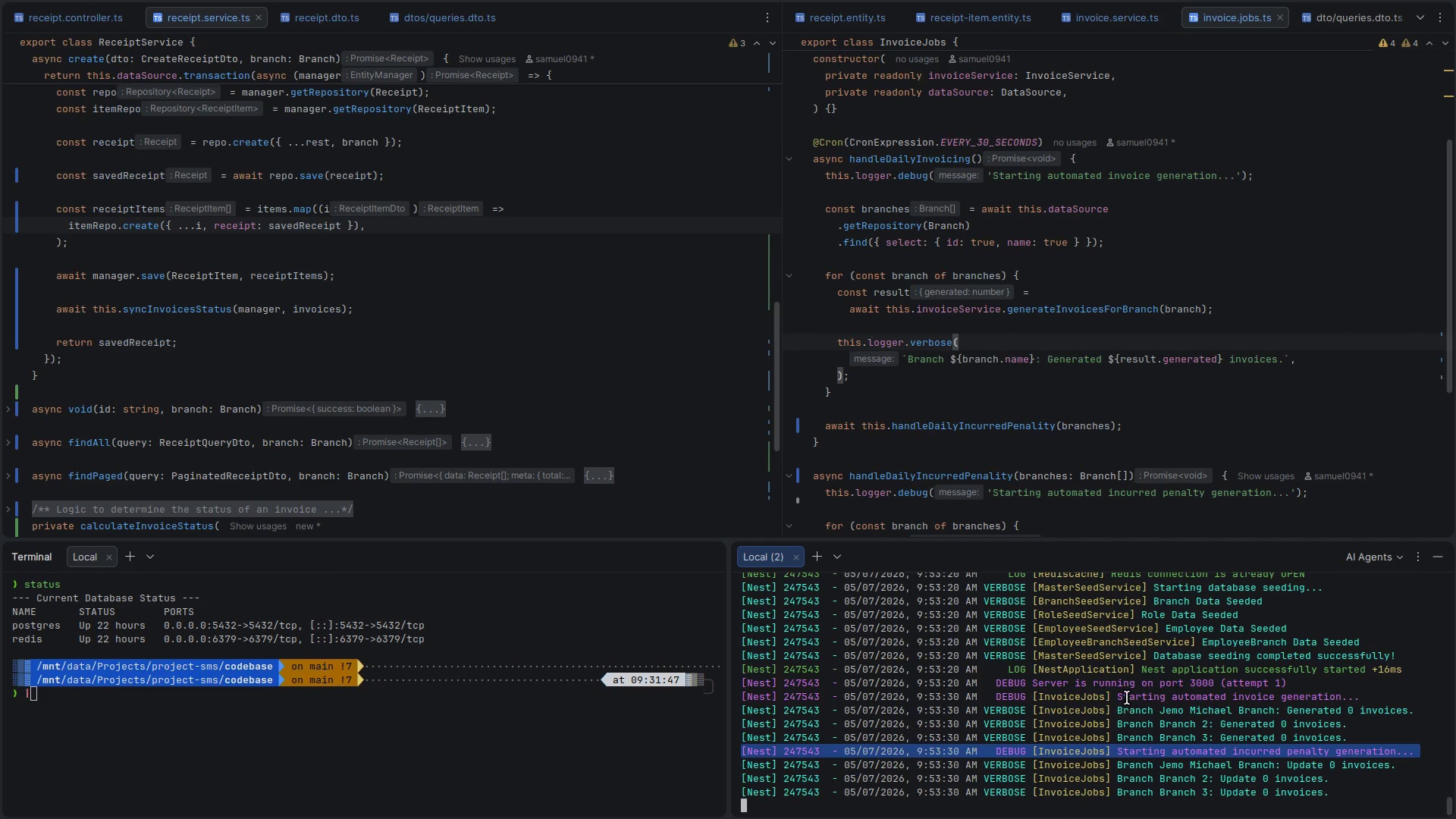 
left_click([1127, 696])
 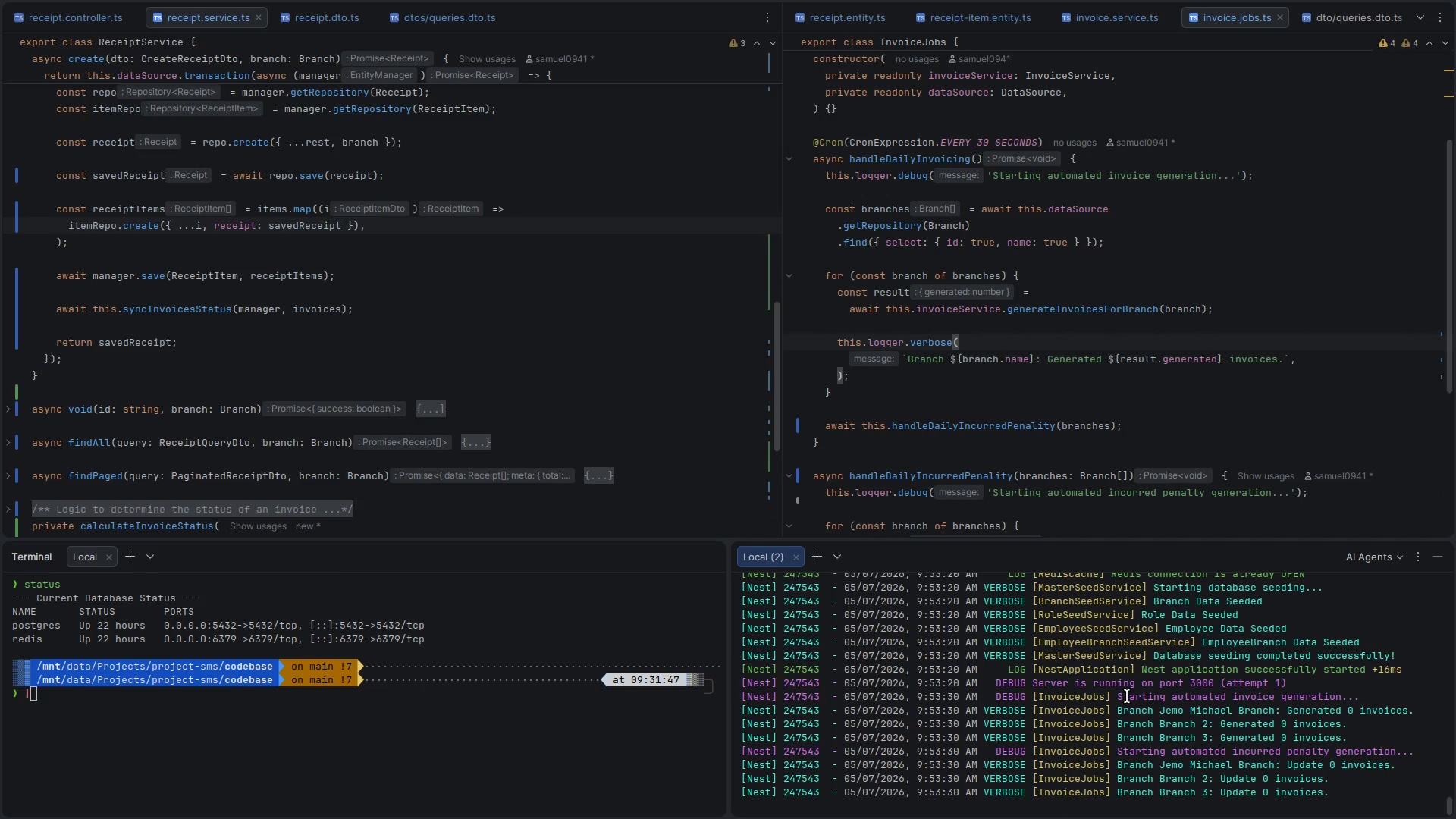 
left_click([1127, 696])
 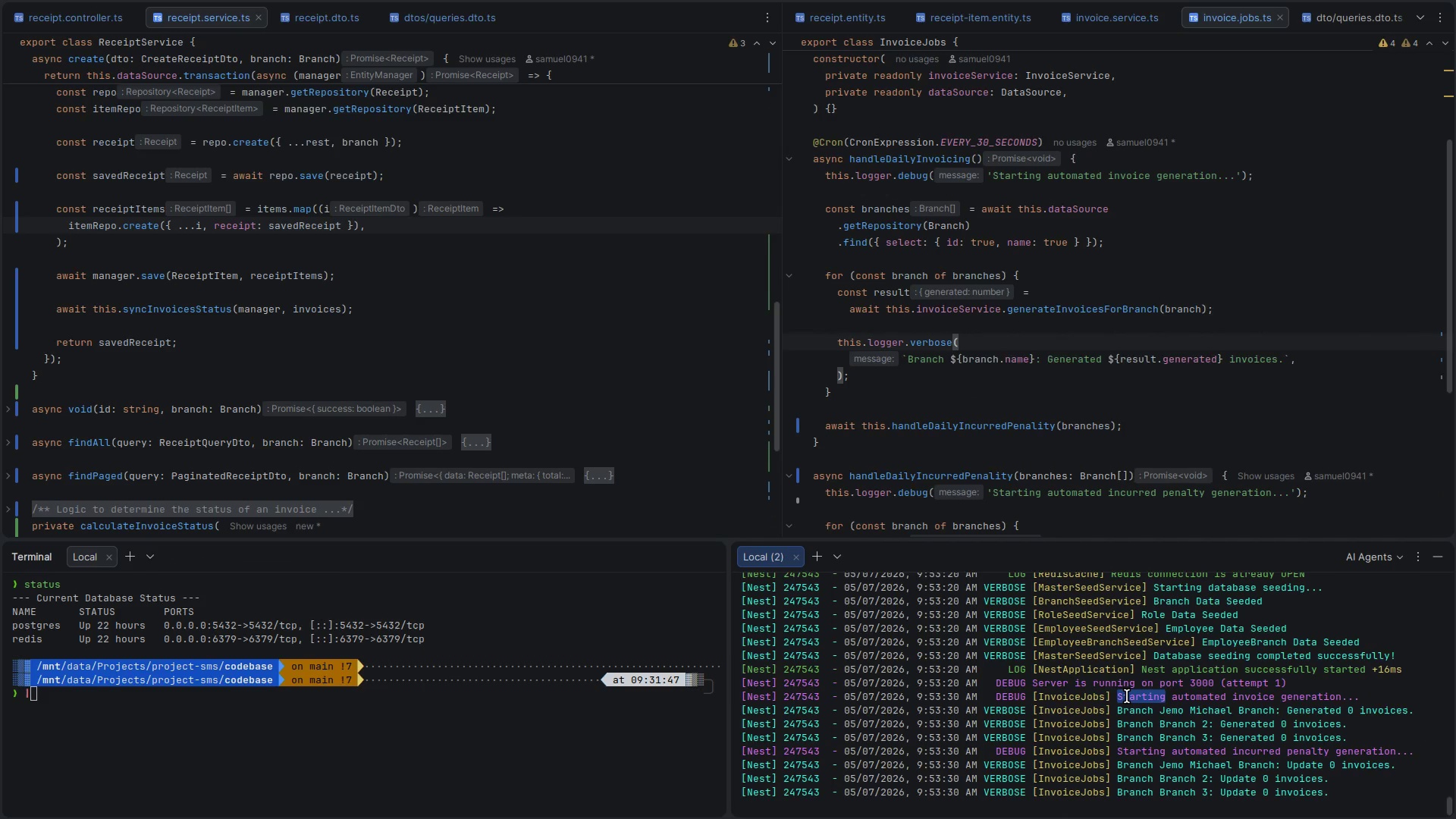 
left_click([1127, 696])
 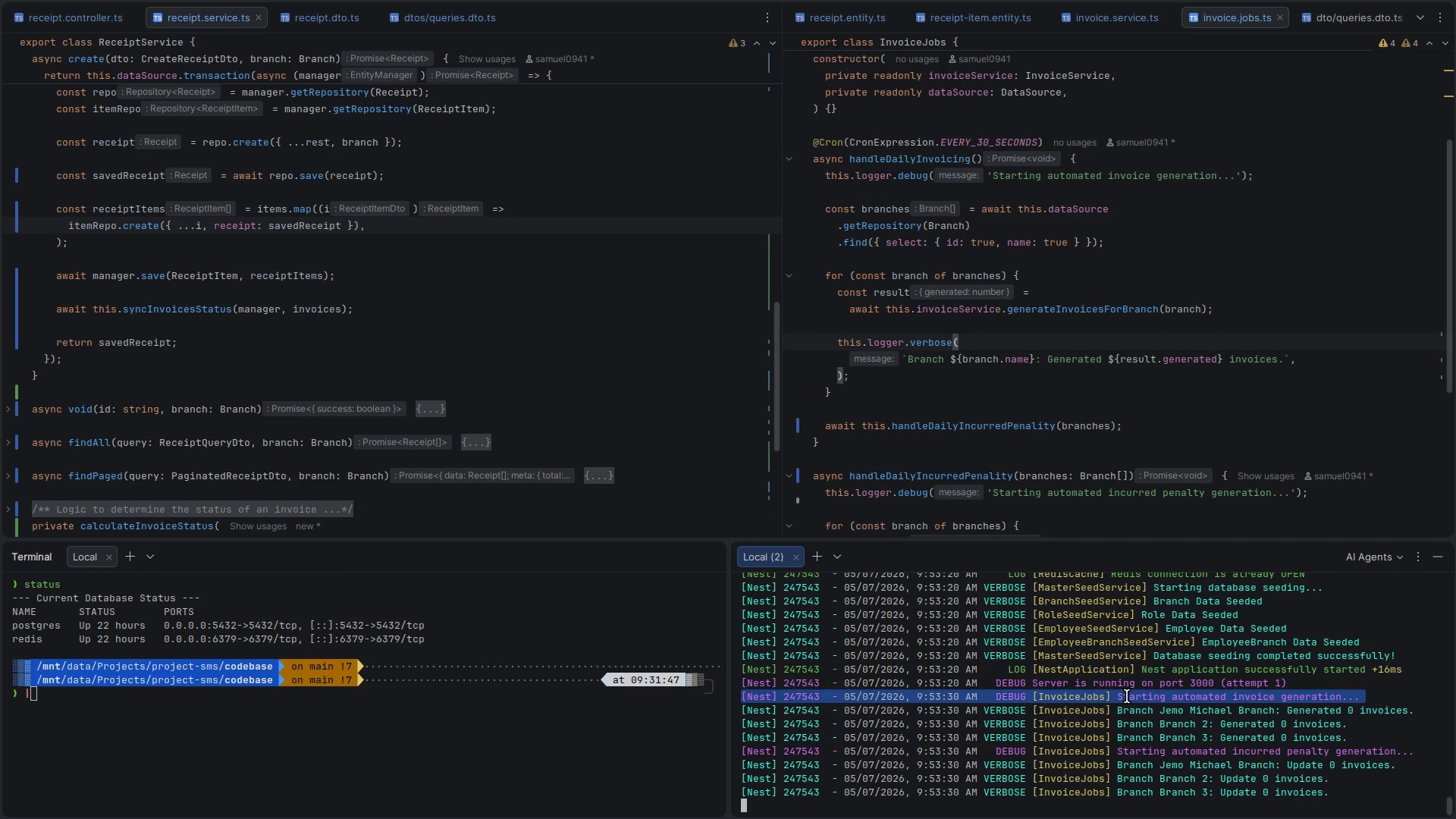 
key(Control+ControlLeft)
 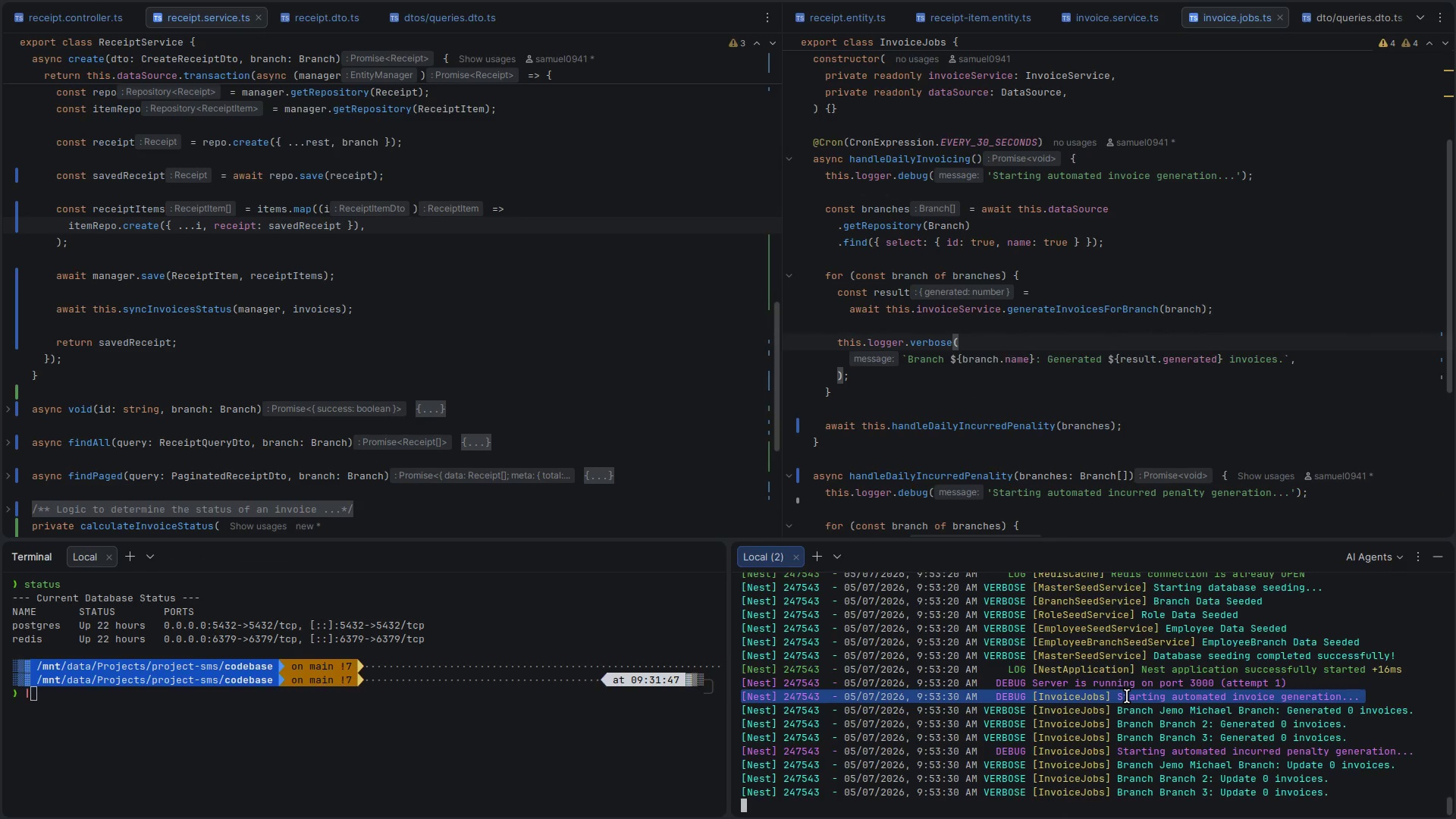 
key(Control+Backquote)
 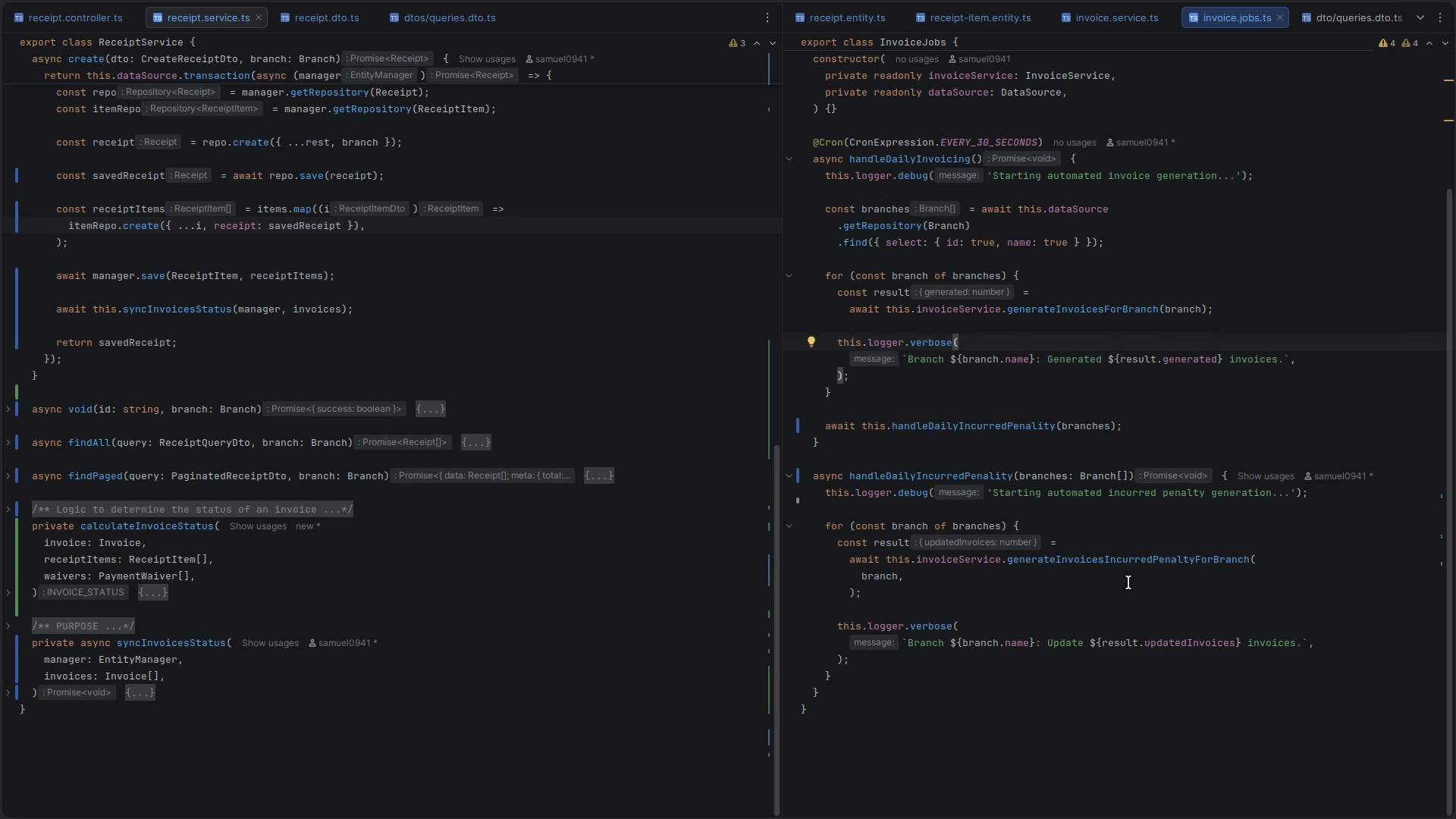 
wait(6.41)
 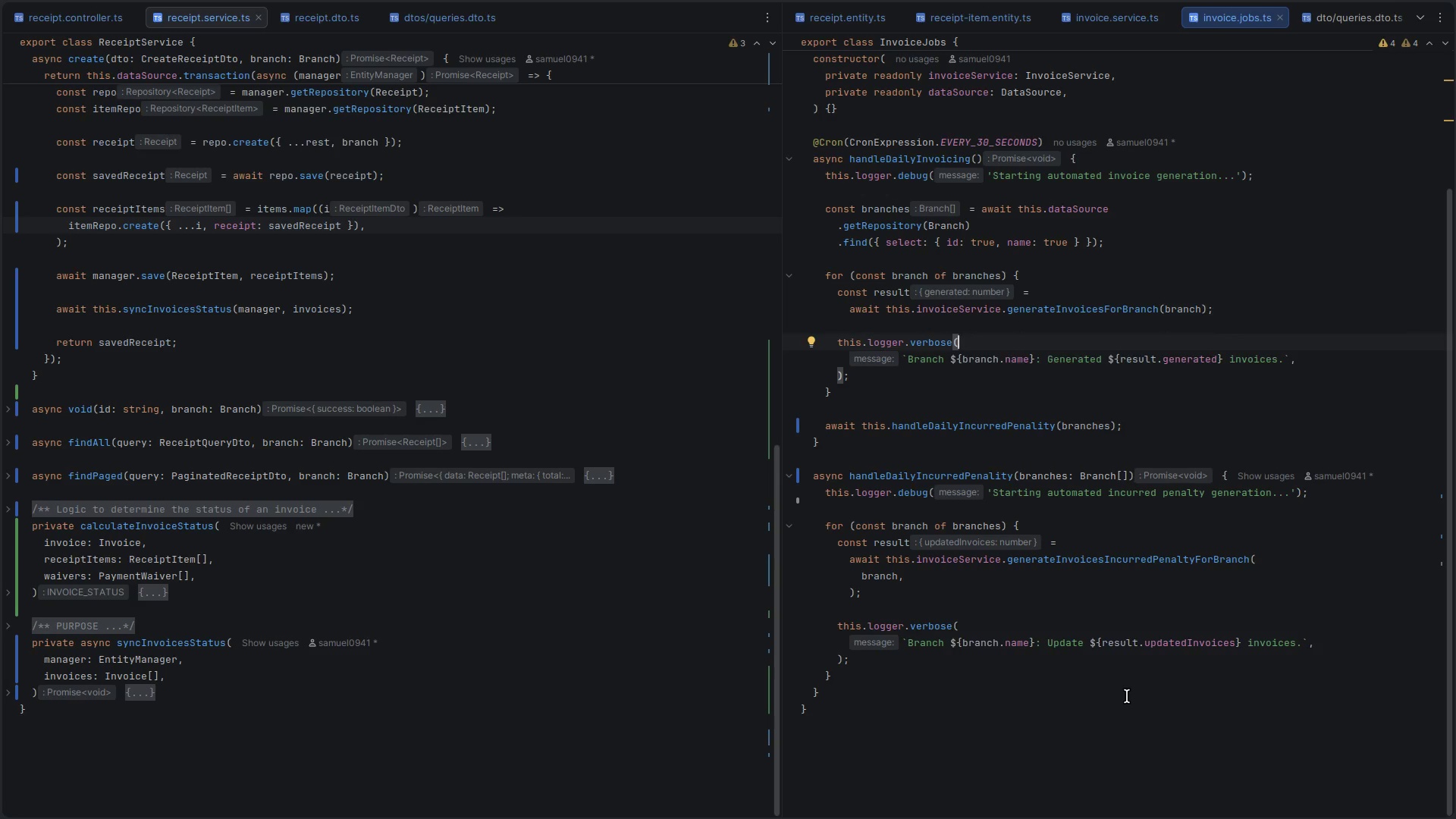 
mouse_move([1119, 544])
 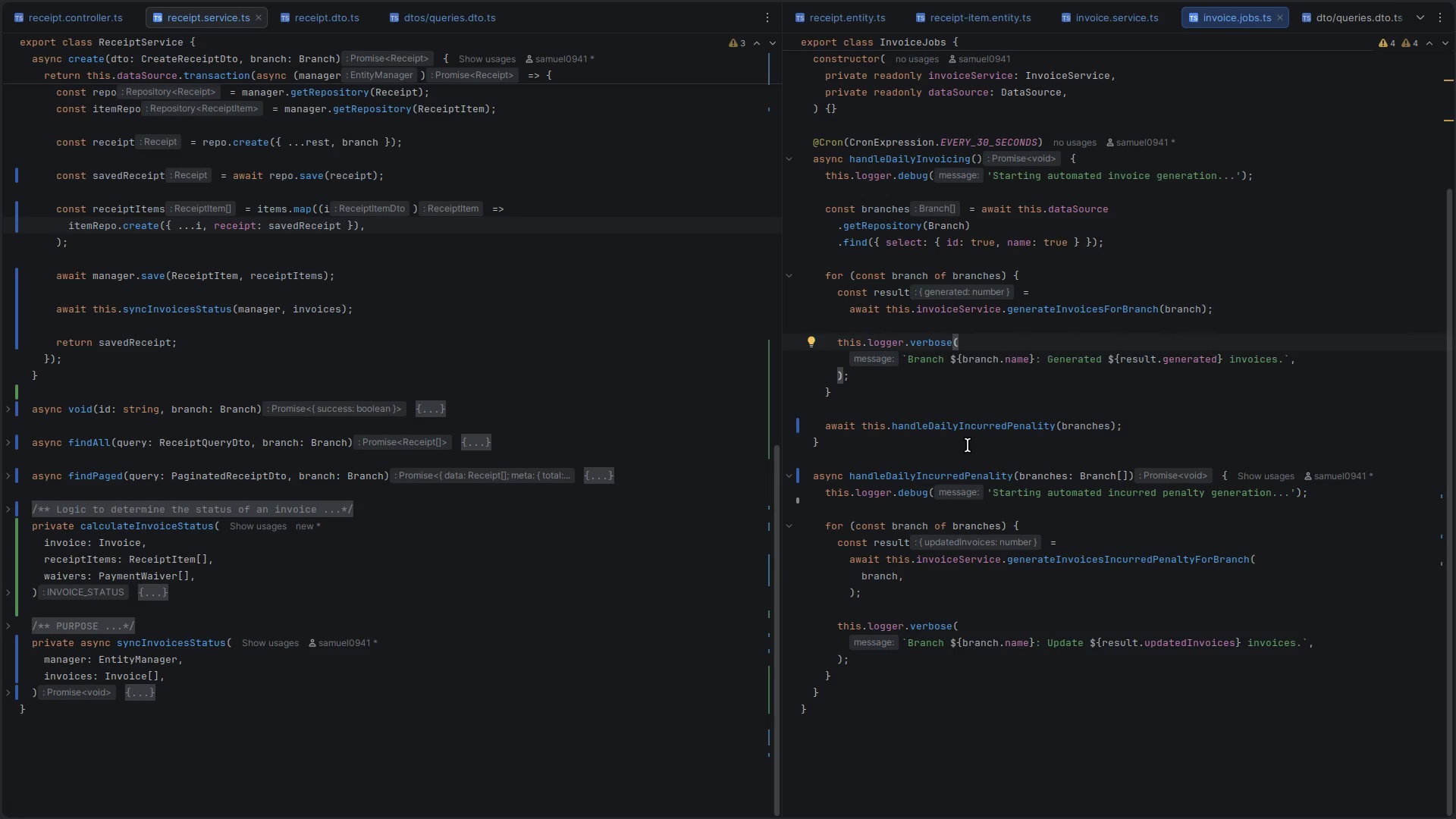 
wait(7.25)
 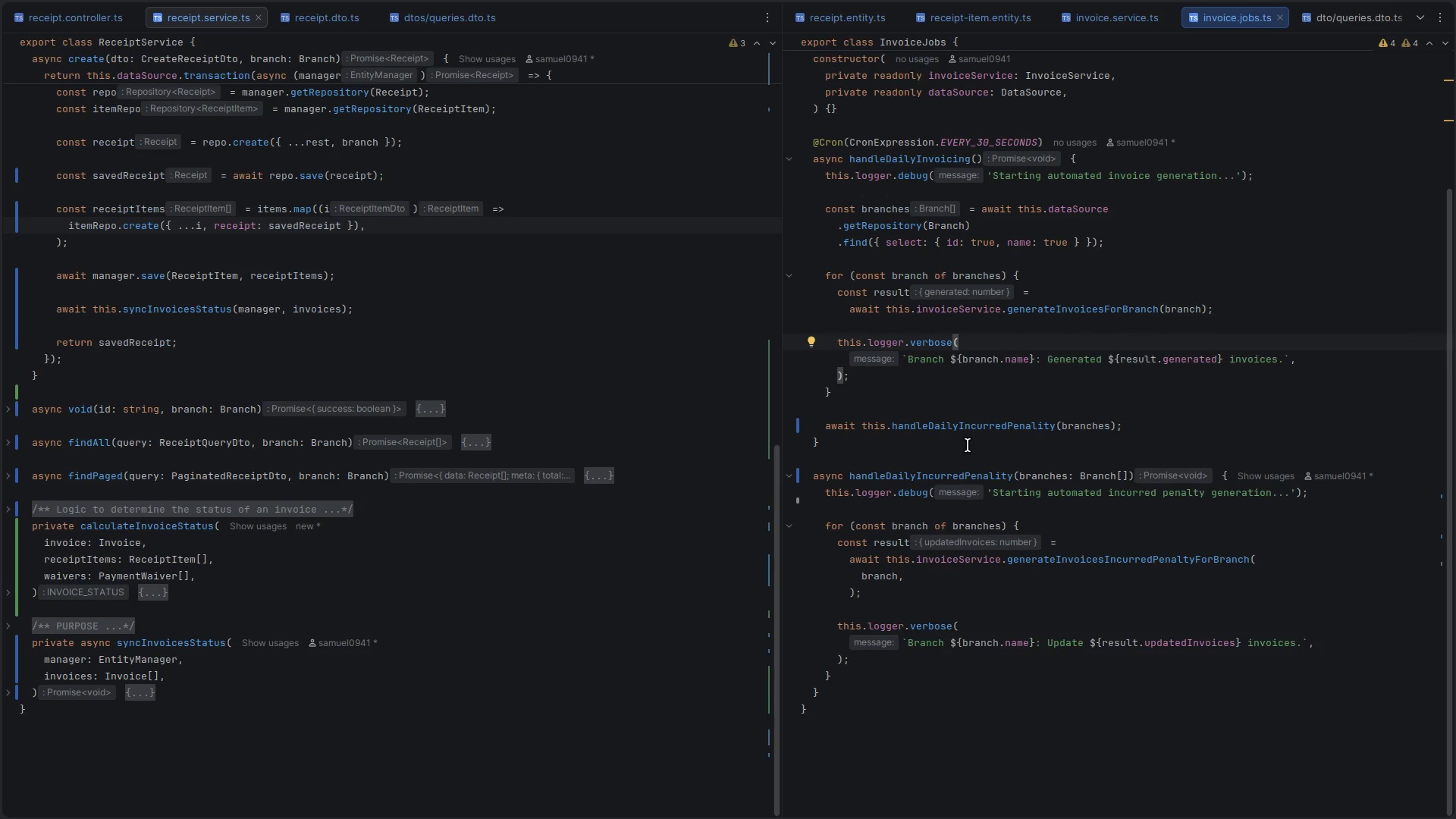 
scroll: coordinate [977, 559], scroll_direction: down, amount: 5.0
 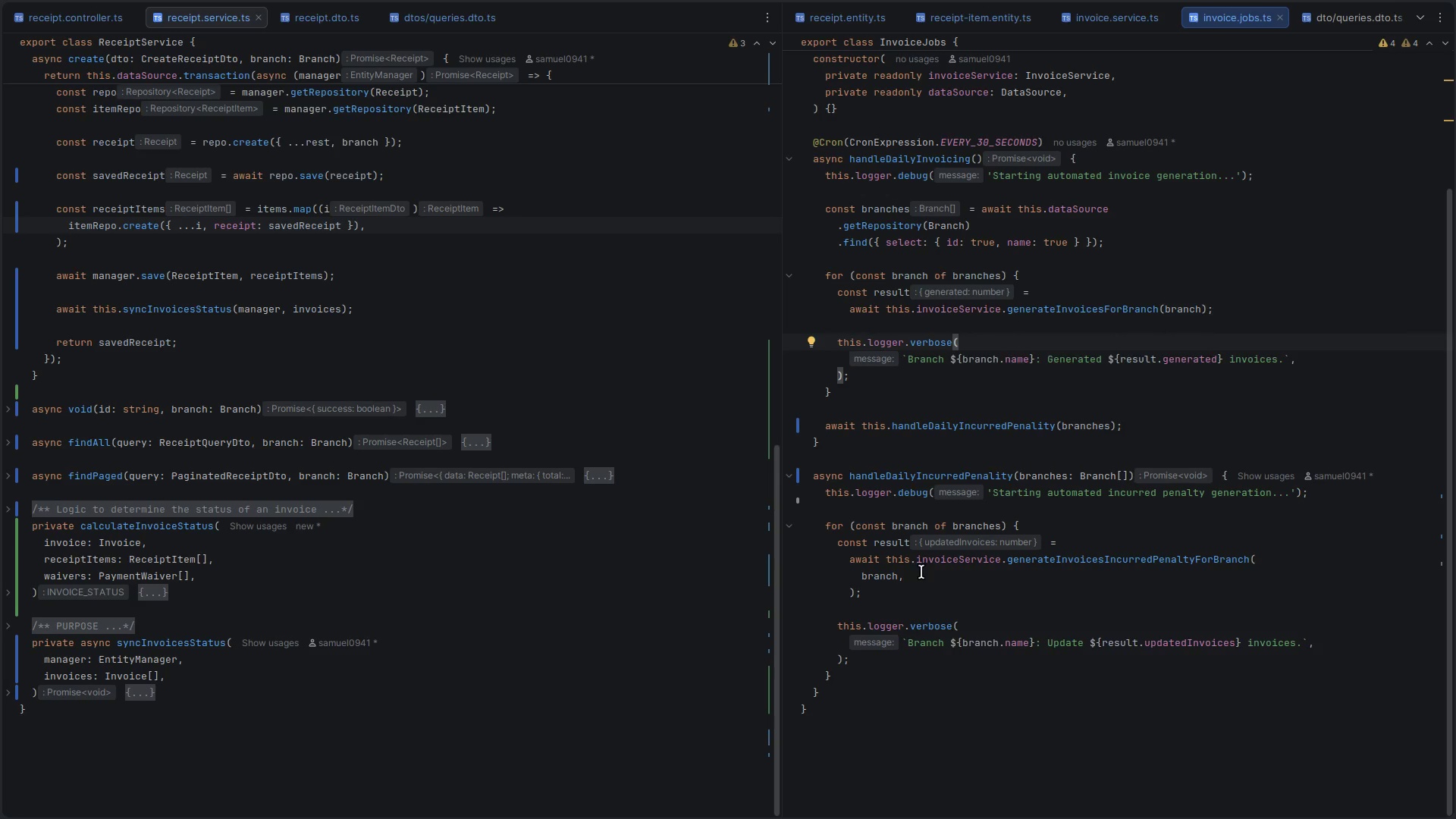 
scroll: coordinate [919, 321], scroll_direction: up, amount: 3.0
 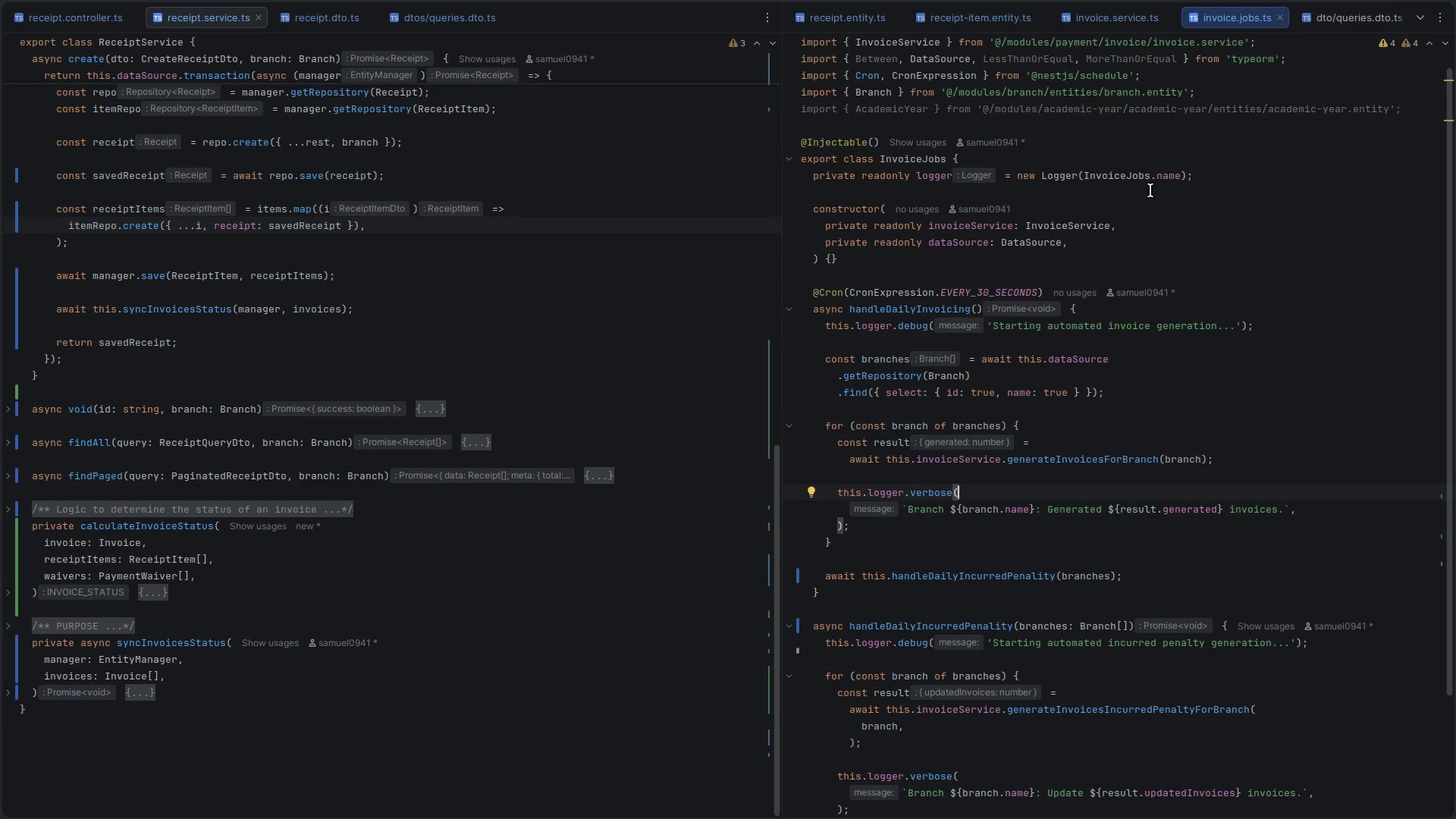 
key(Alt+Shift+O)
 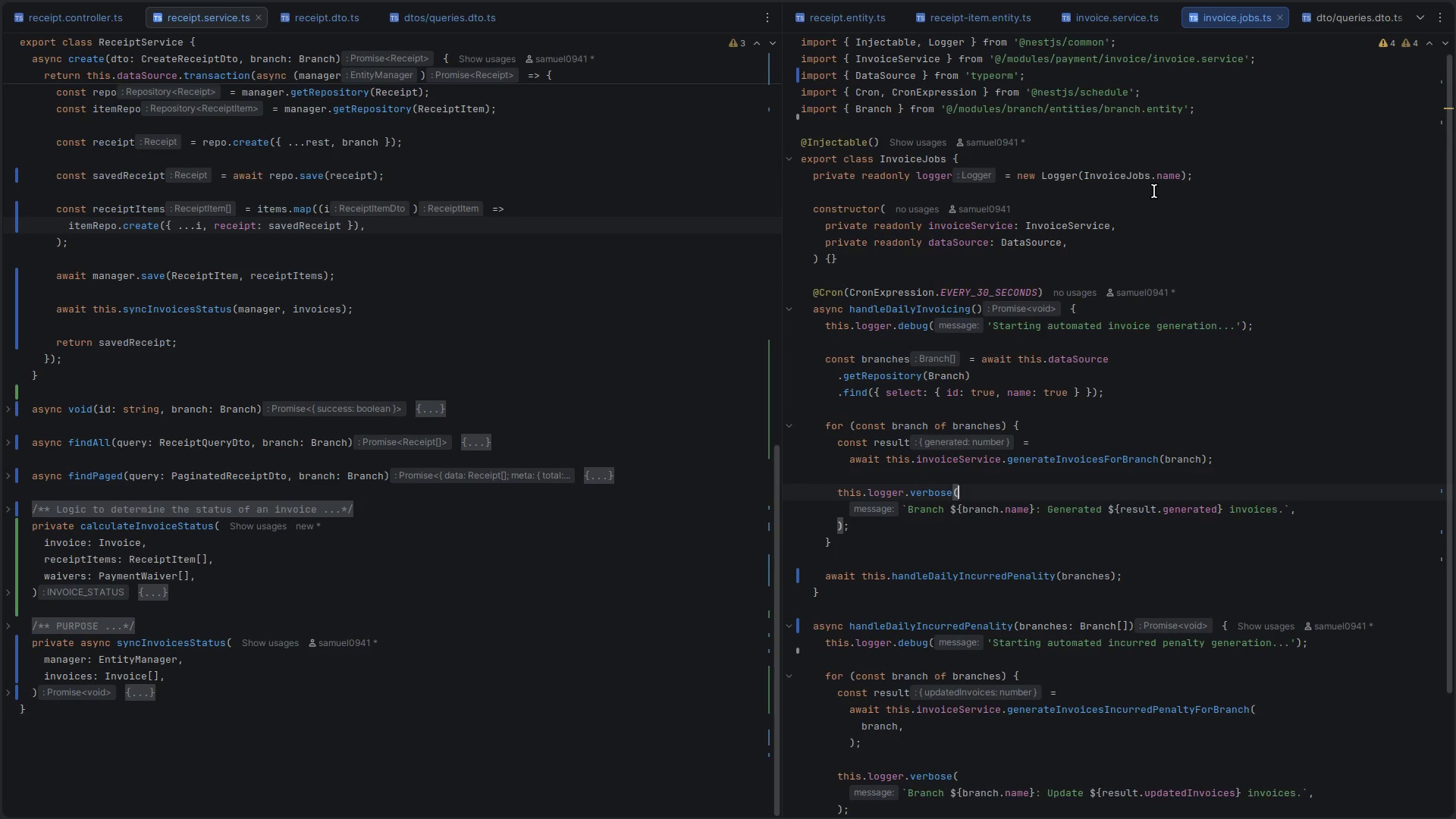 
key(Control+S)
 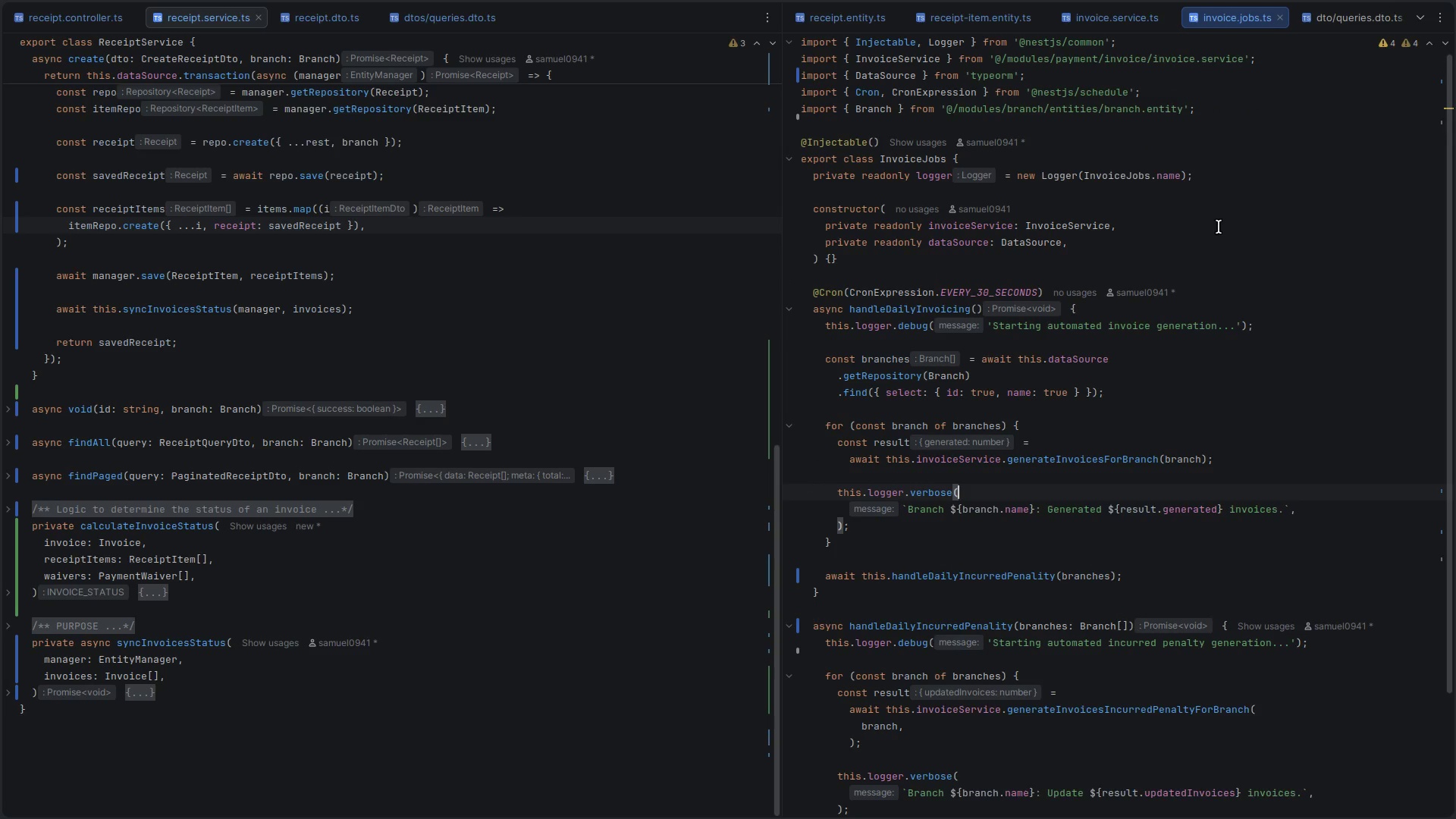 
left_click([1228, 218])
 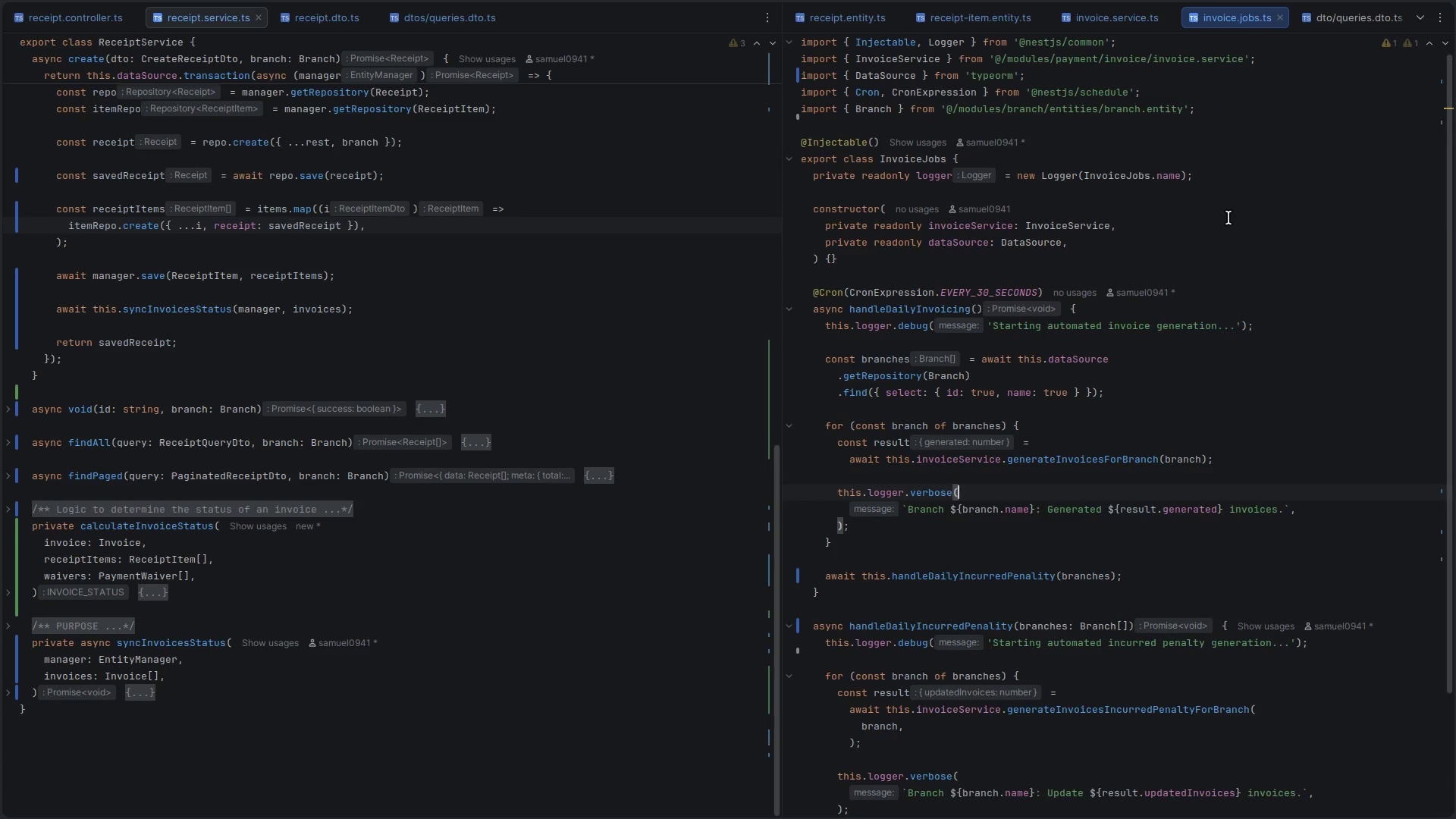 
hold_key(key=ControlLeft, duration=0.77)
 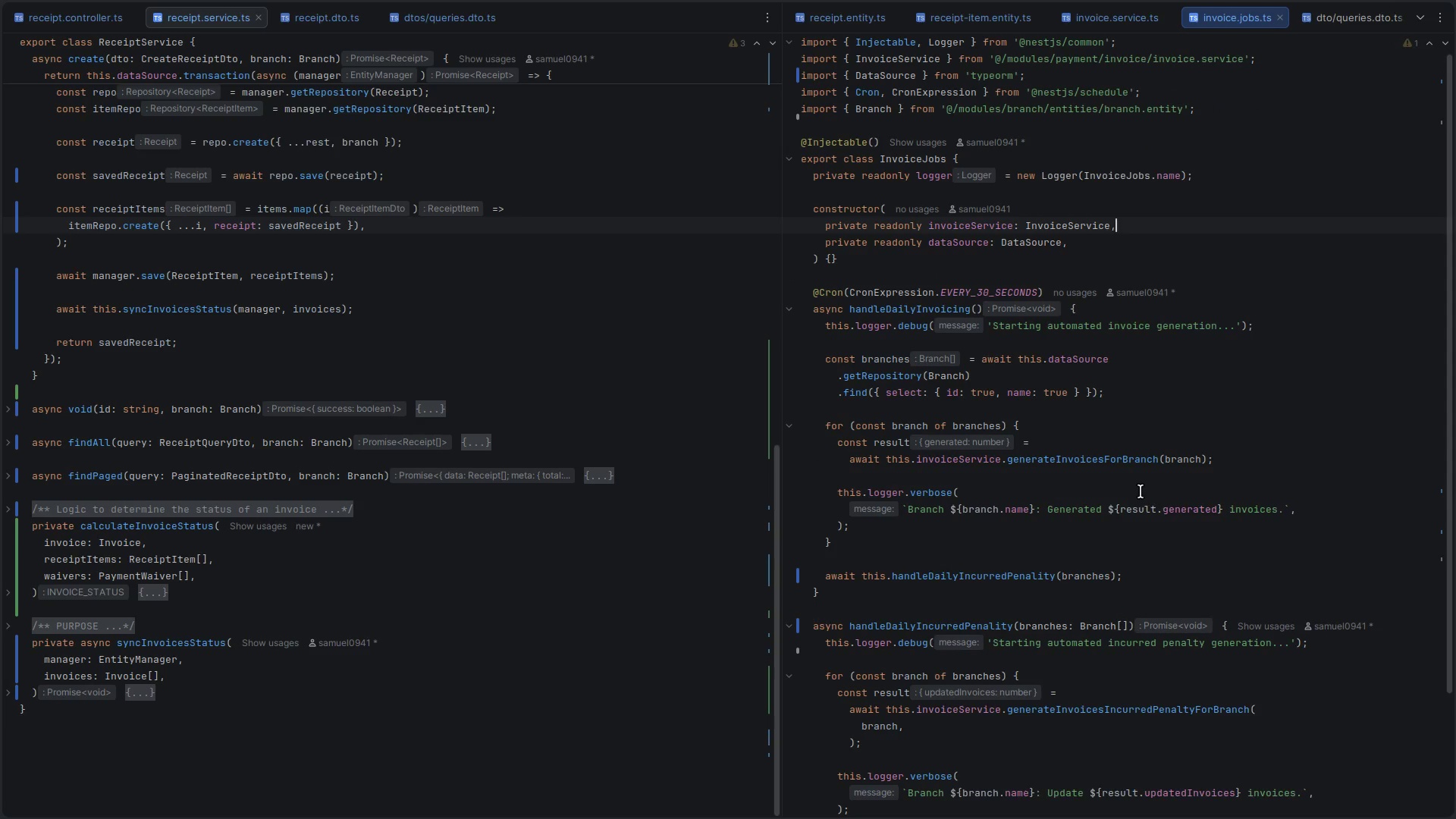 
key(Control+ControlLeft)
 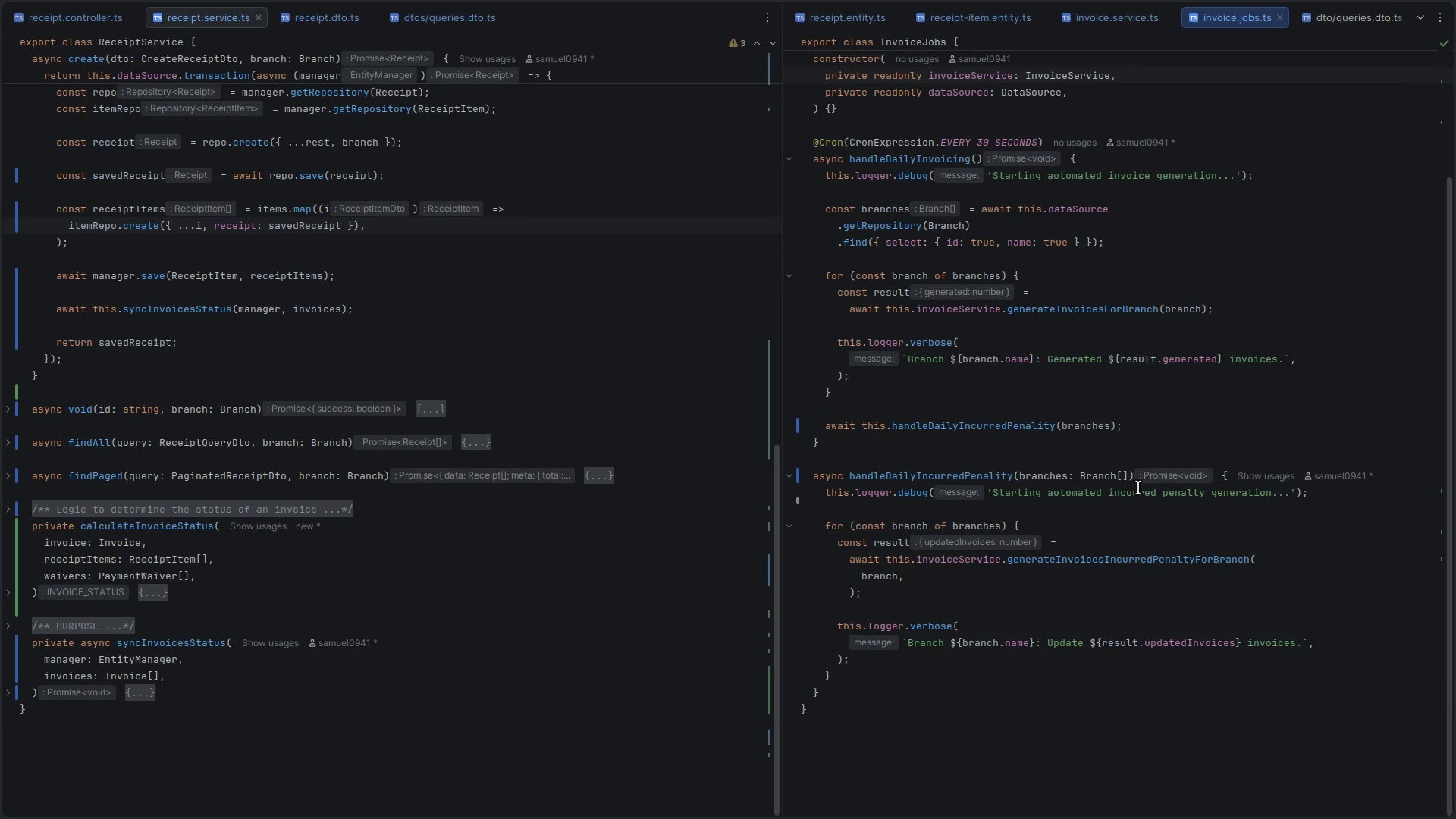 
key(Control+W)
 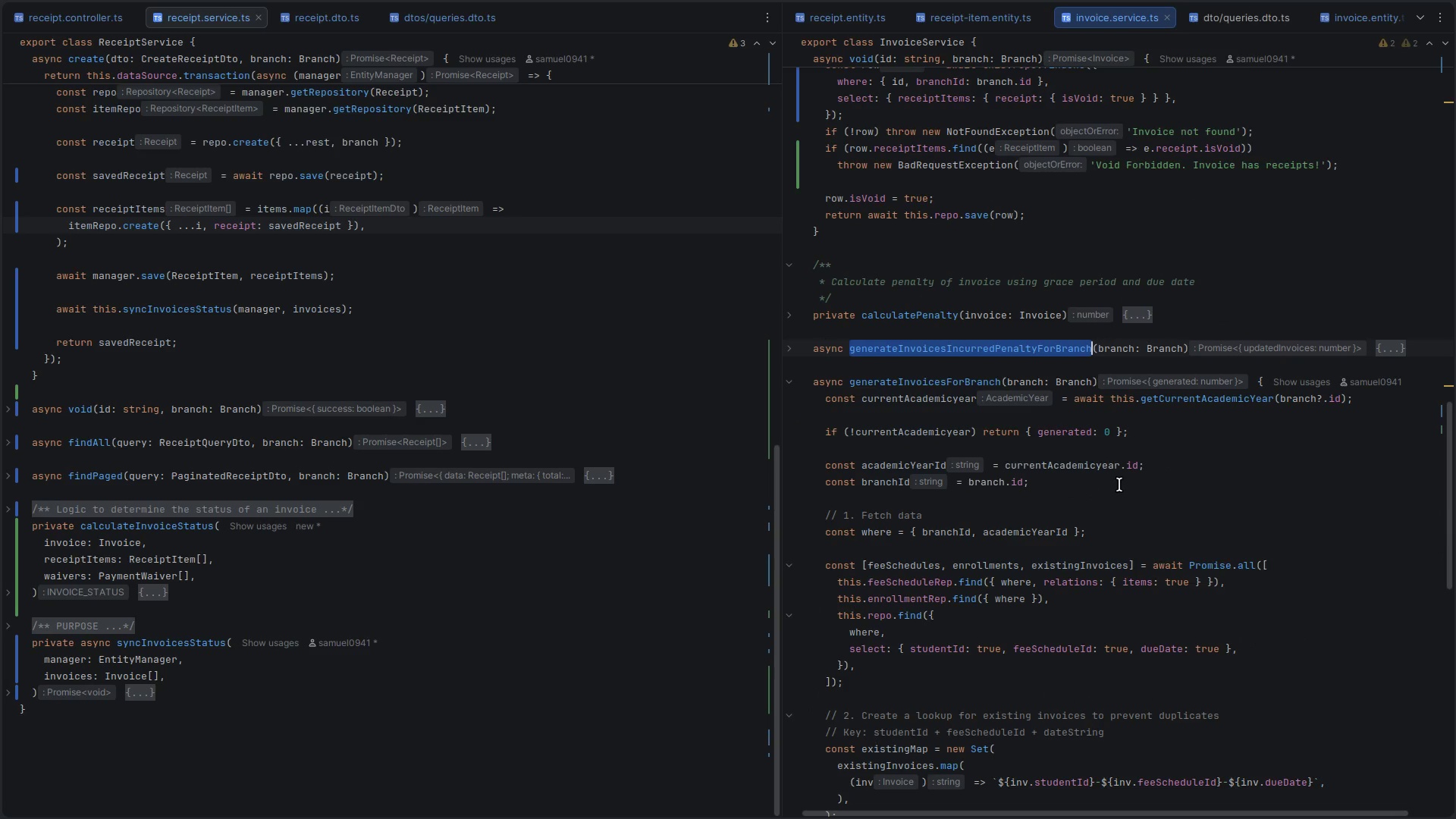 
scroll: coordinate [1138, 488], scroll_direction: down, amount: 7.0
 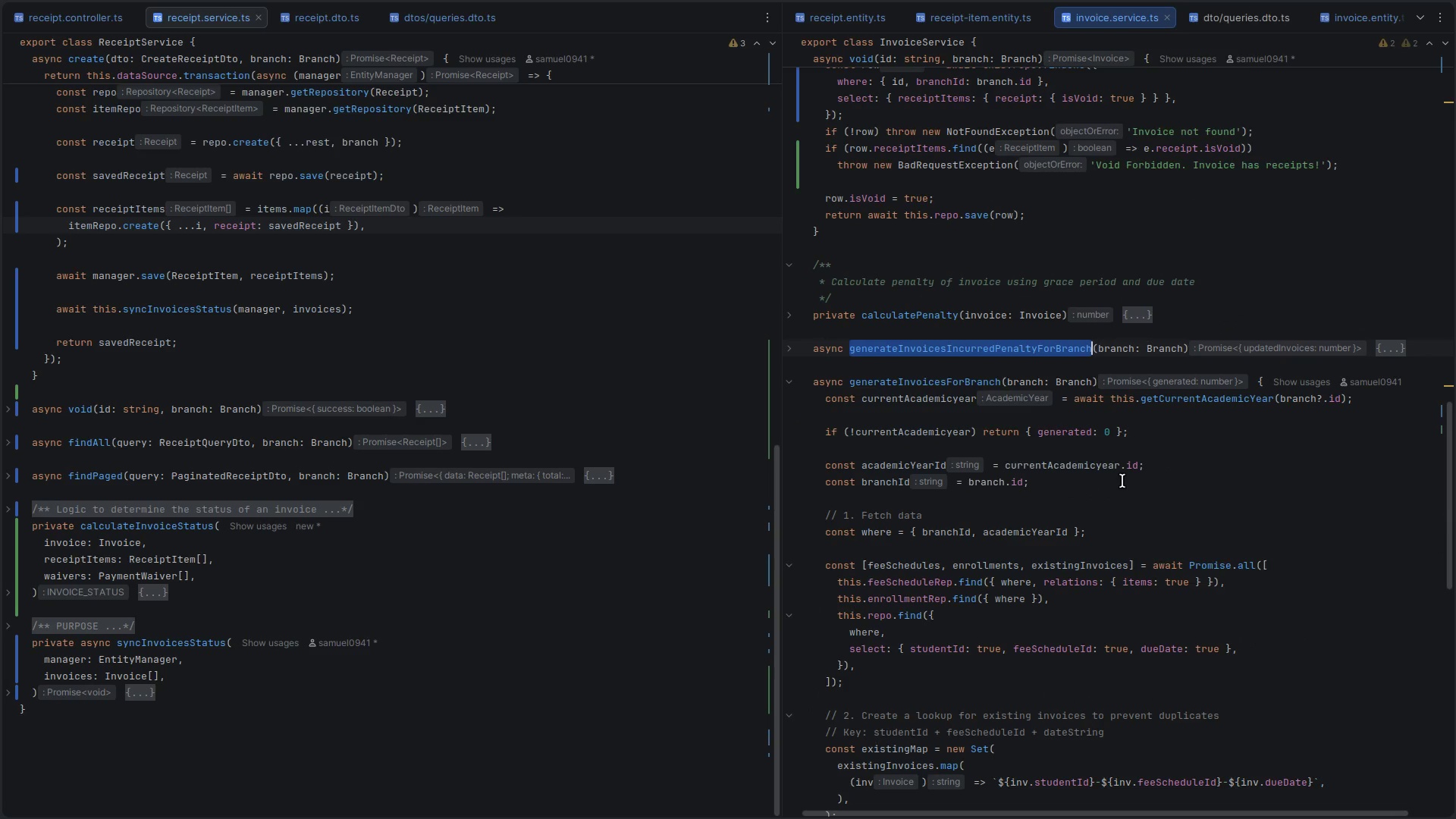 
mouse_move([1118, 451])
 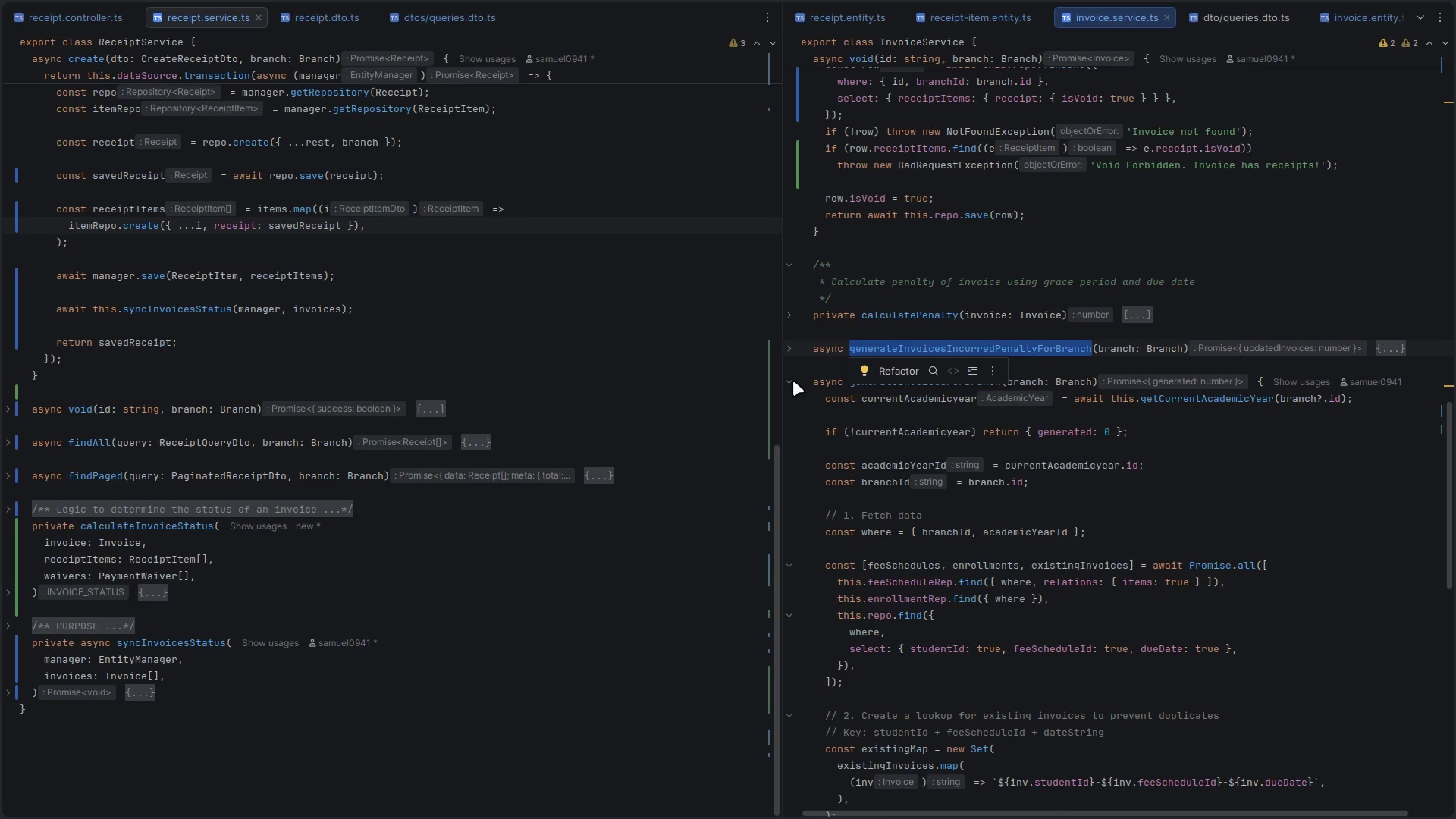 
left_click([791, 382])
 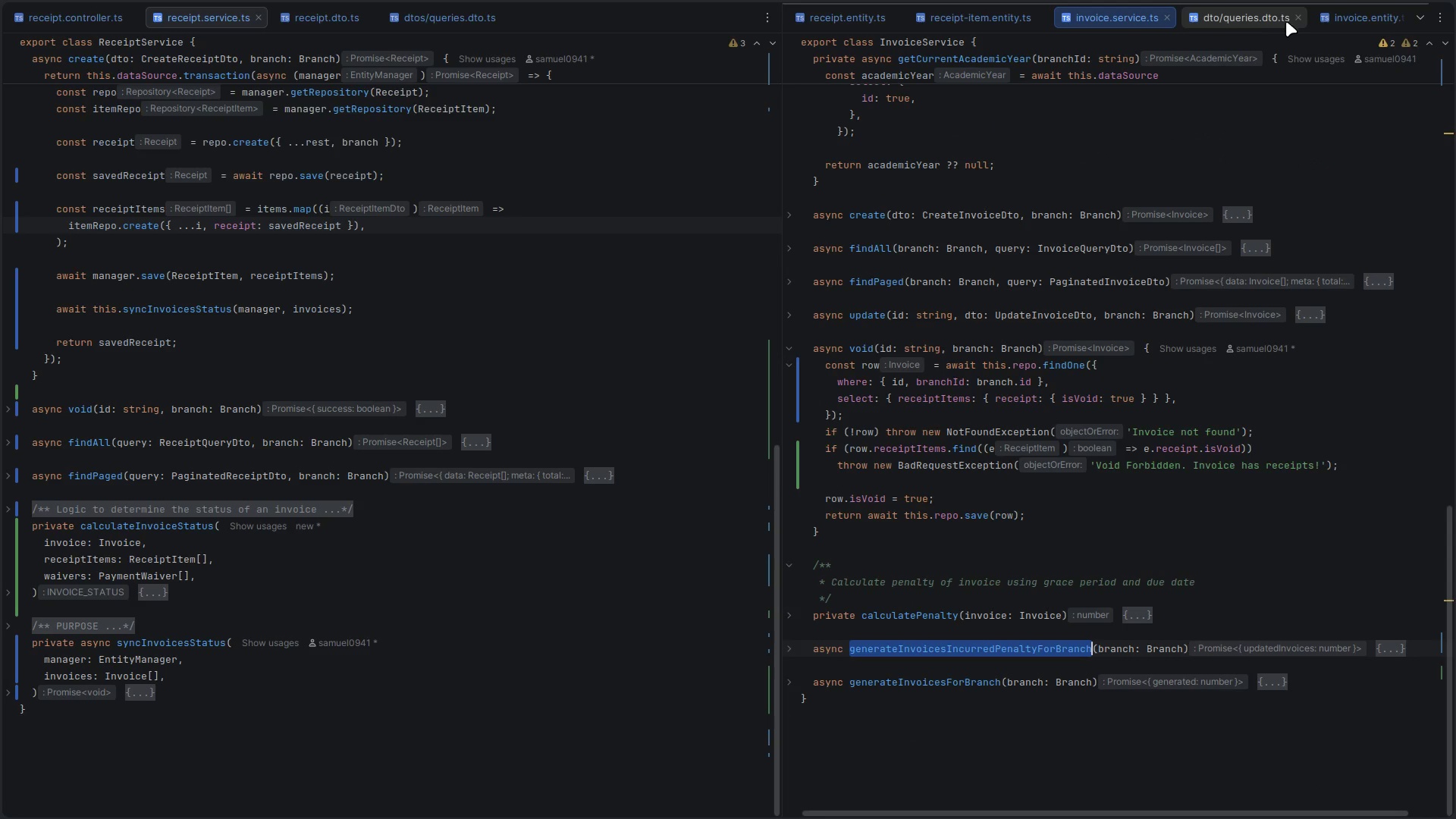 
left_click([1301, 21])
 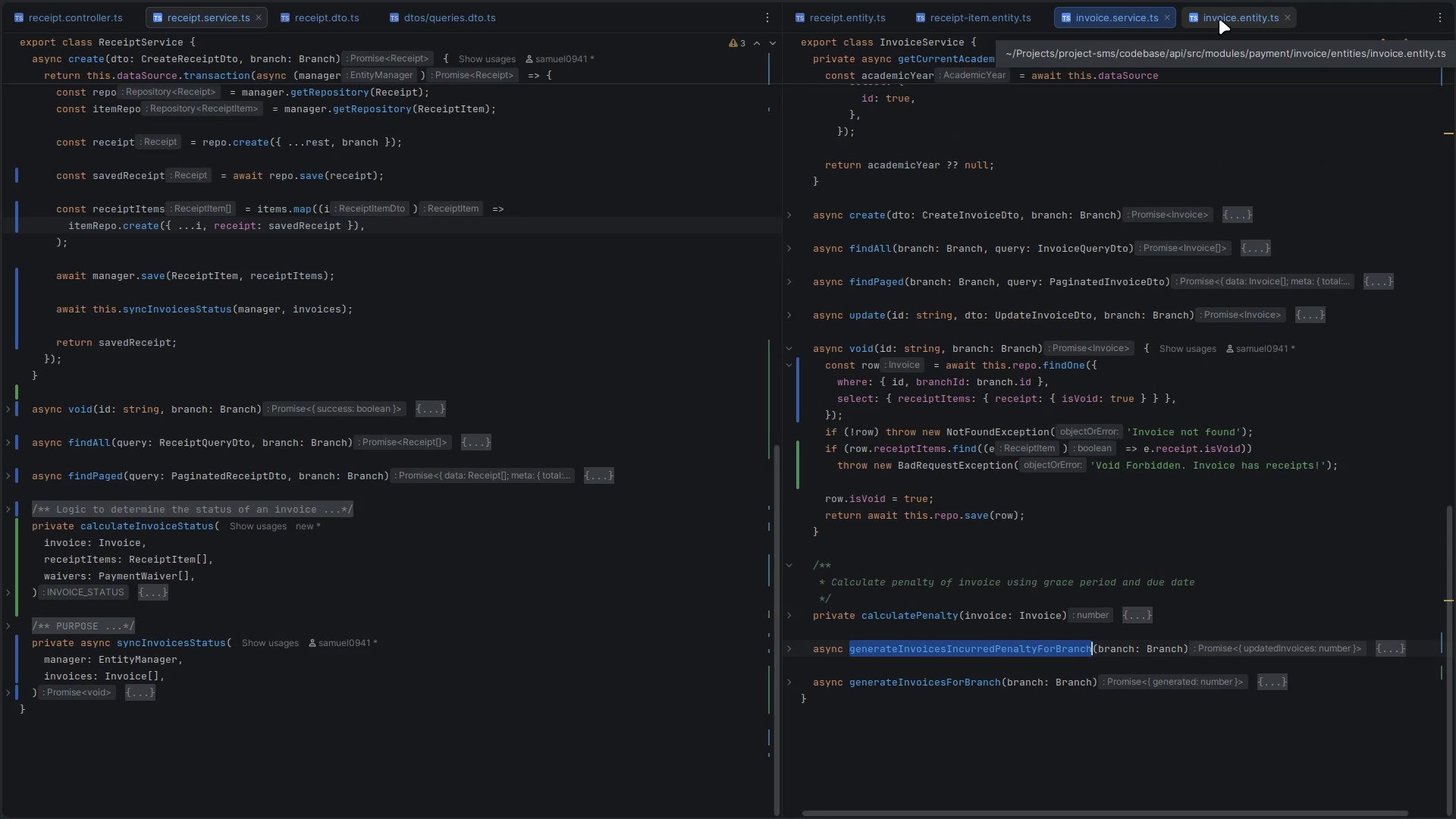 
left_click([1219, 20])
 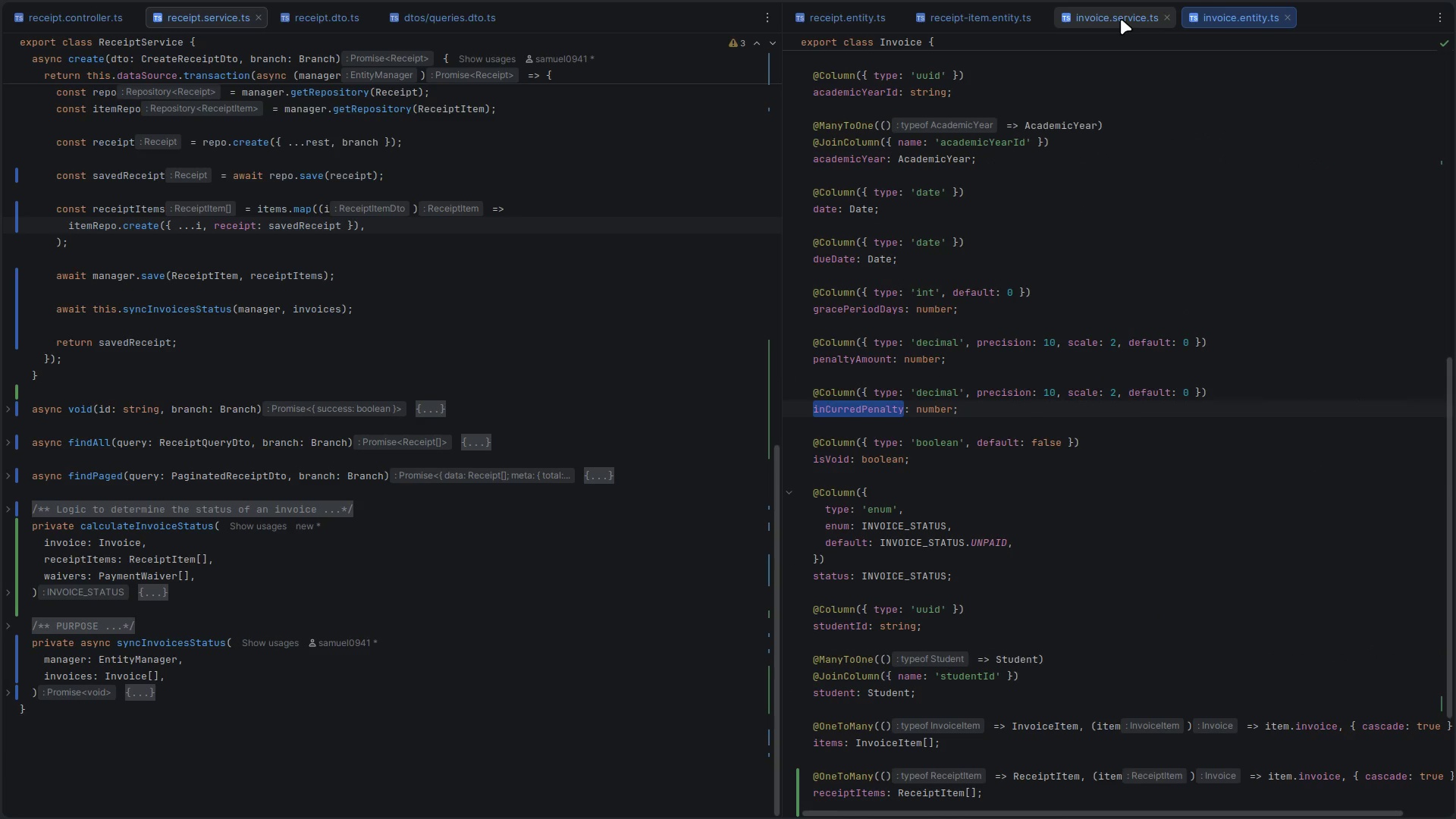 
left_click([1121, 19])
 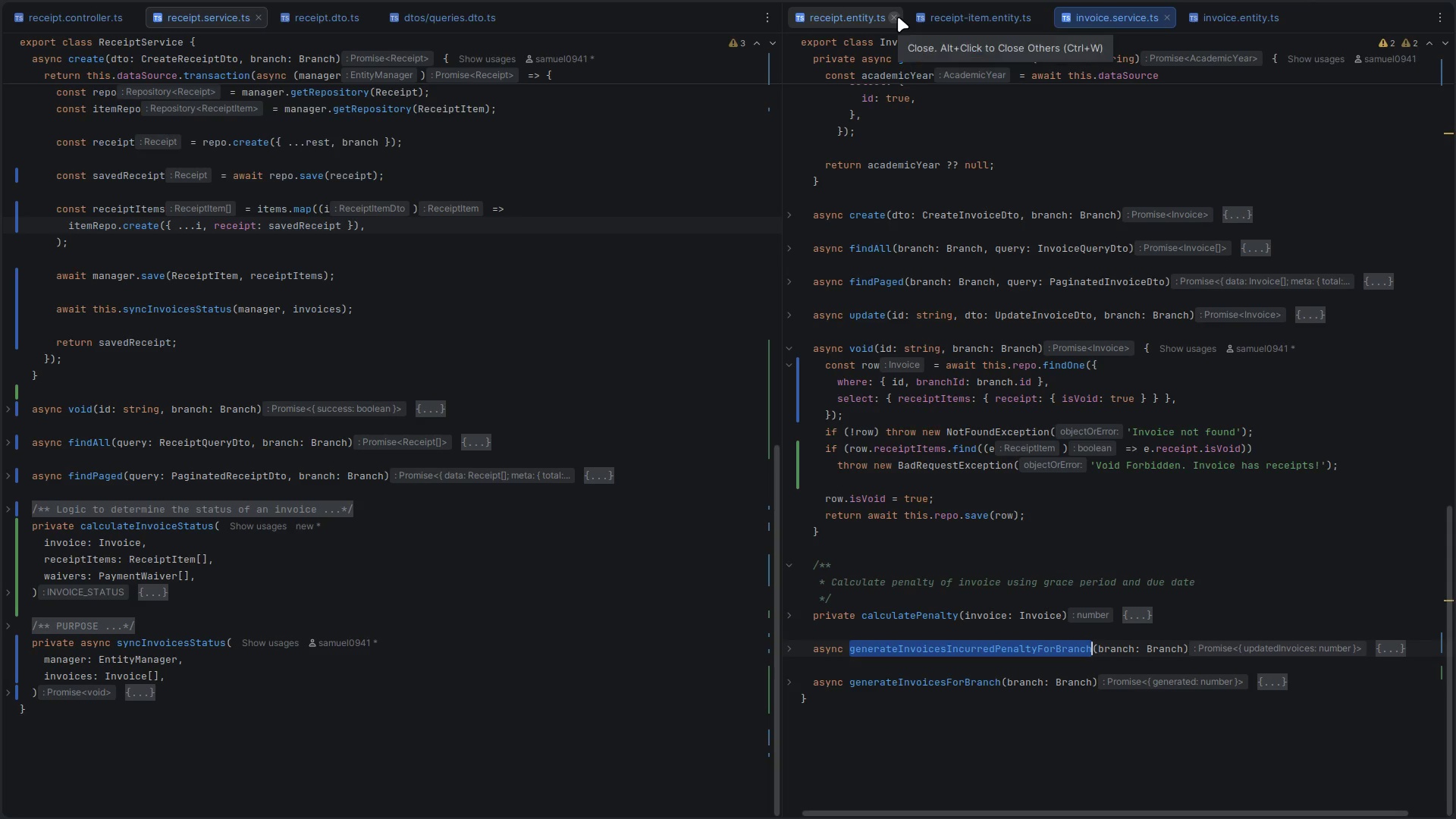 
left_click([1055, 173])
 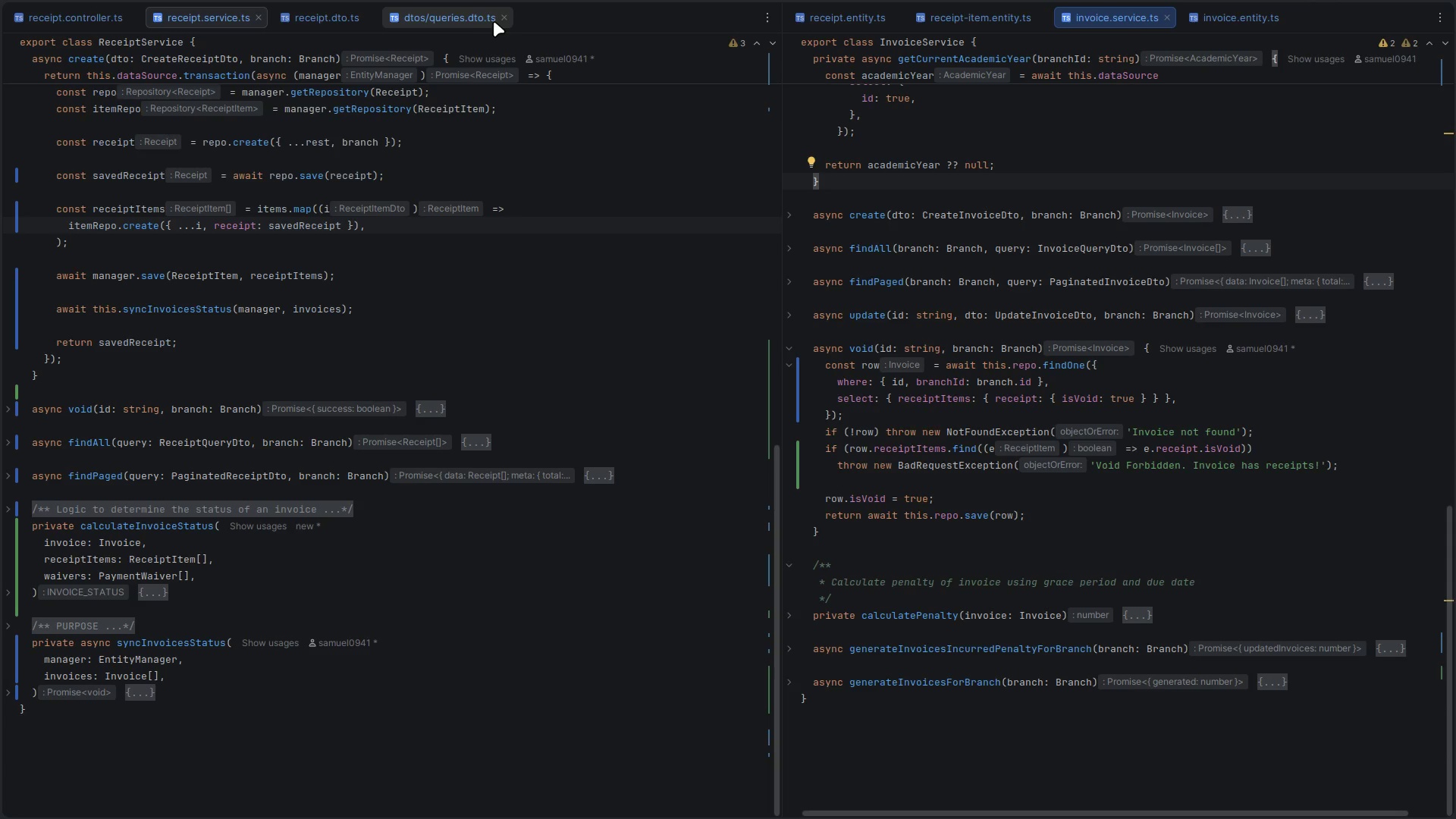 
left_click([504, 18])
 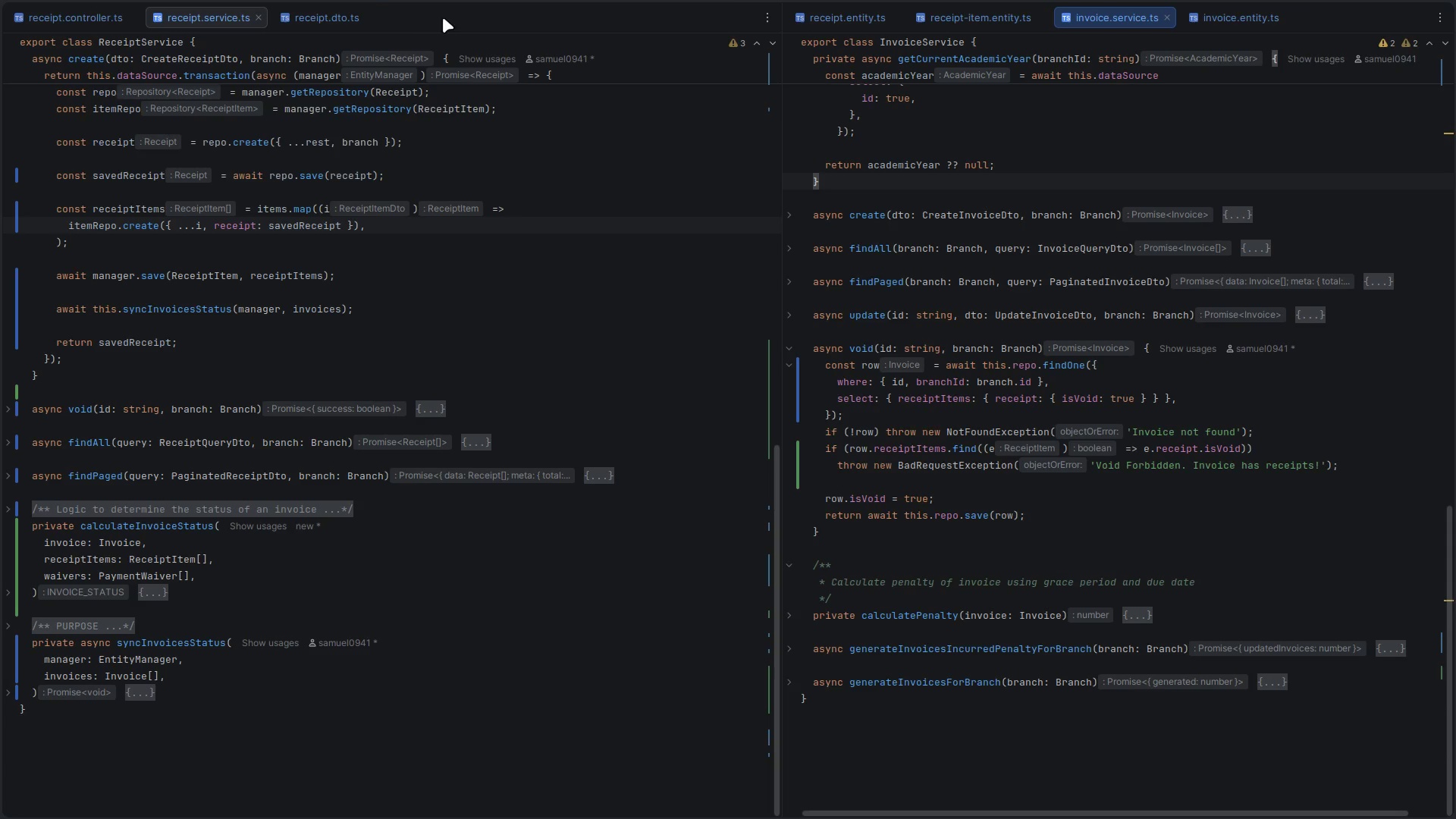 
mouse_move([397, 14])
 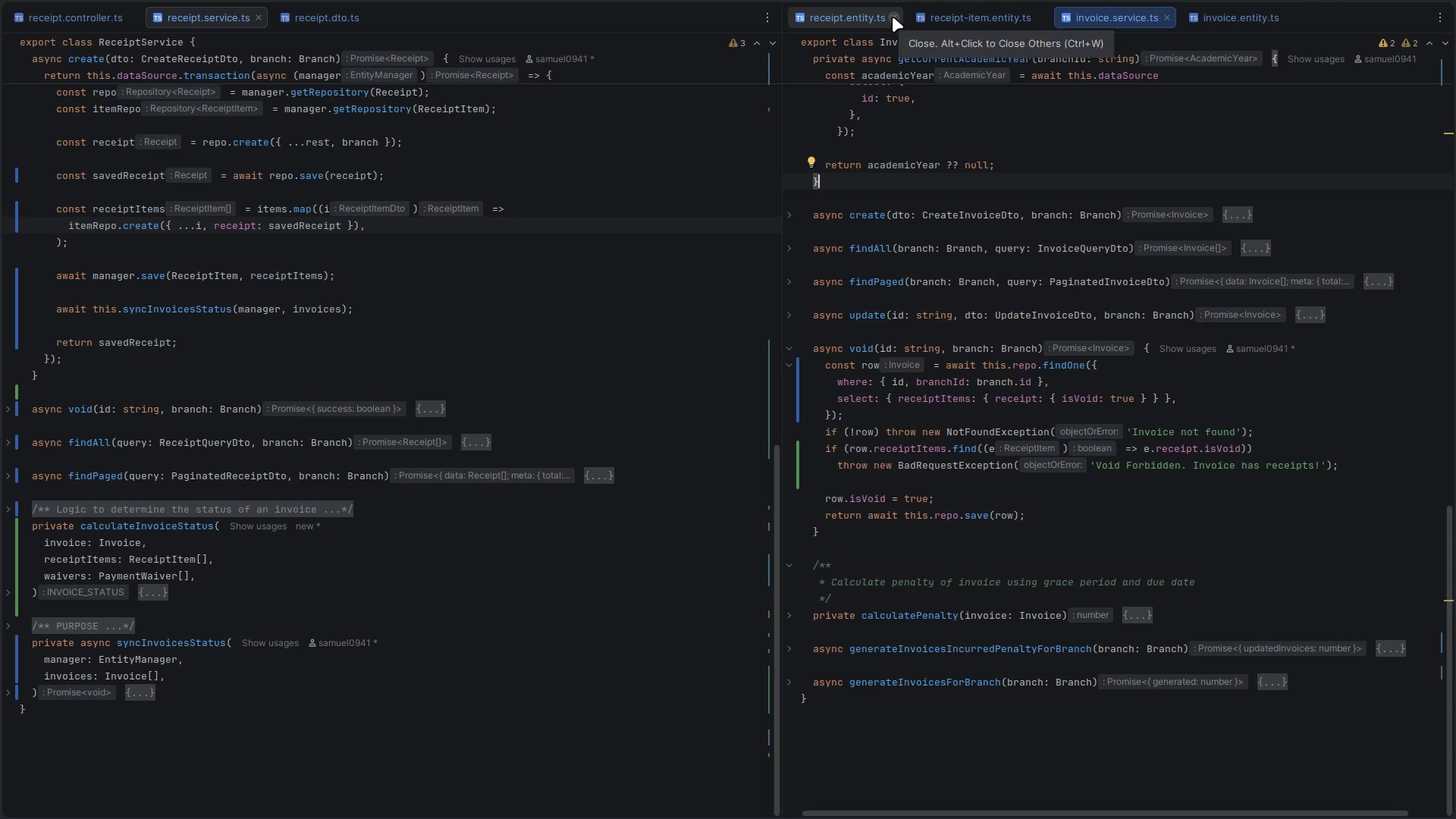 
left_click([893, 17])
 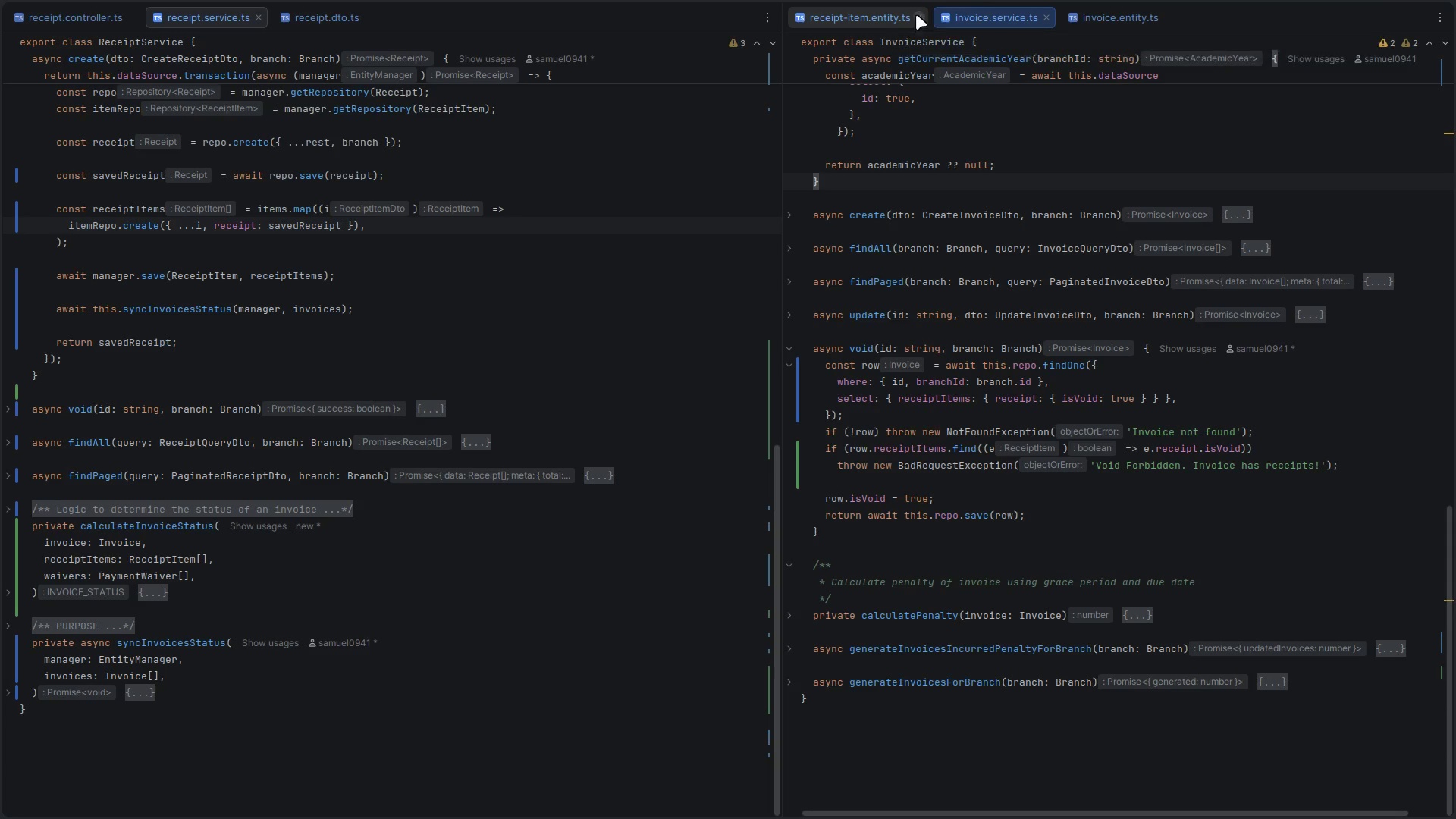 
left_click([916, 14])
 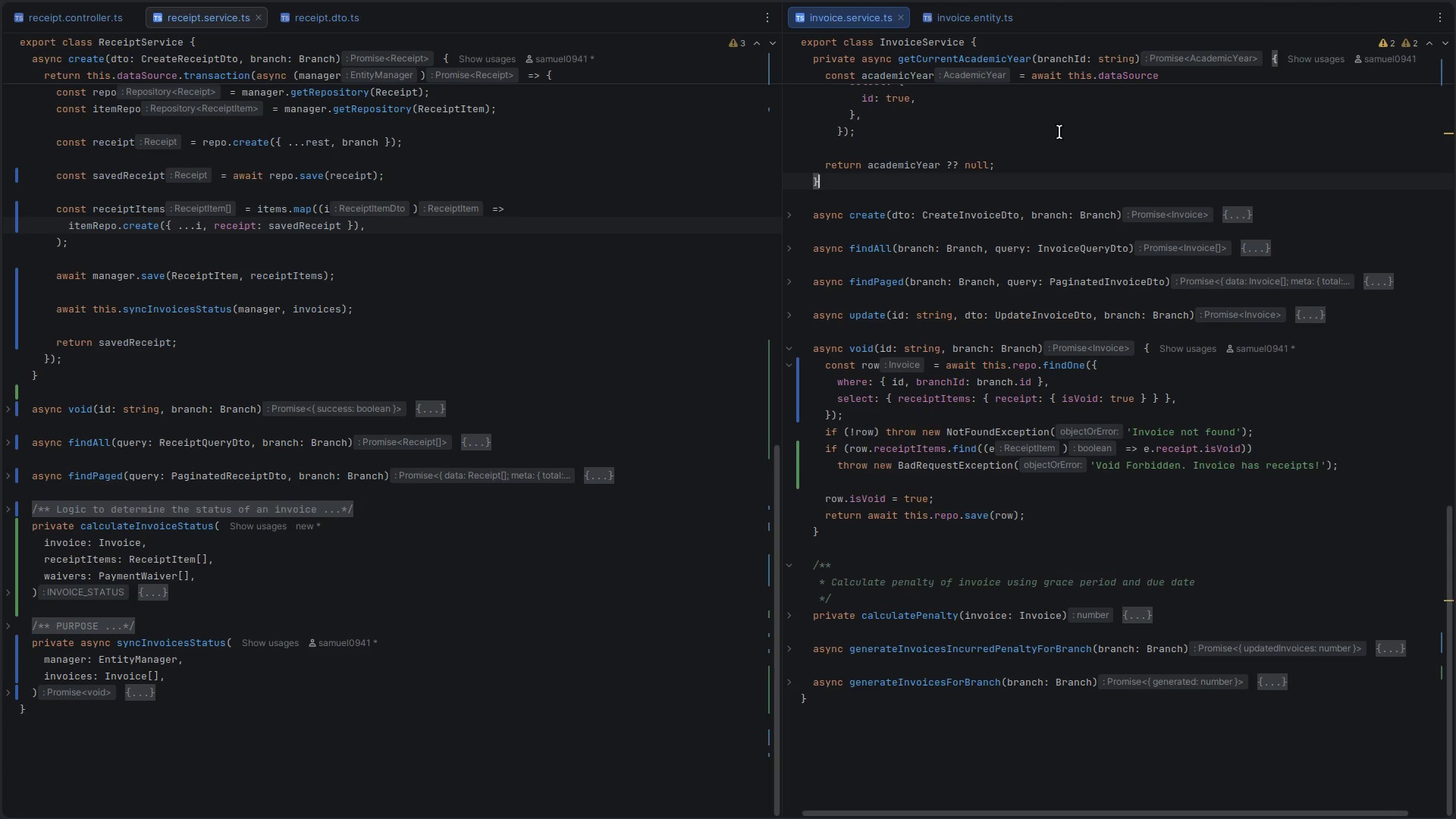 
left_click([1077, 139])
 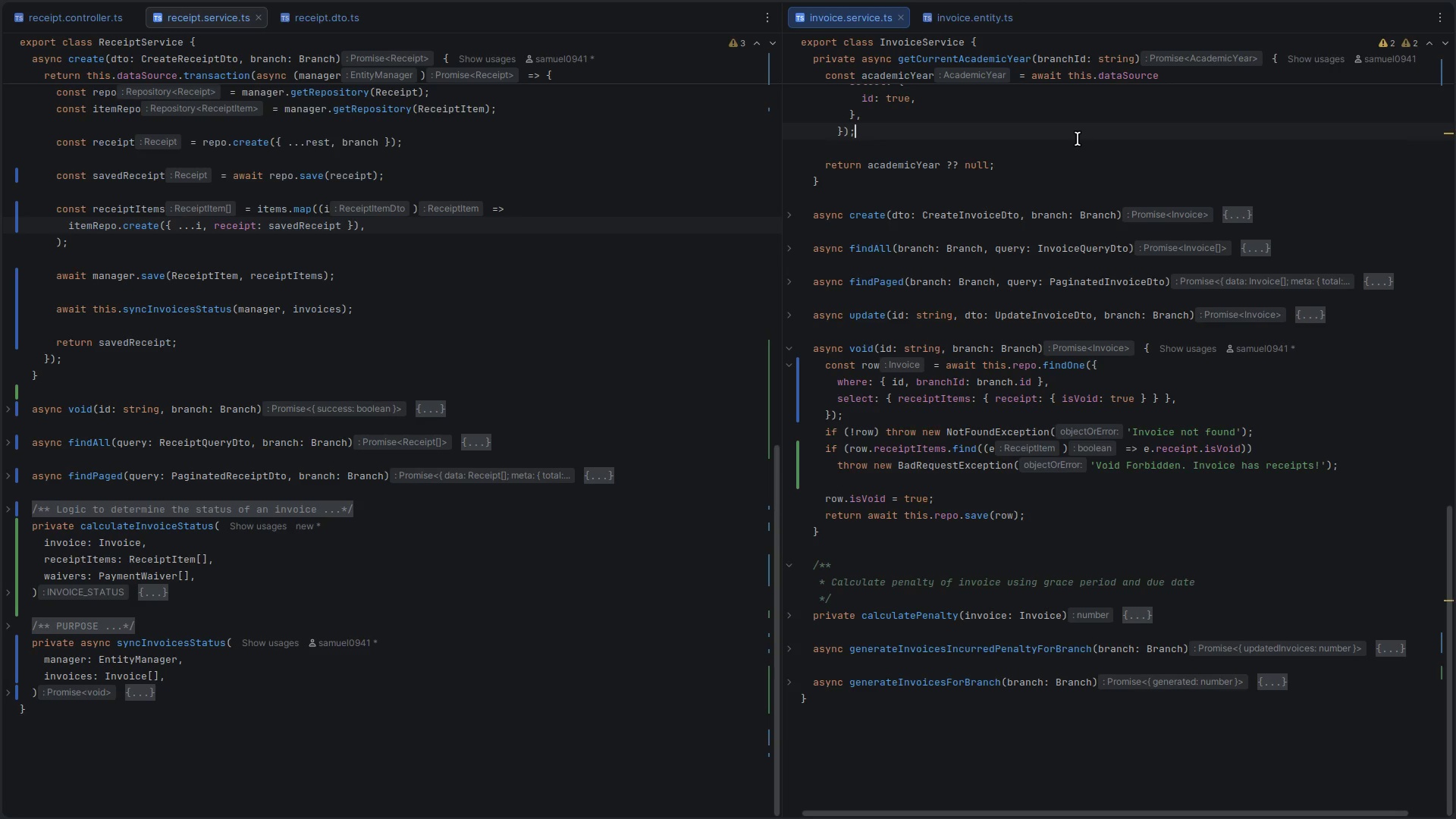 
key(Control+P)
 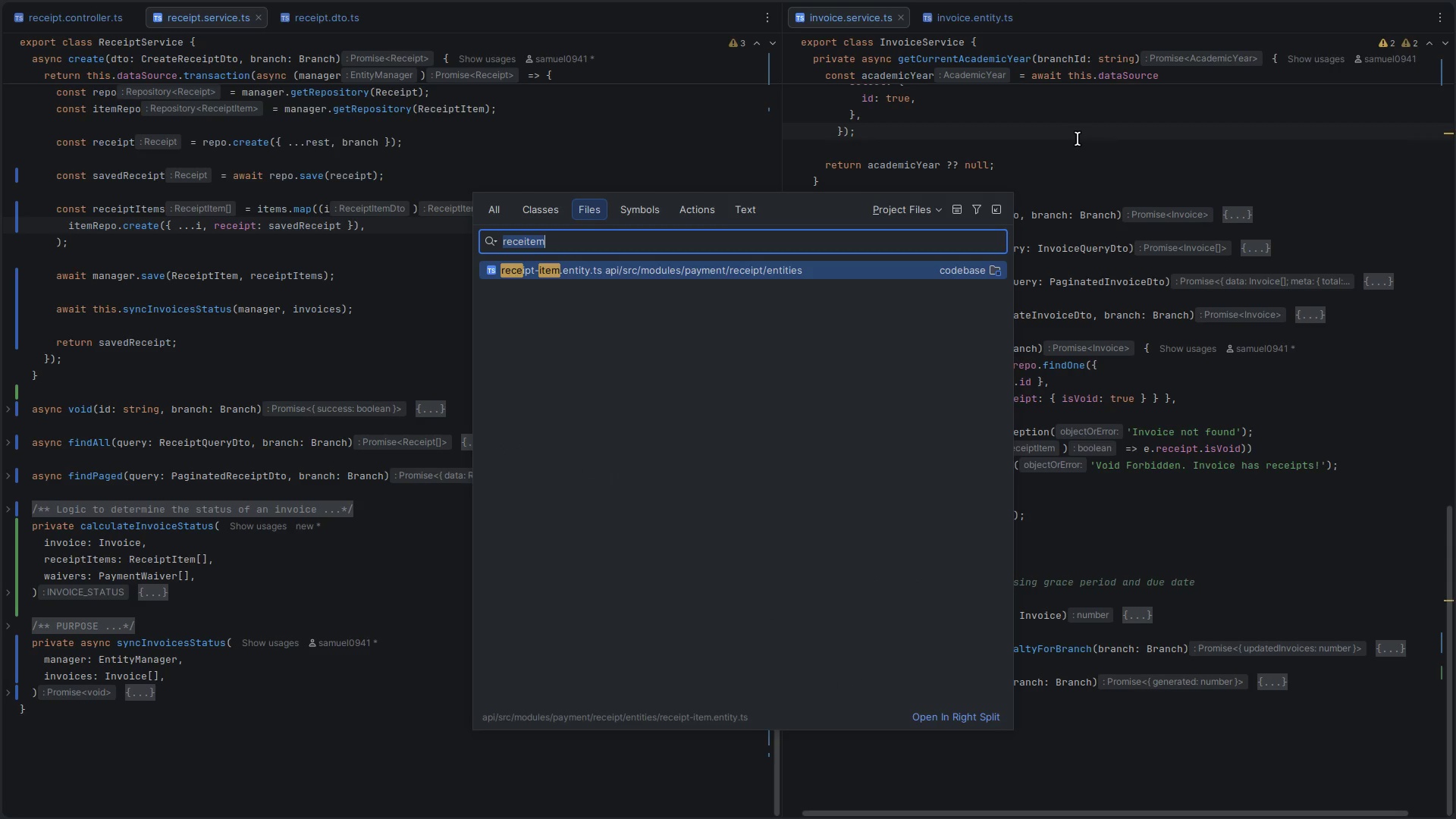 
type(receip)
 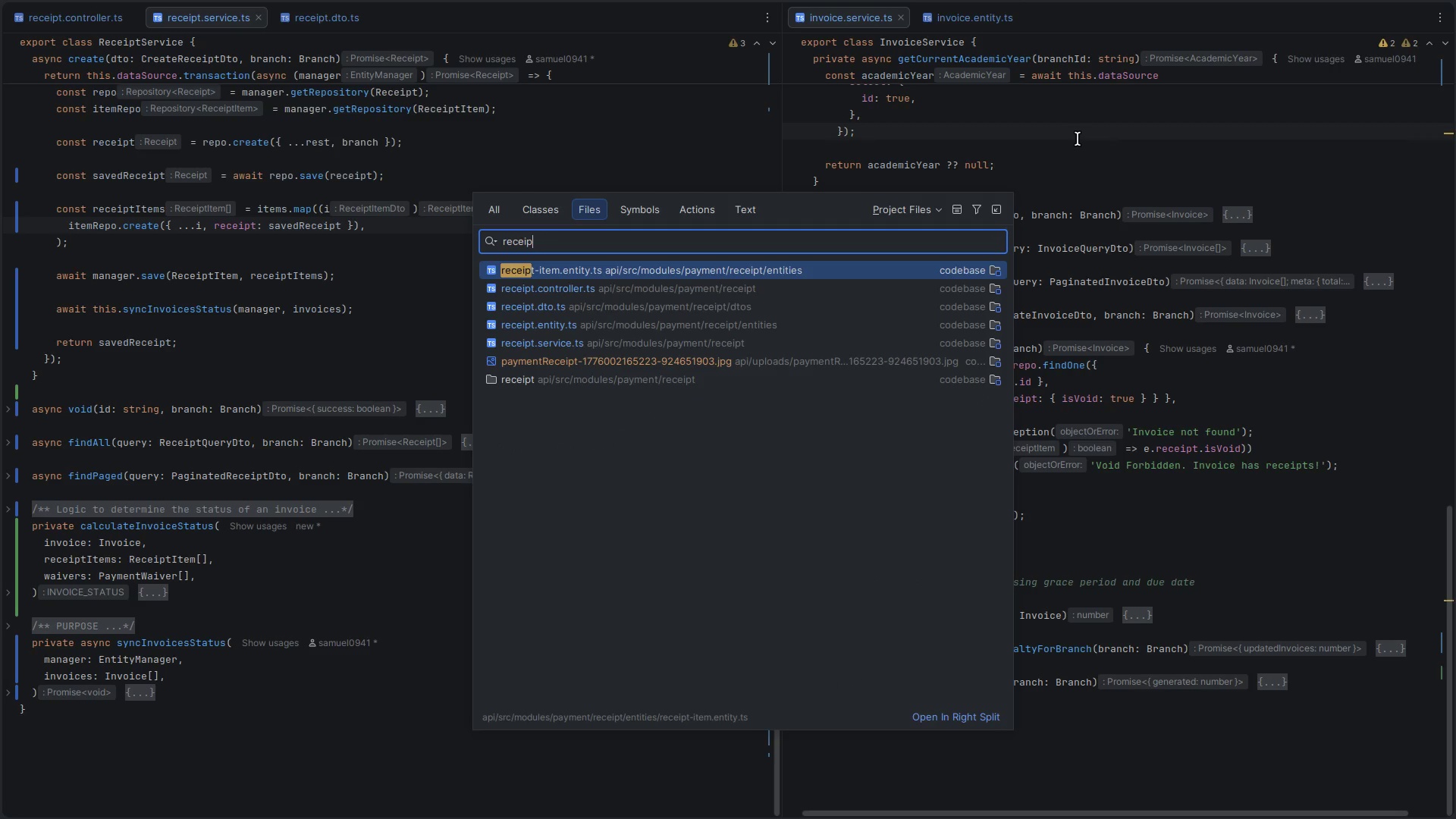 
key(Control+ControlLeft)
 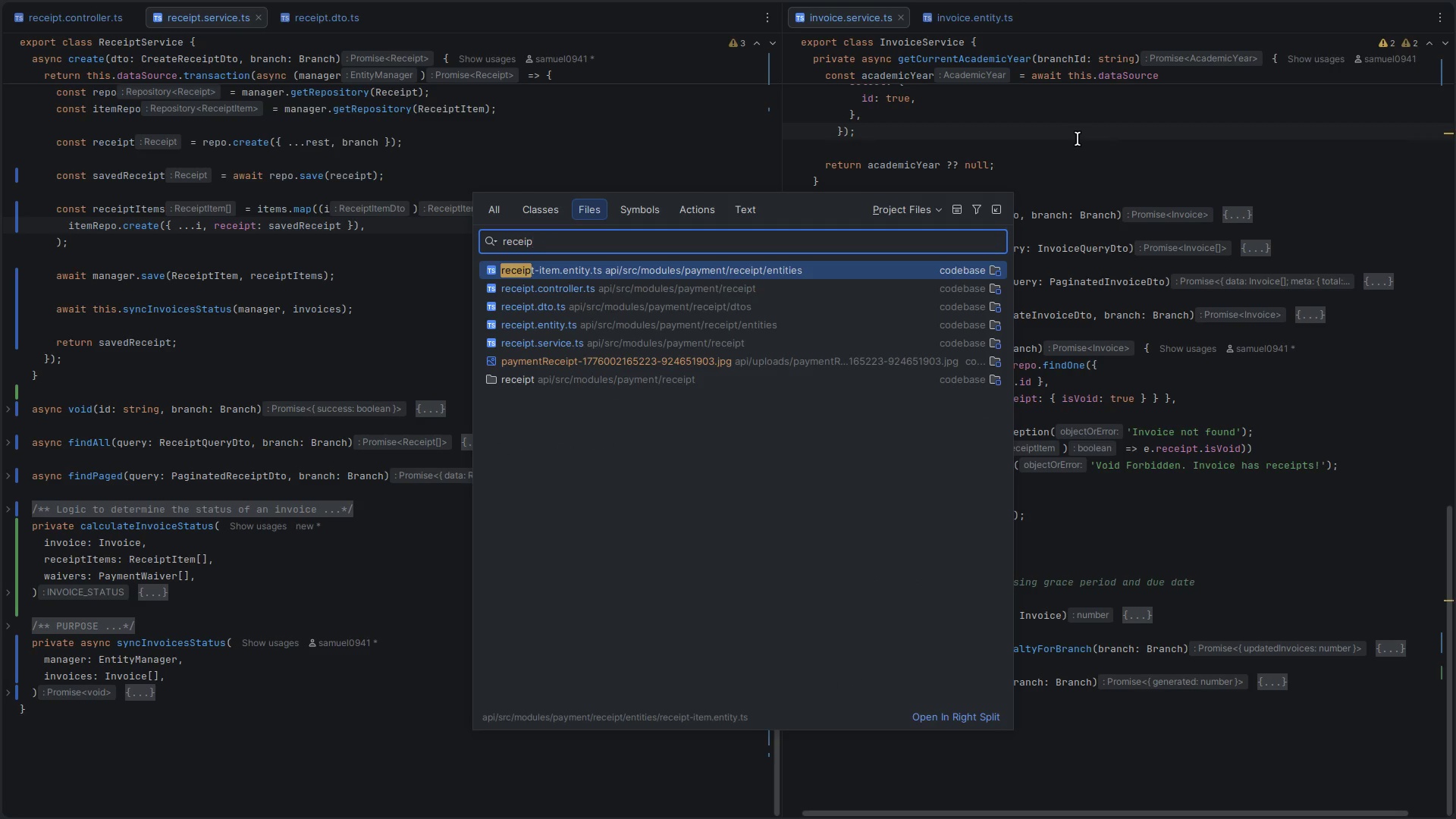 
key(Control+A)
 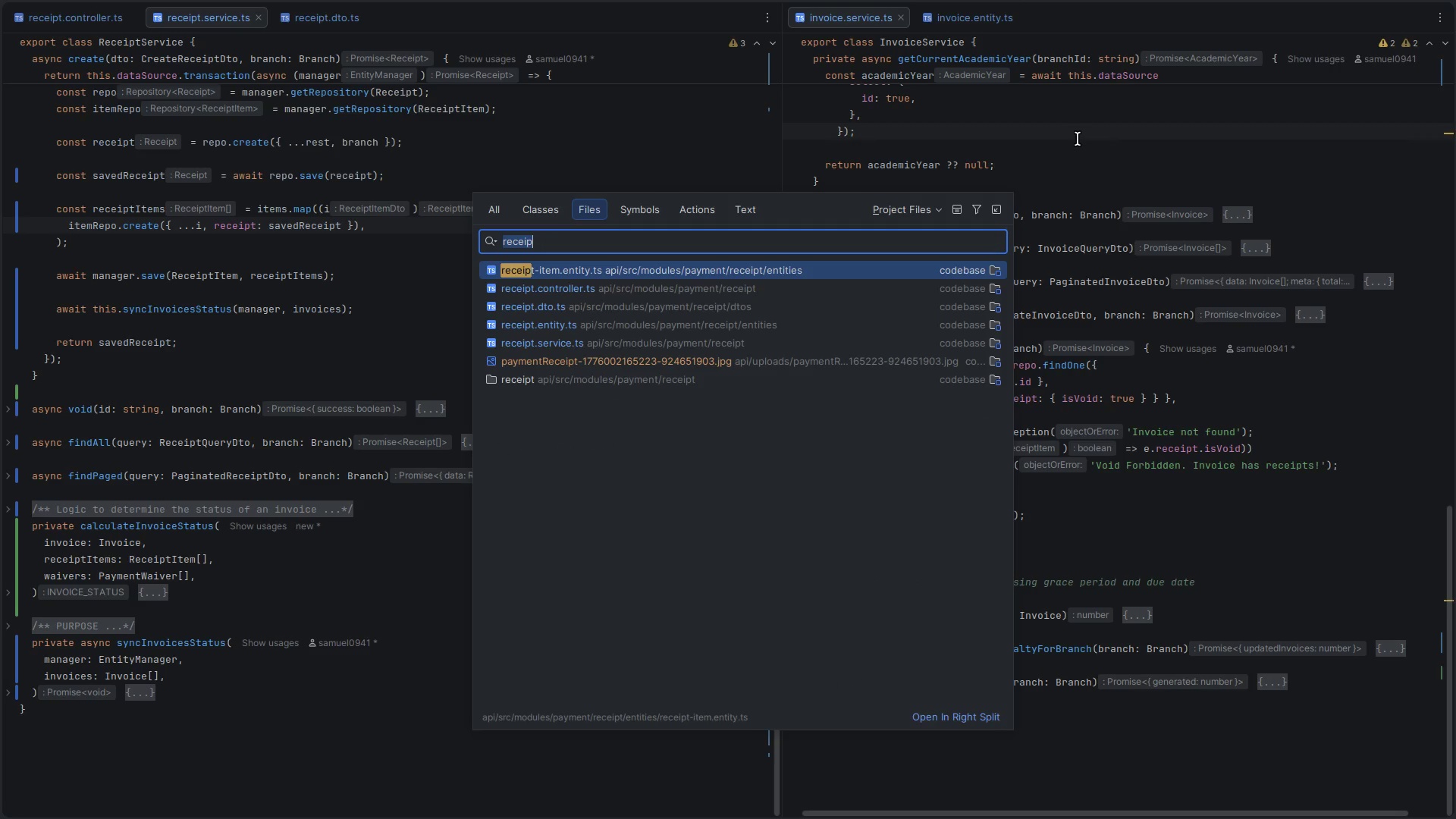 
type(invoice.cont)
 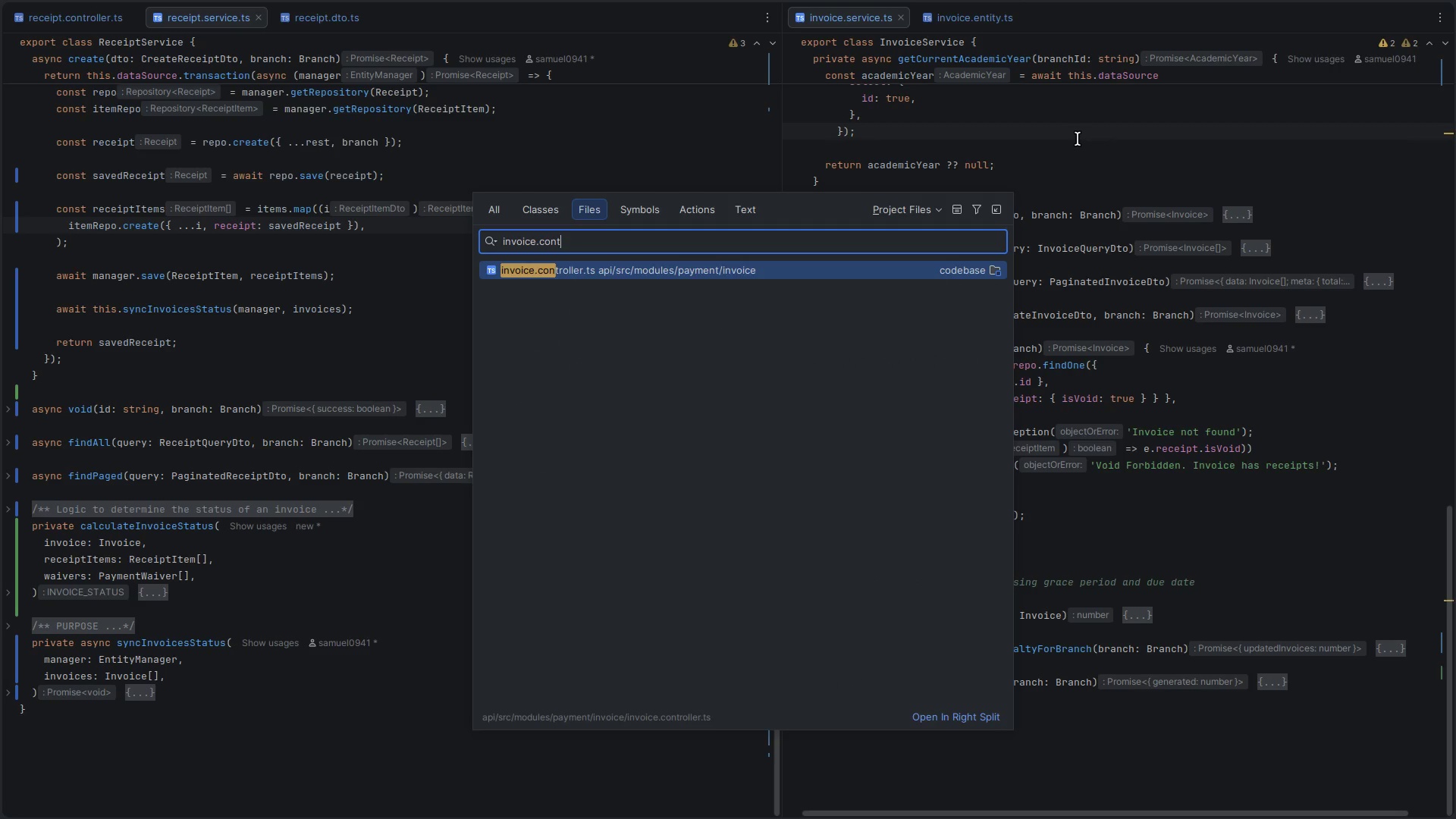 
key(Enter)
 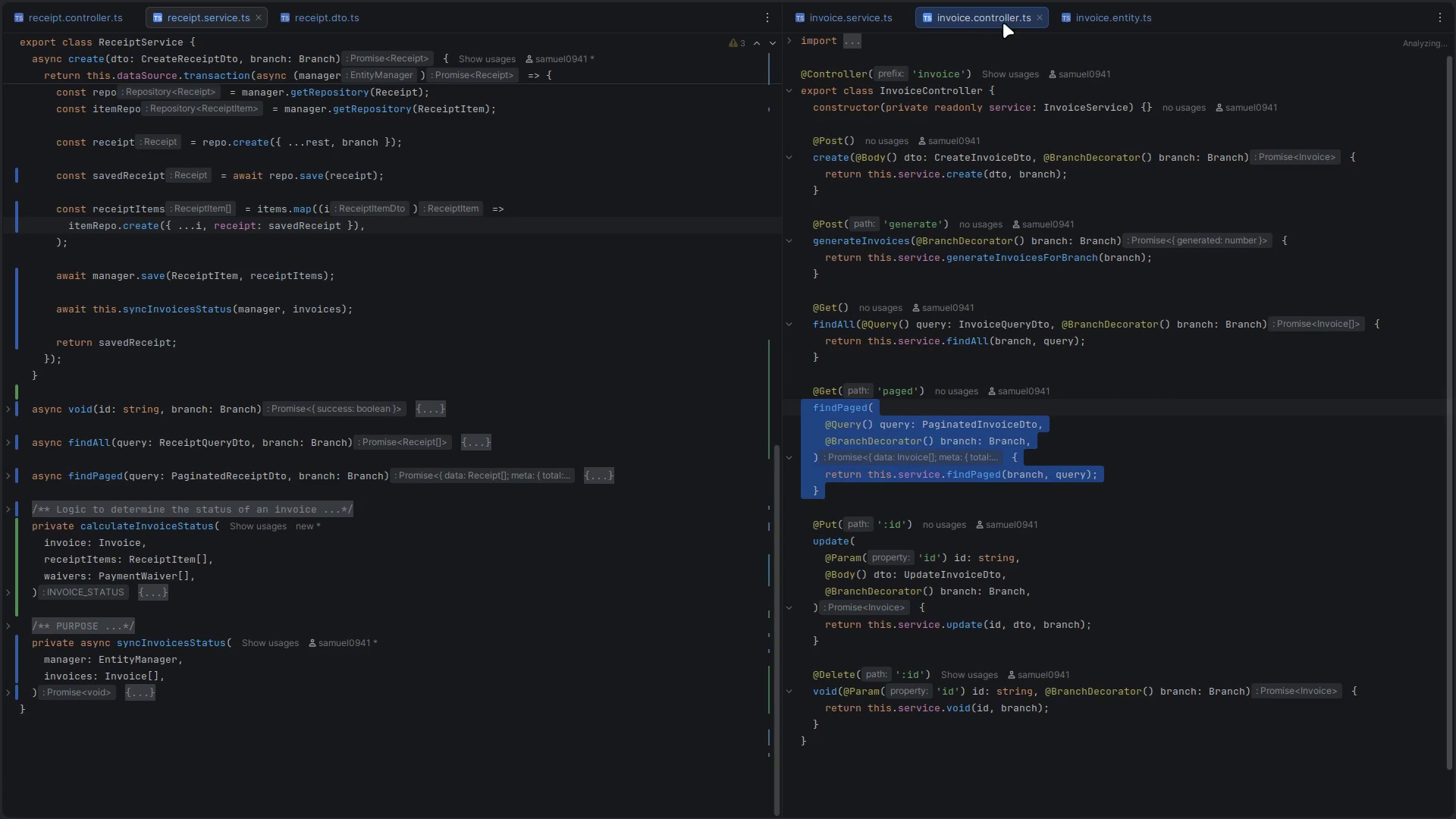 
left_click_drag(start_coordinate=[987, 20], to_coordinate=[874, 20])
 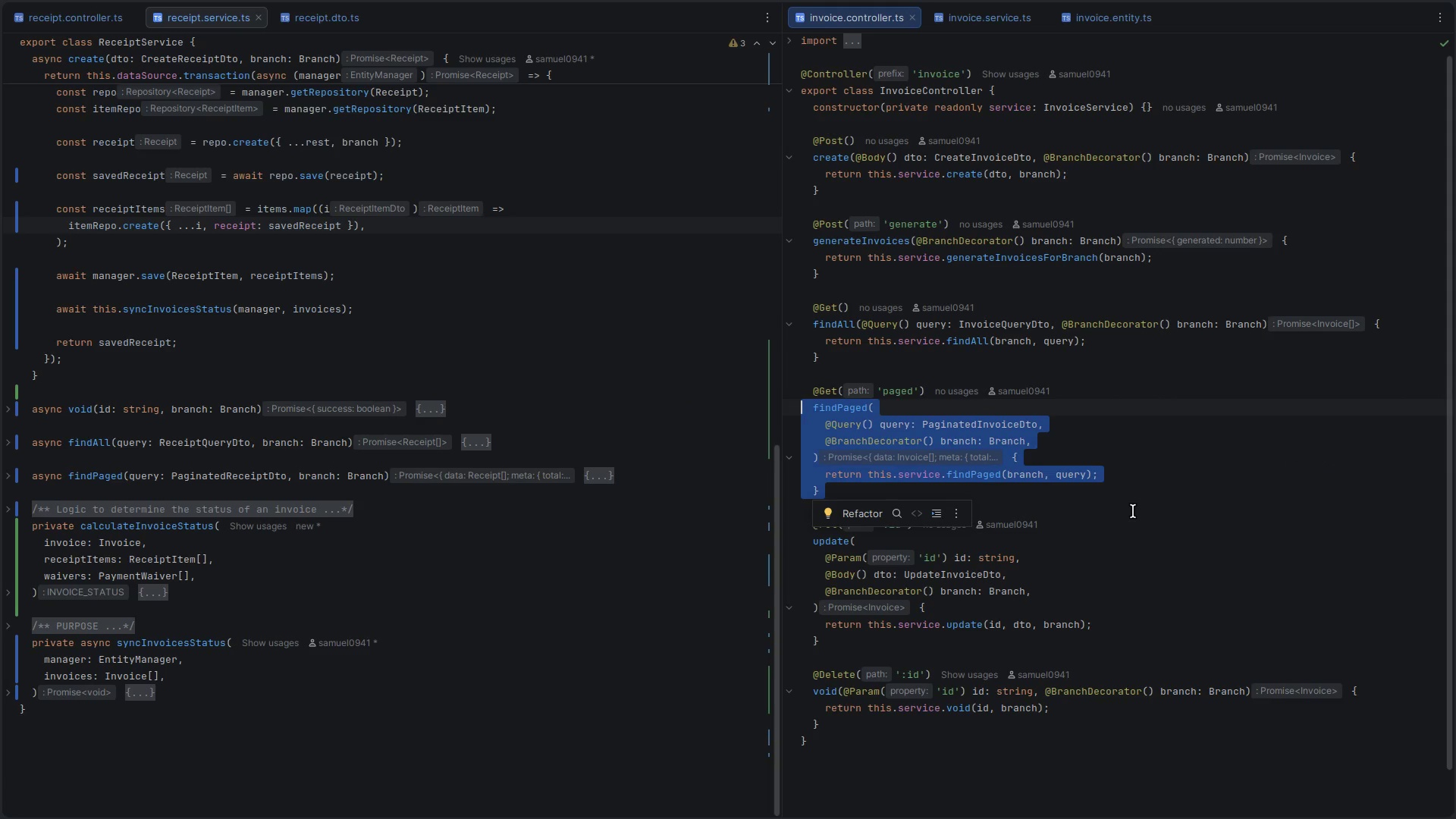 
left_click([1143, 579])
 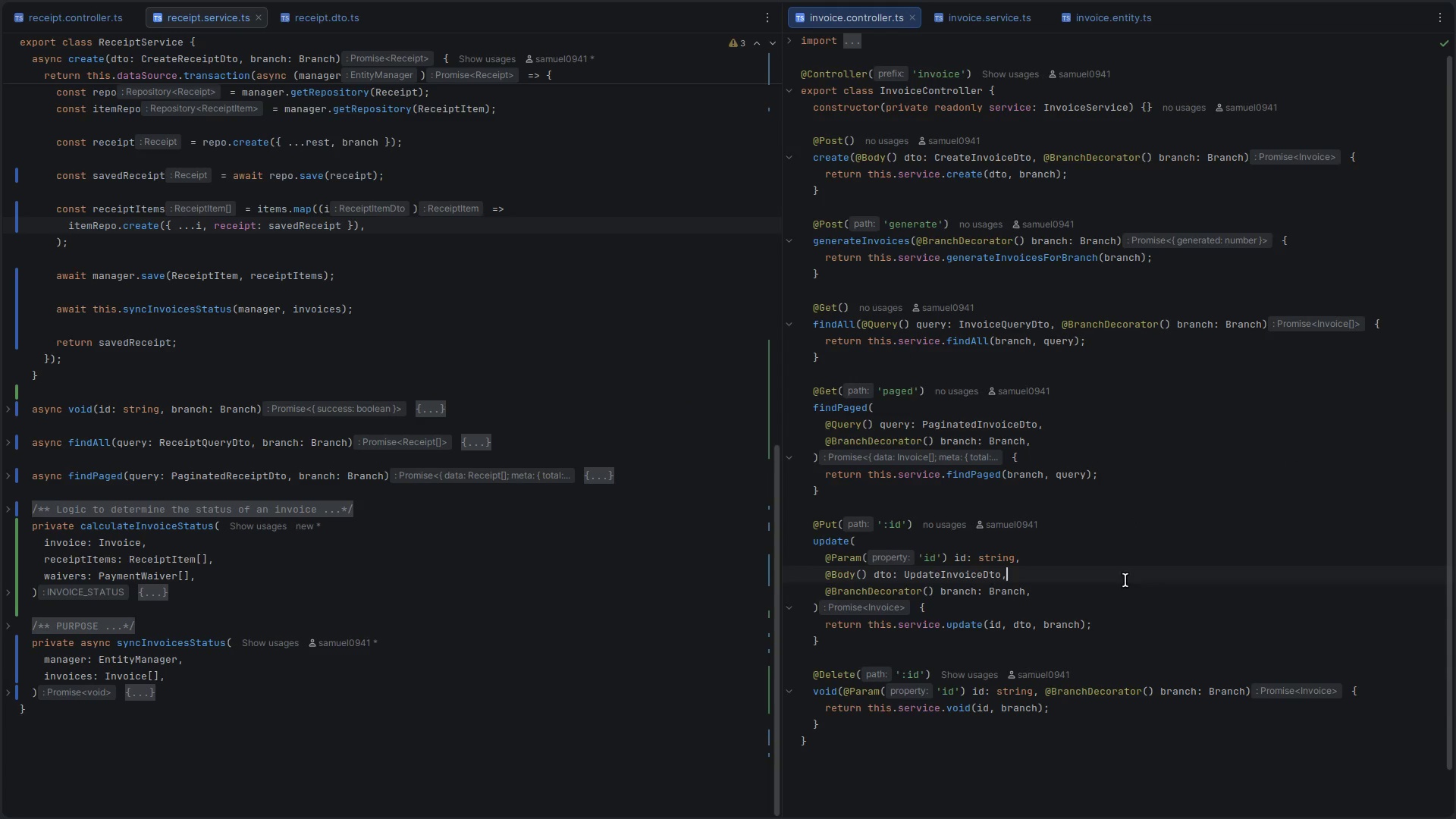 
scroll: coordinate [1103, 592], scroll_direction: down, amount: 5.0
 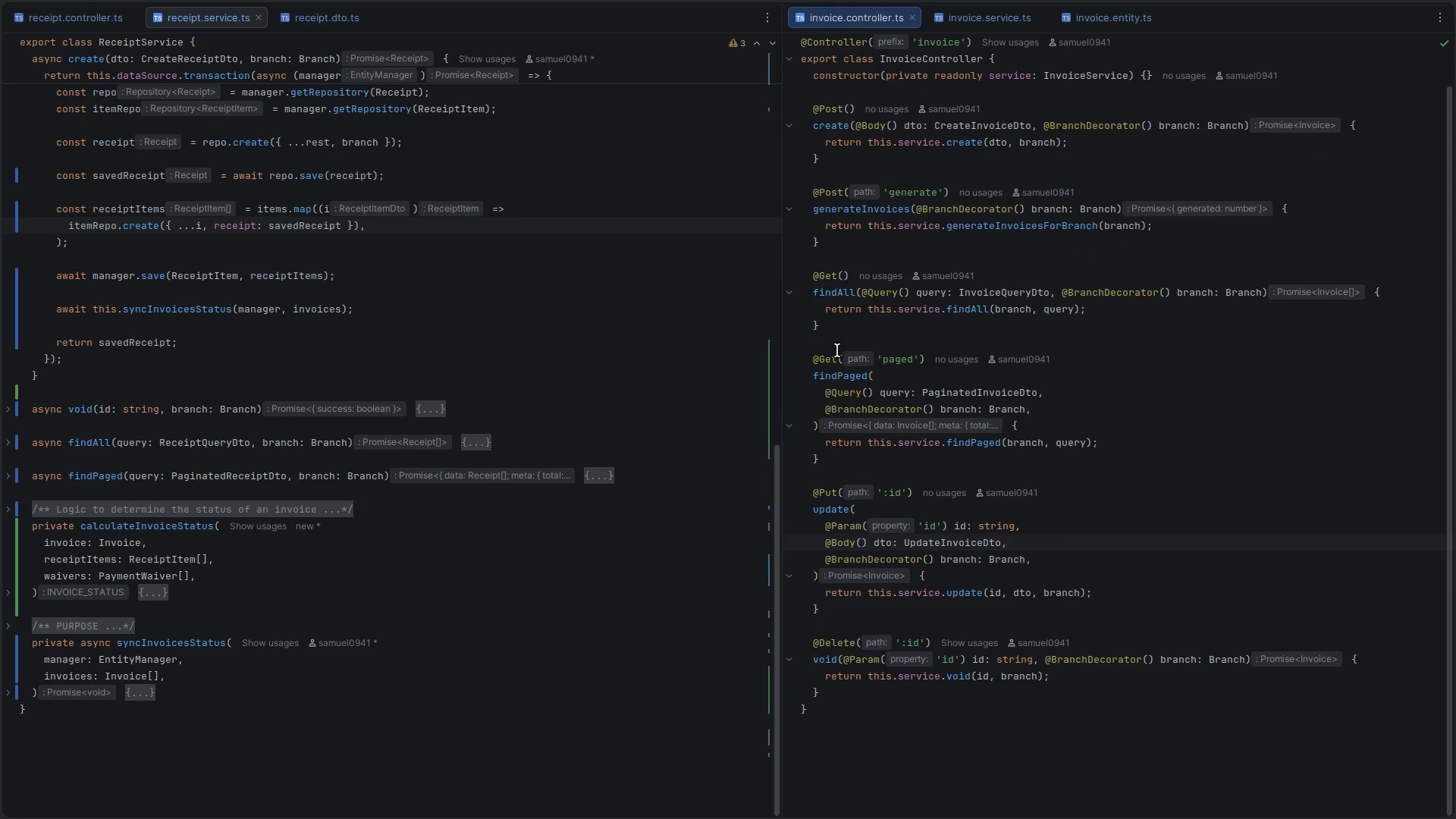 
left_click([837, 340])
 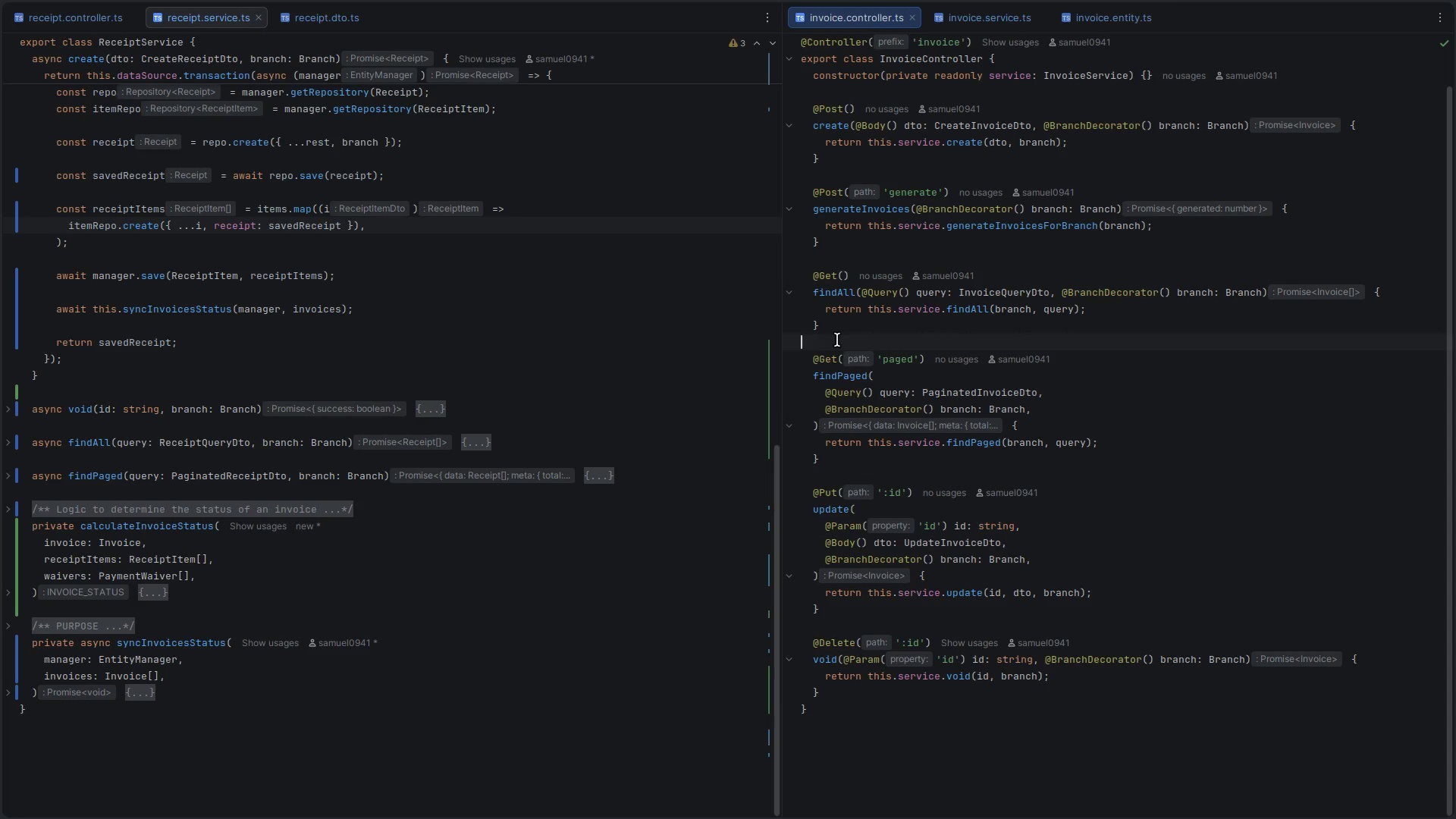 
key(Shift+ArrowUp)
 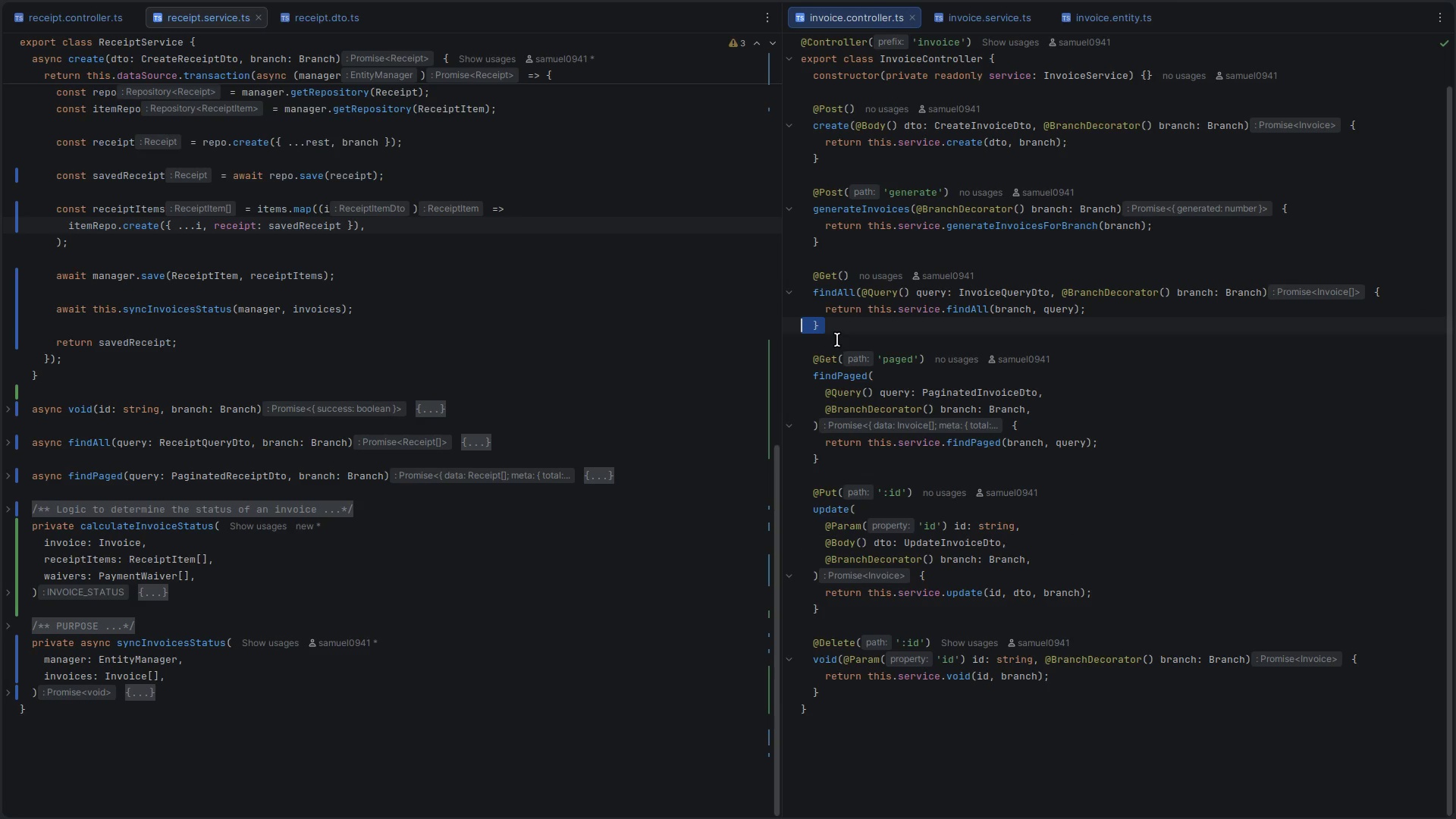 
key(Shift+ArrowUp)
 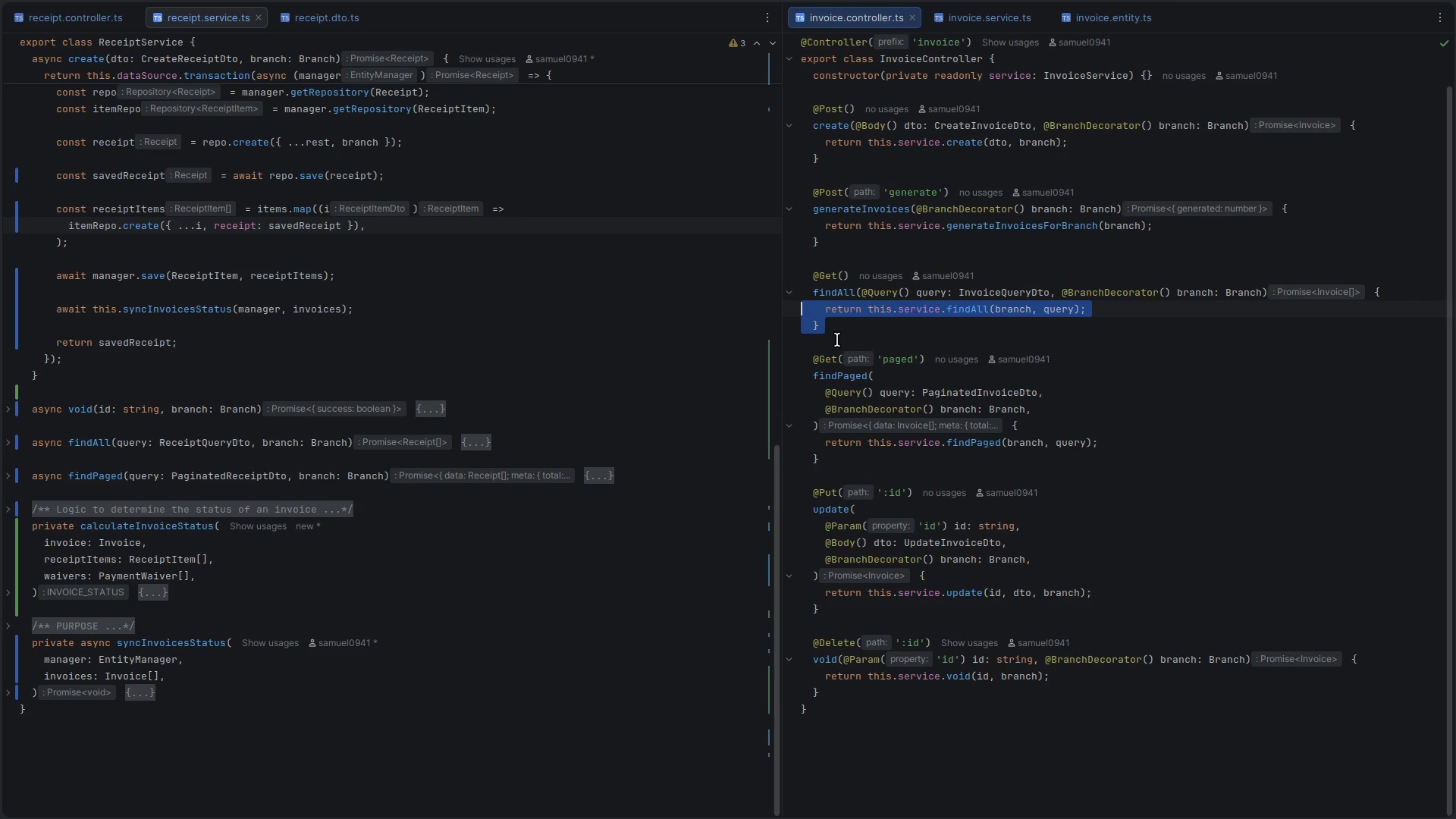 
key(Shift+ArrowUp)
 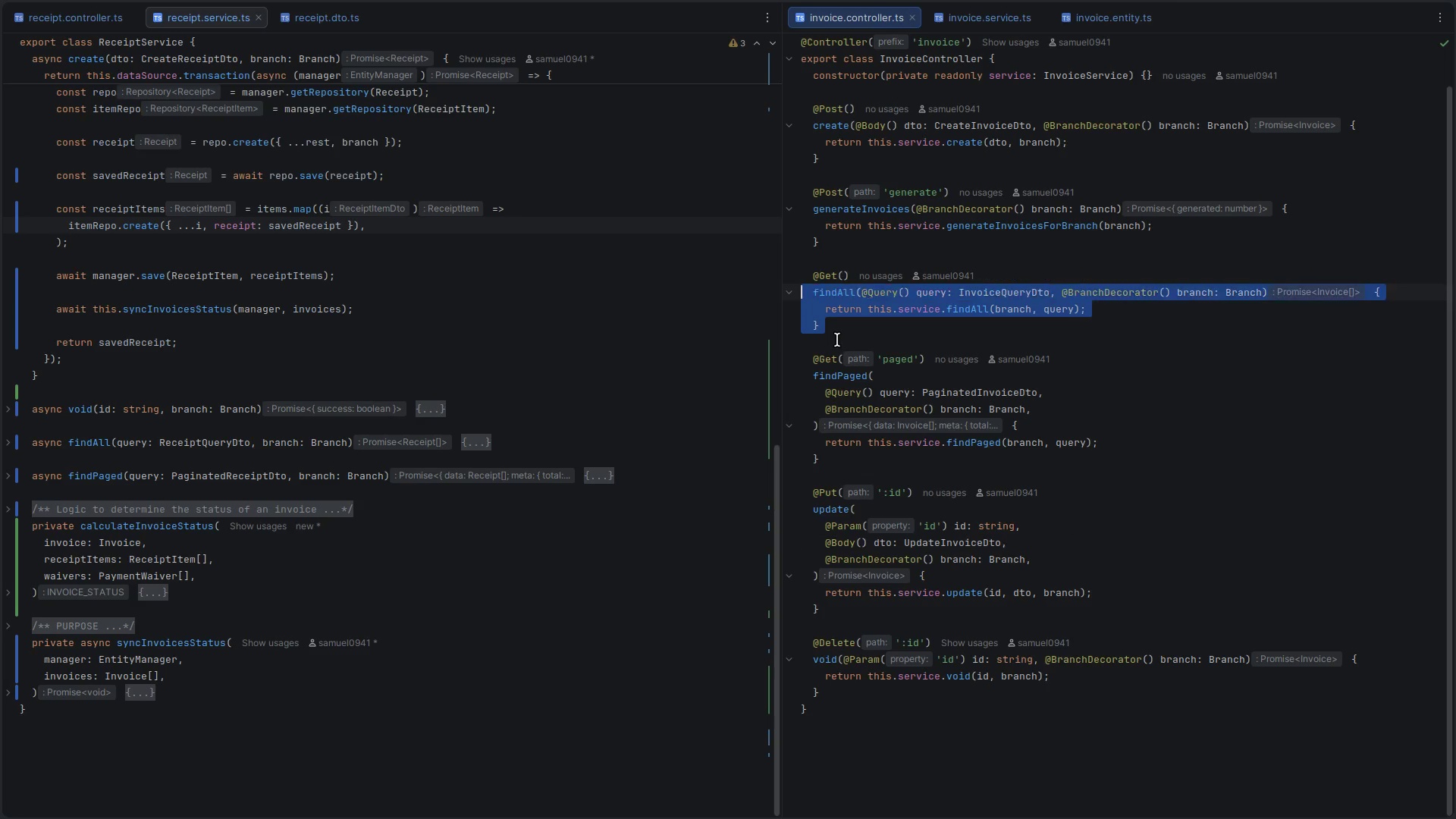 
key(Shift+ArrowUp)
 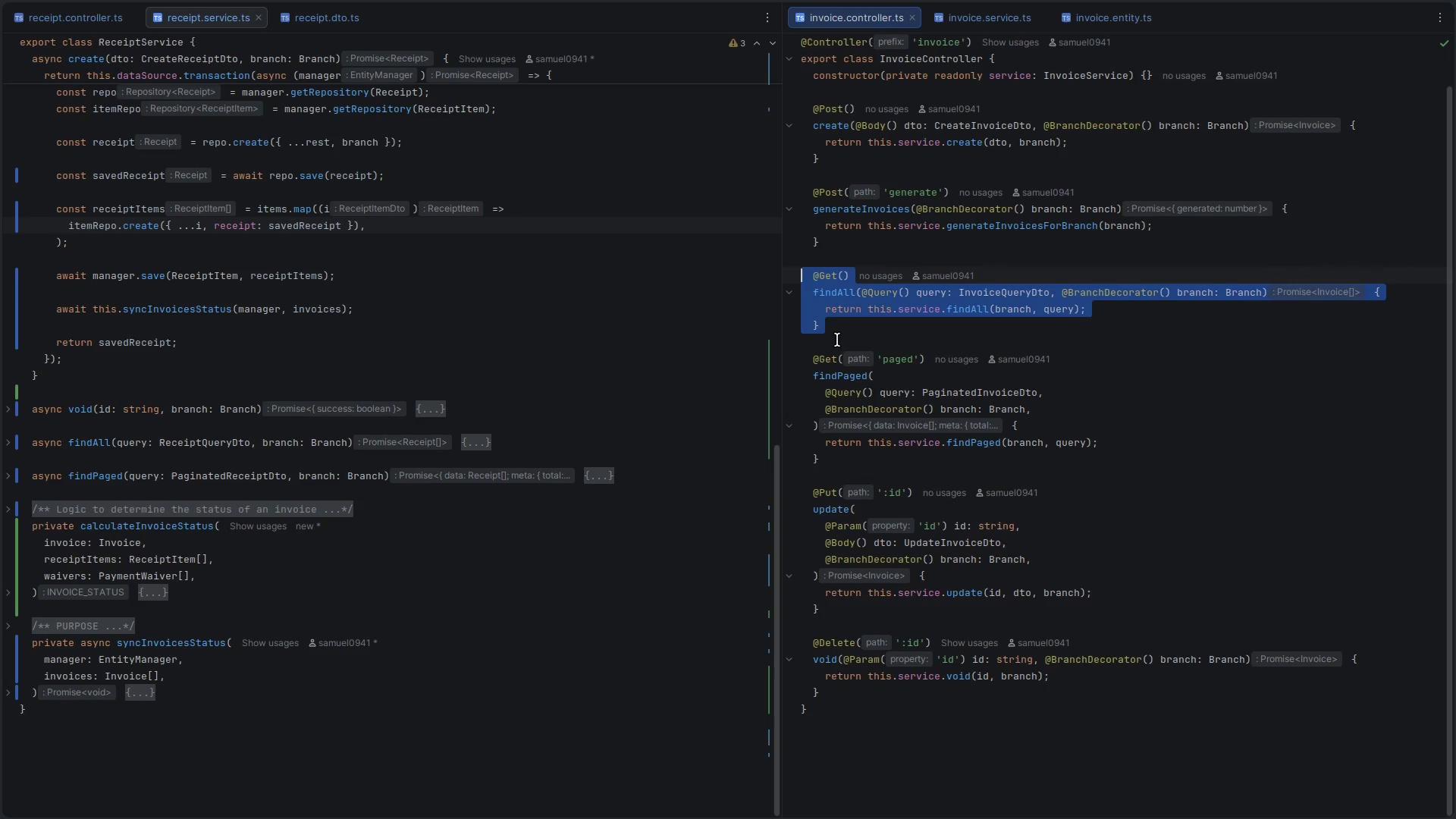 
key(Control+ControlLeft)
 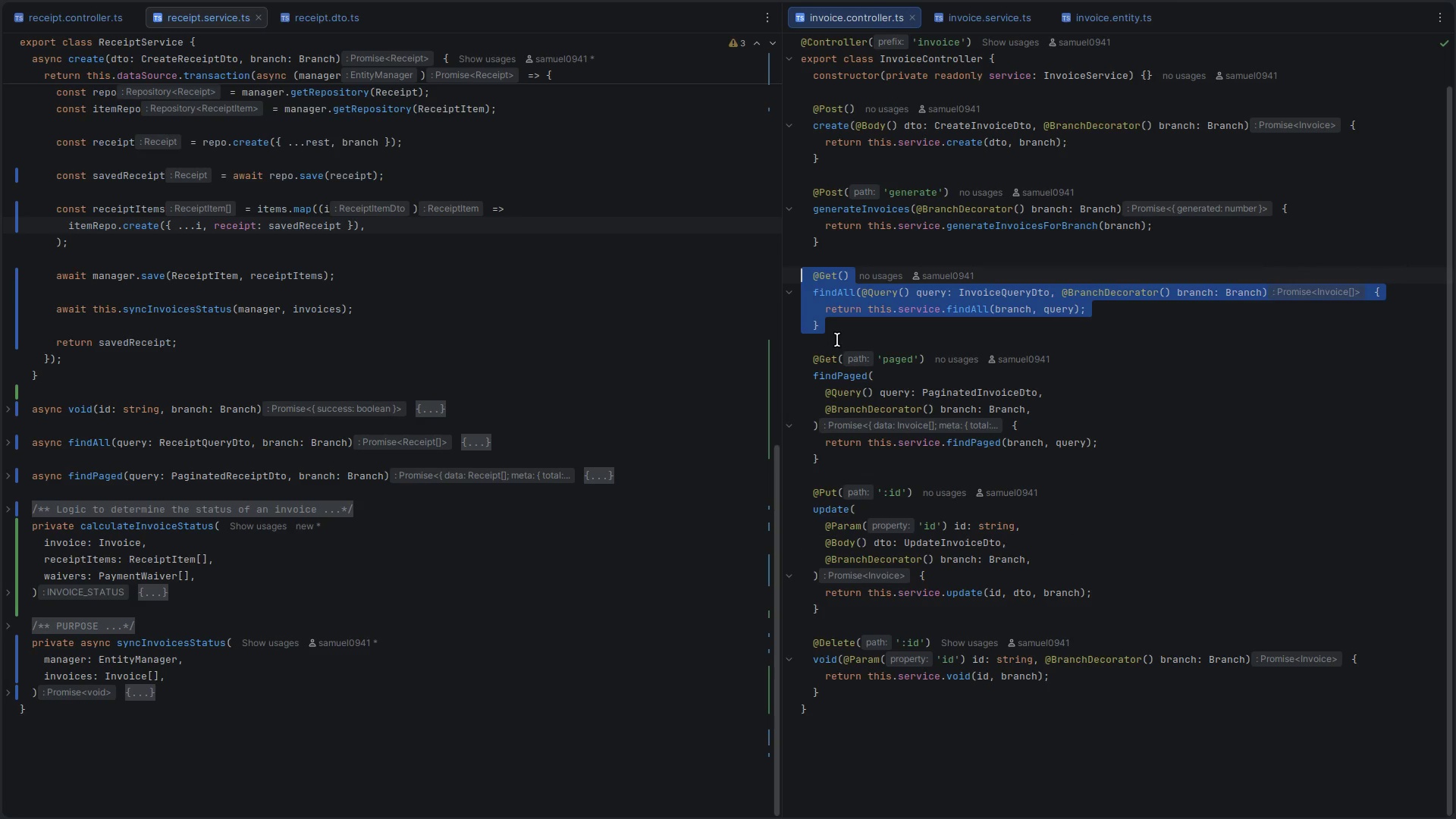 
key(Control+C)
 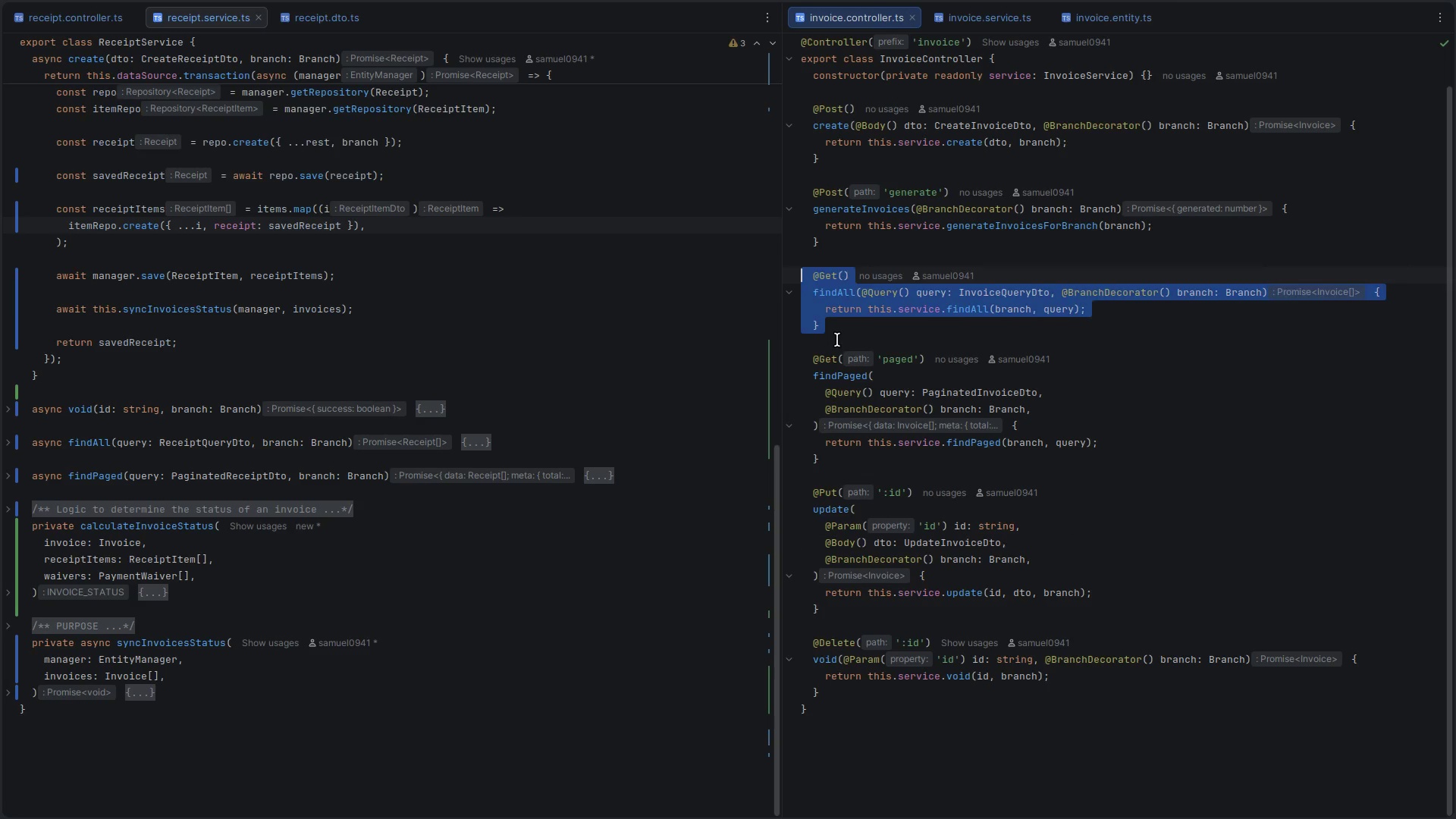 
key(ArrowRight)
 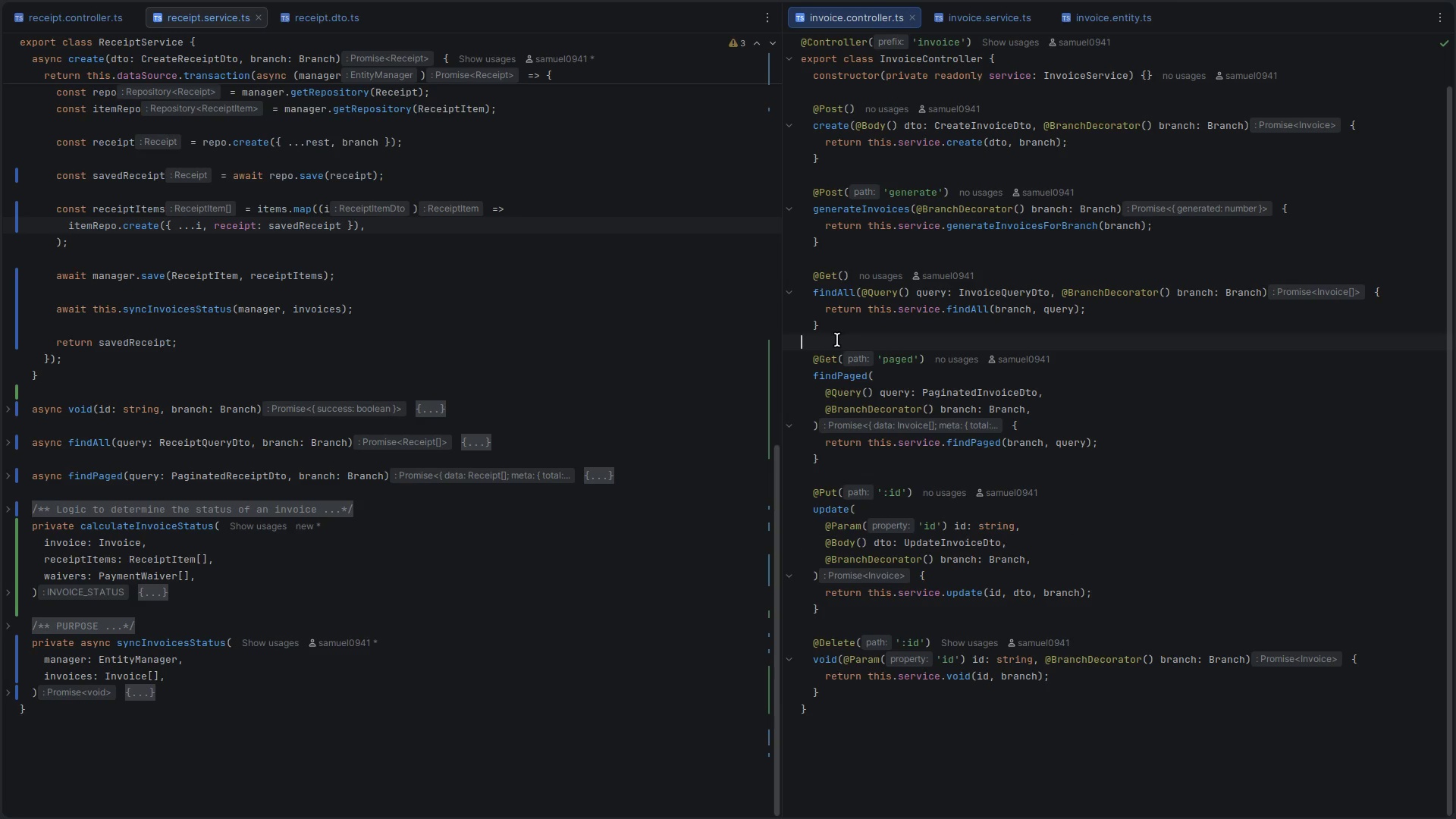 
key(Enter)
 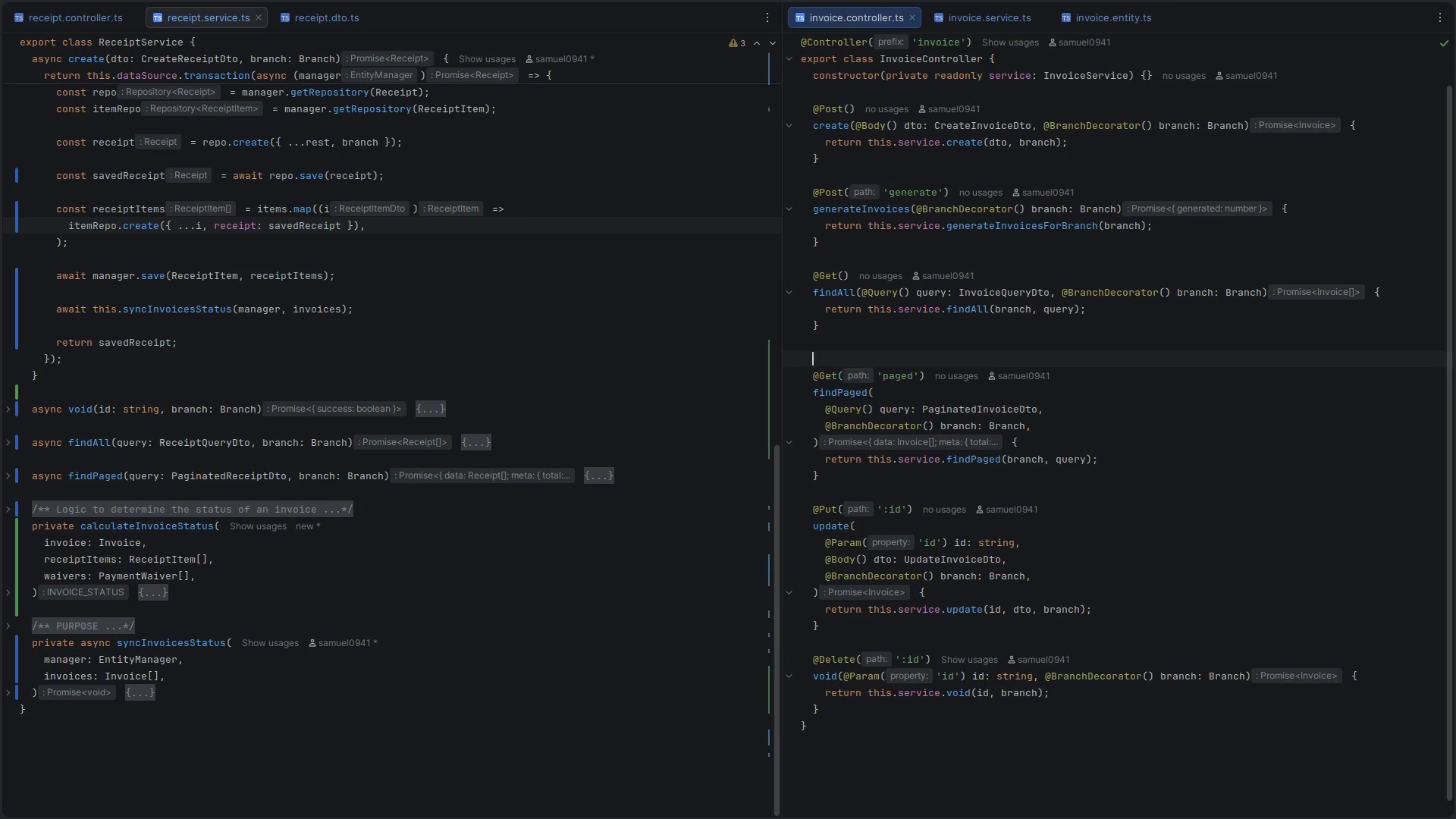 
key(Control+ControlLeft)
 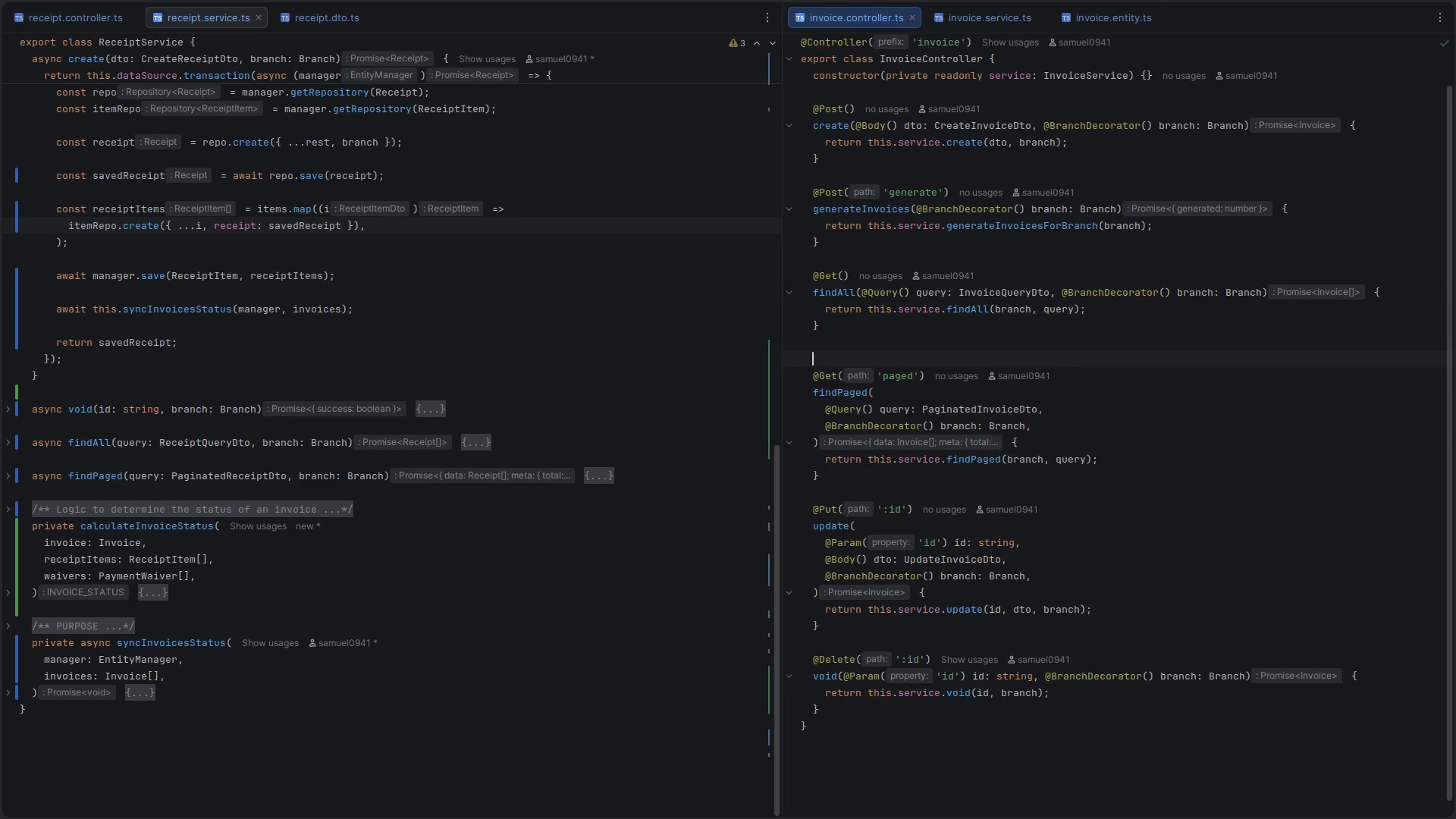 
key(Control+V)
 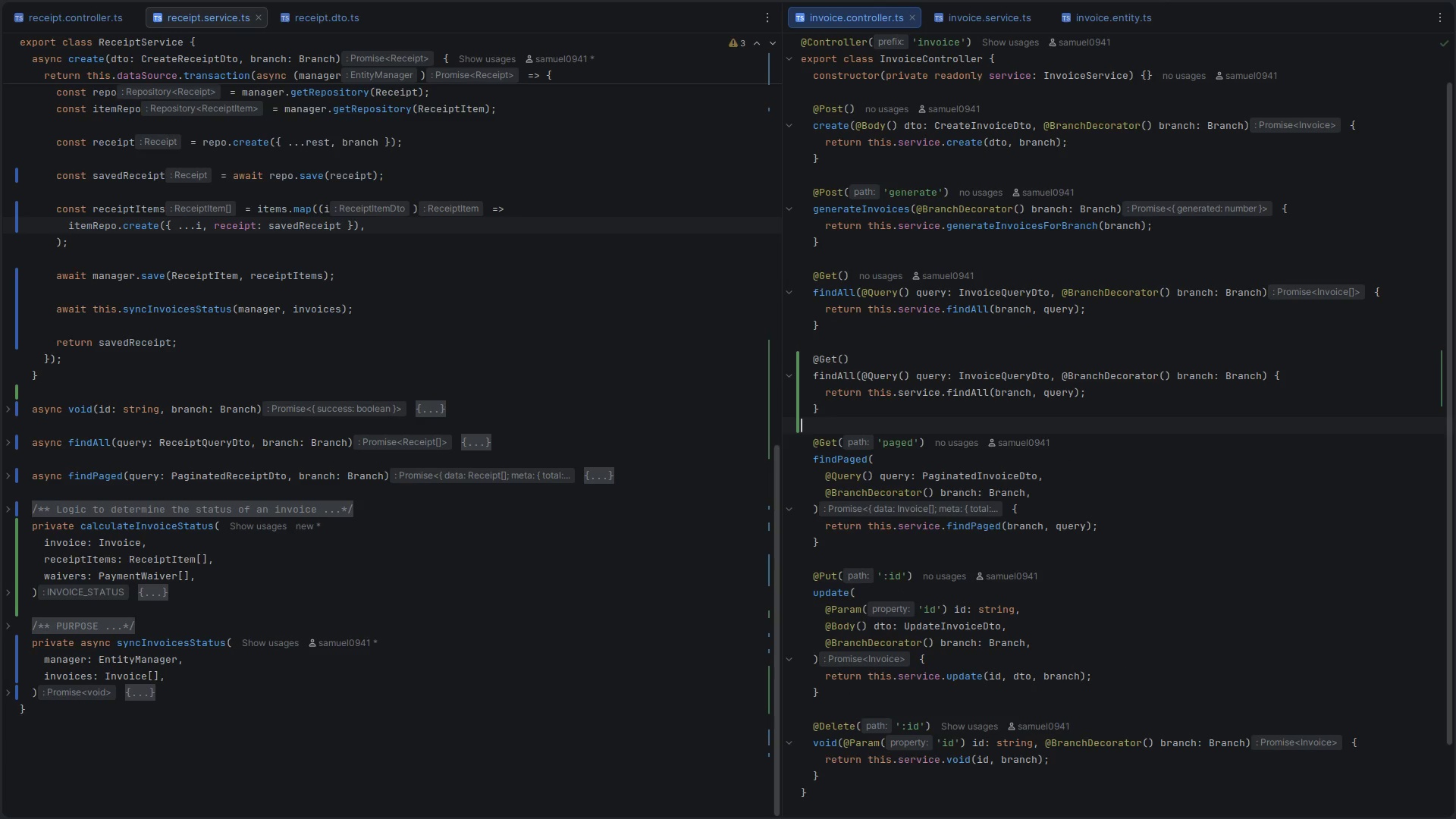 
key(Enter)
 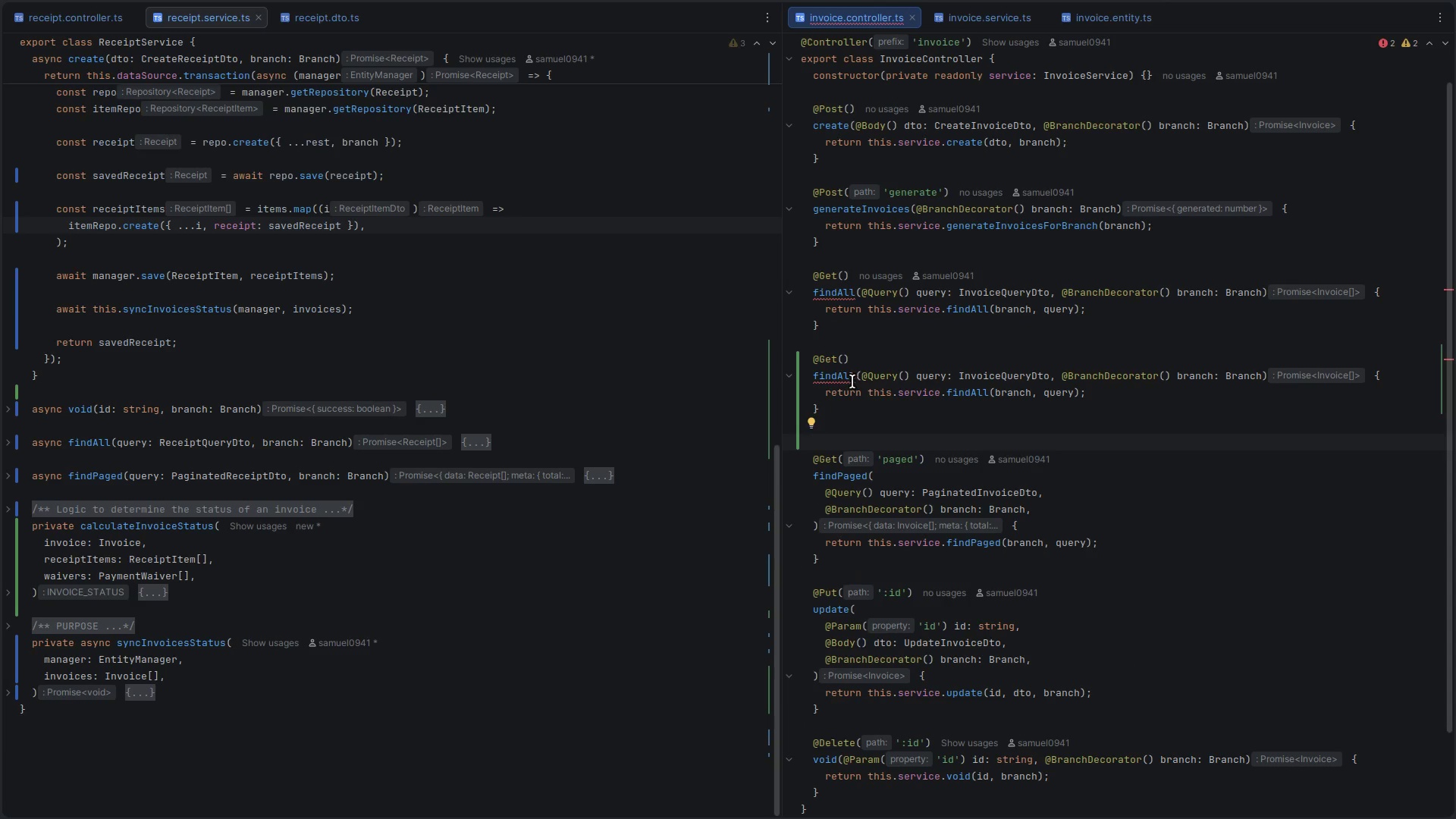 
double_click([846, 378])
 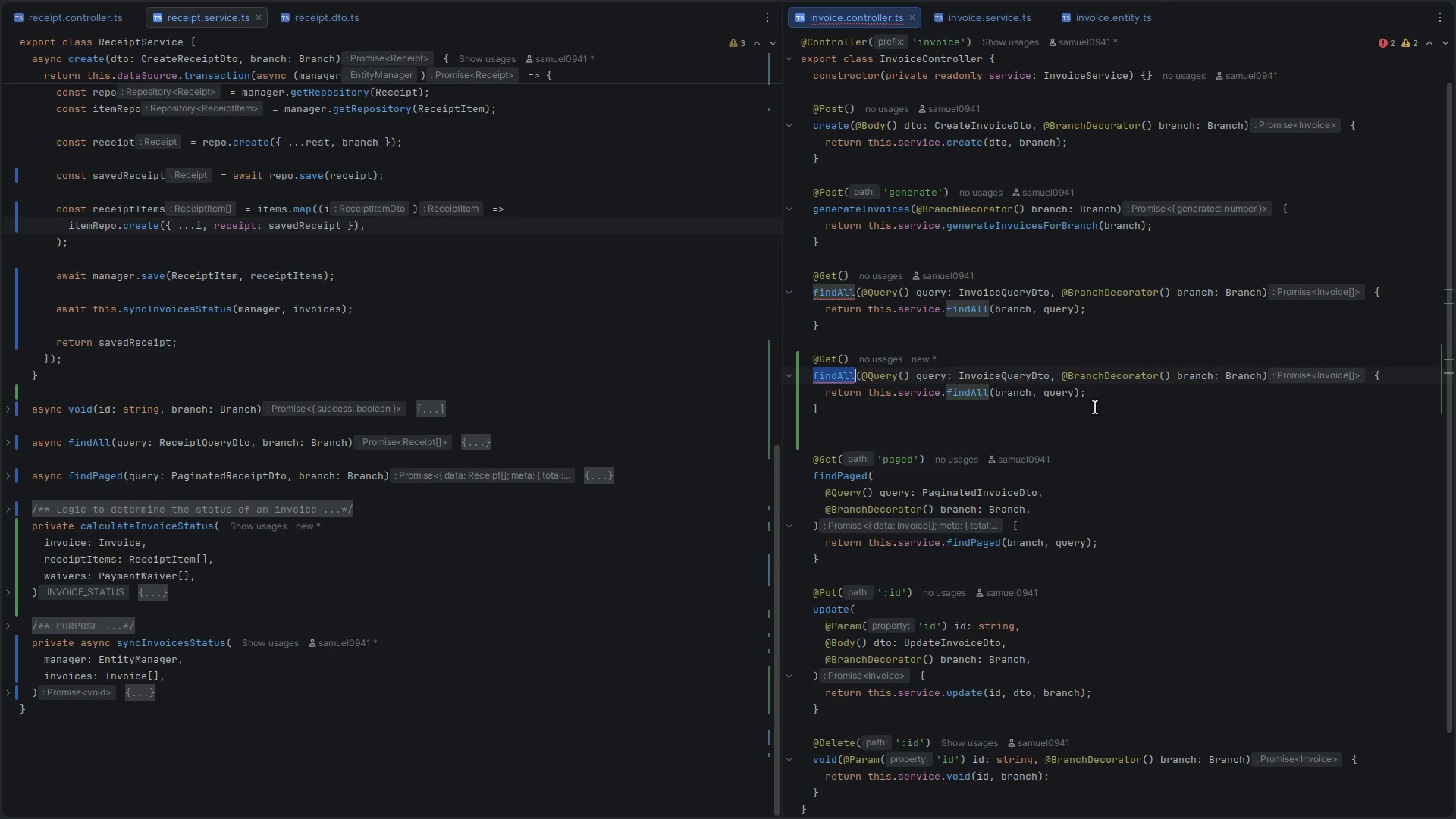 
hold_key(key=ShiftLeft, duration=0.3)
 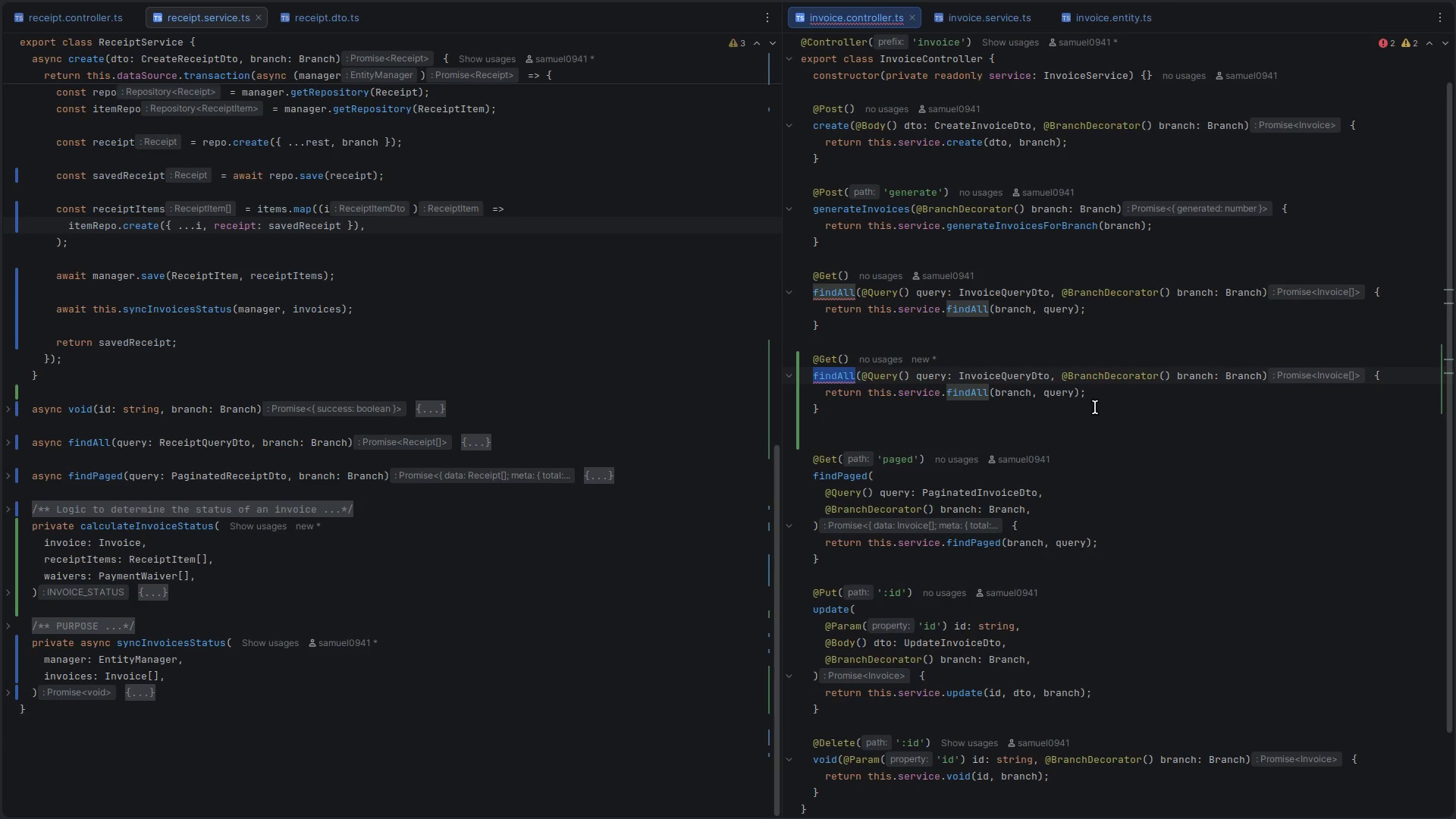 
type(find)
 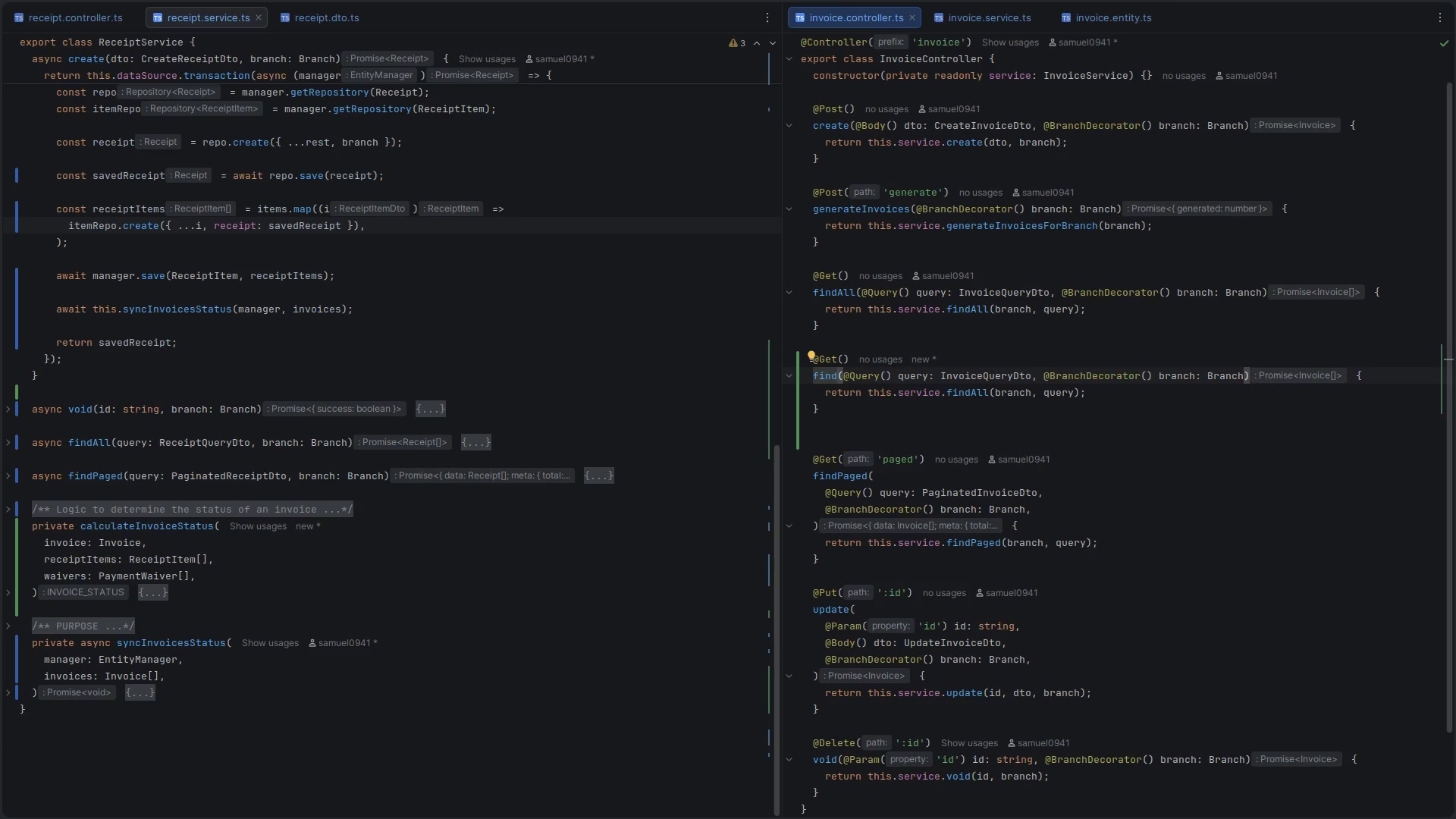 
wait(6.84)
 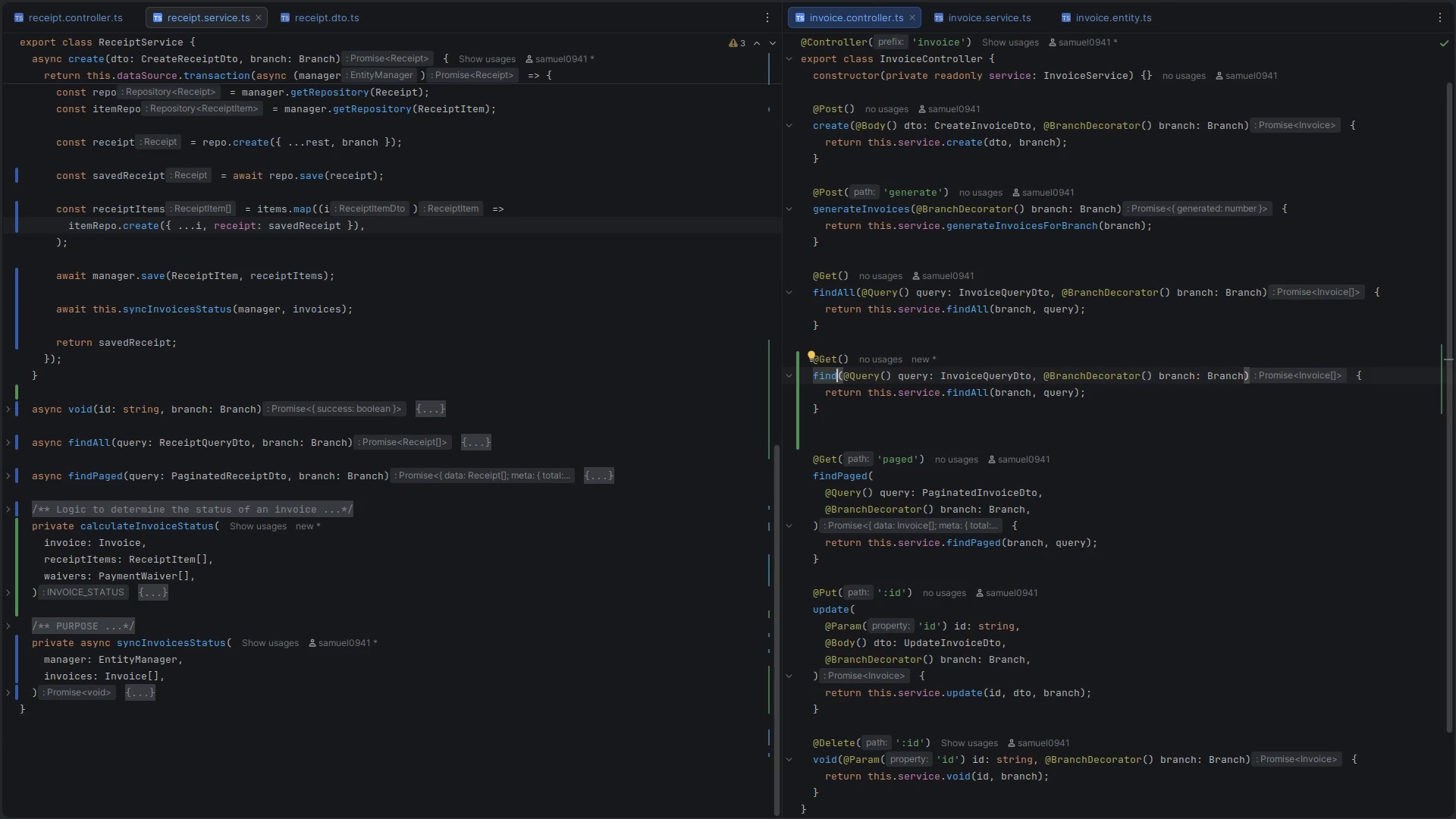 
type(InvoiceSta)
key(Backspace)
key(Backspace)
key(Backspace)
 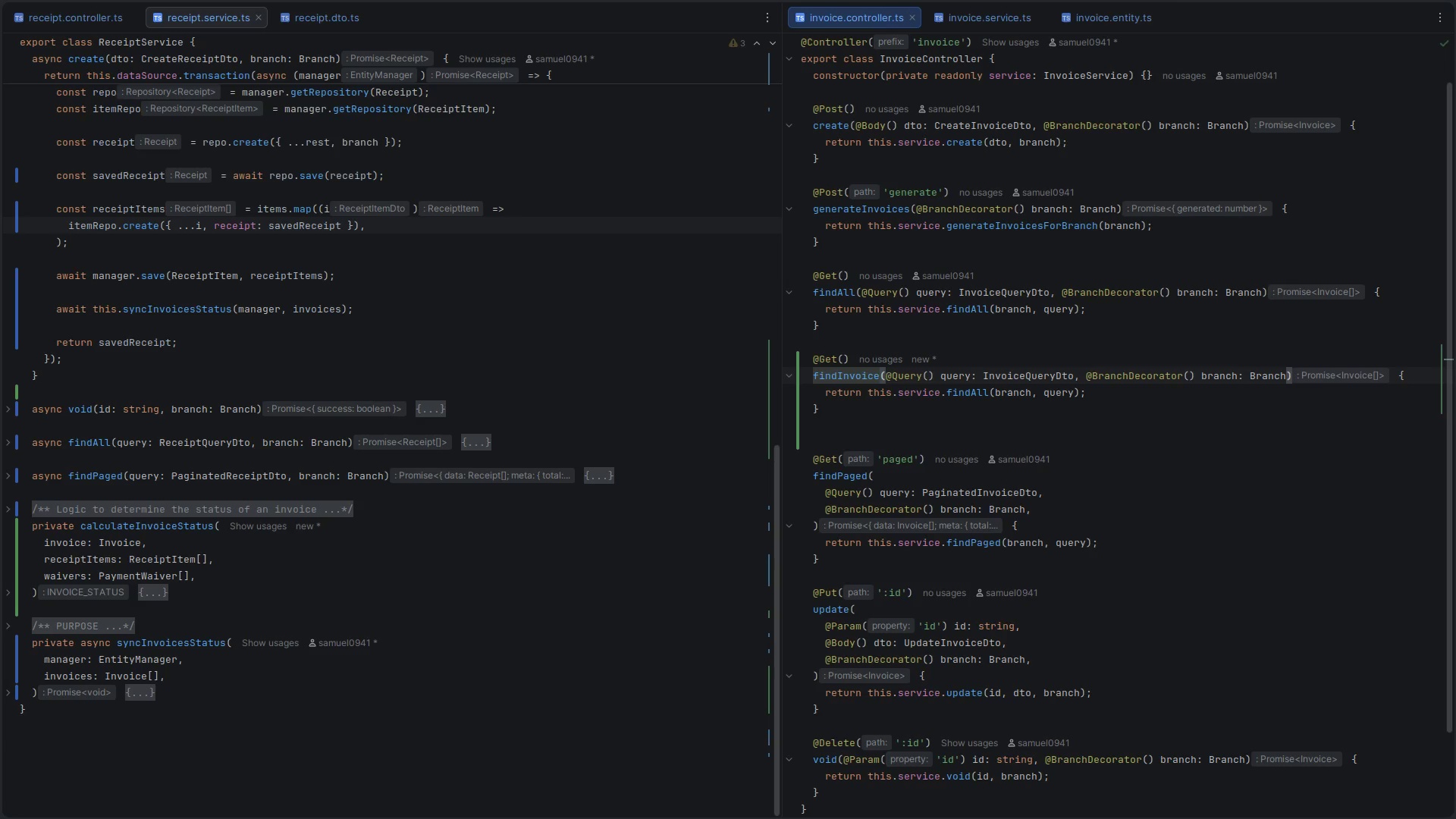 
hold_key(key=ShiftLeft, duration=0.88)
 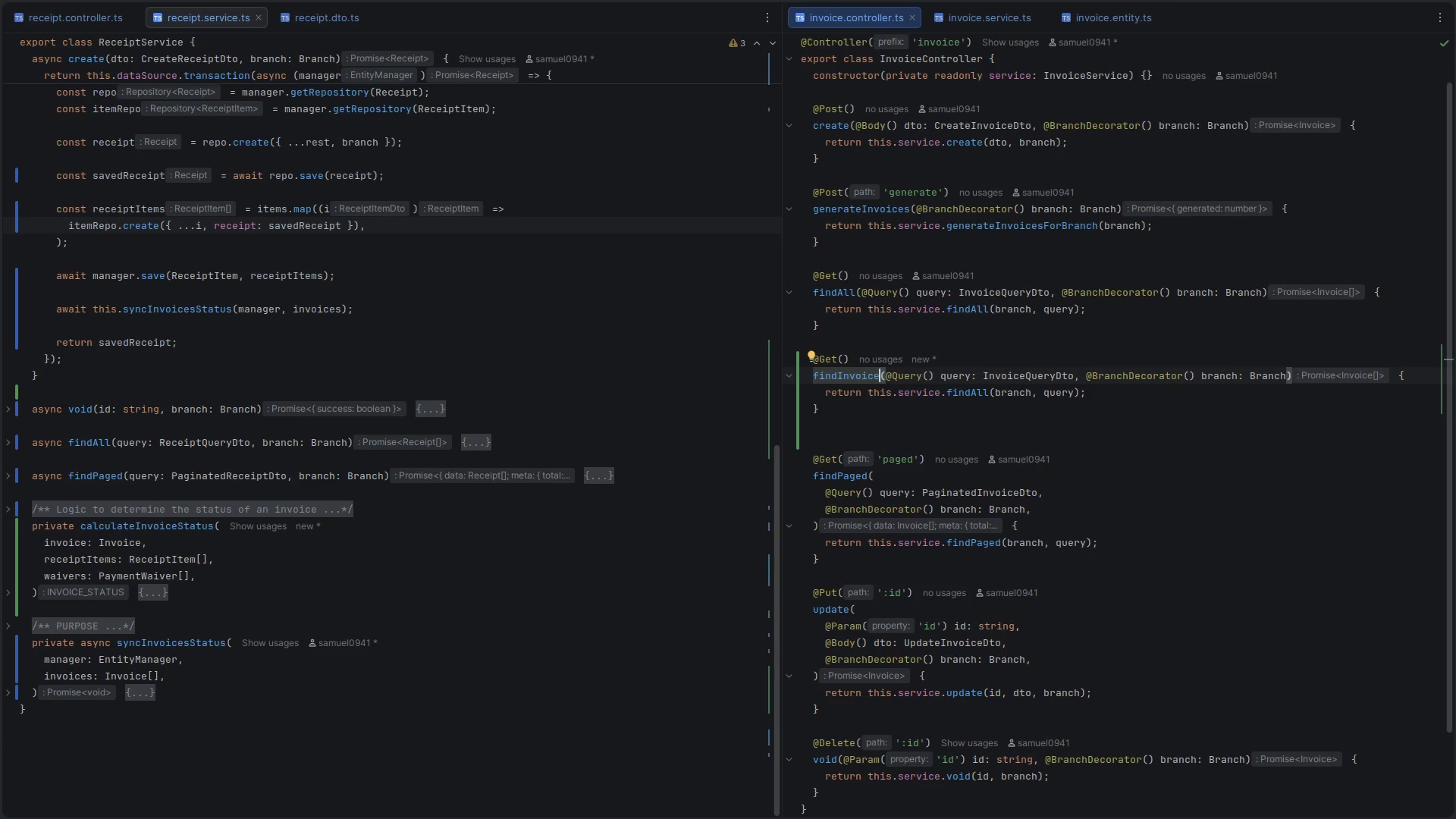 
type(StateForReceipt)
 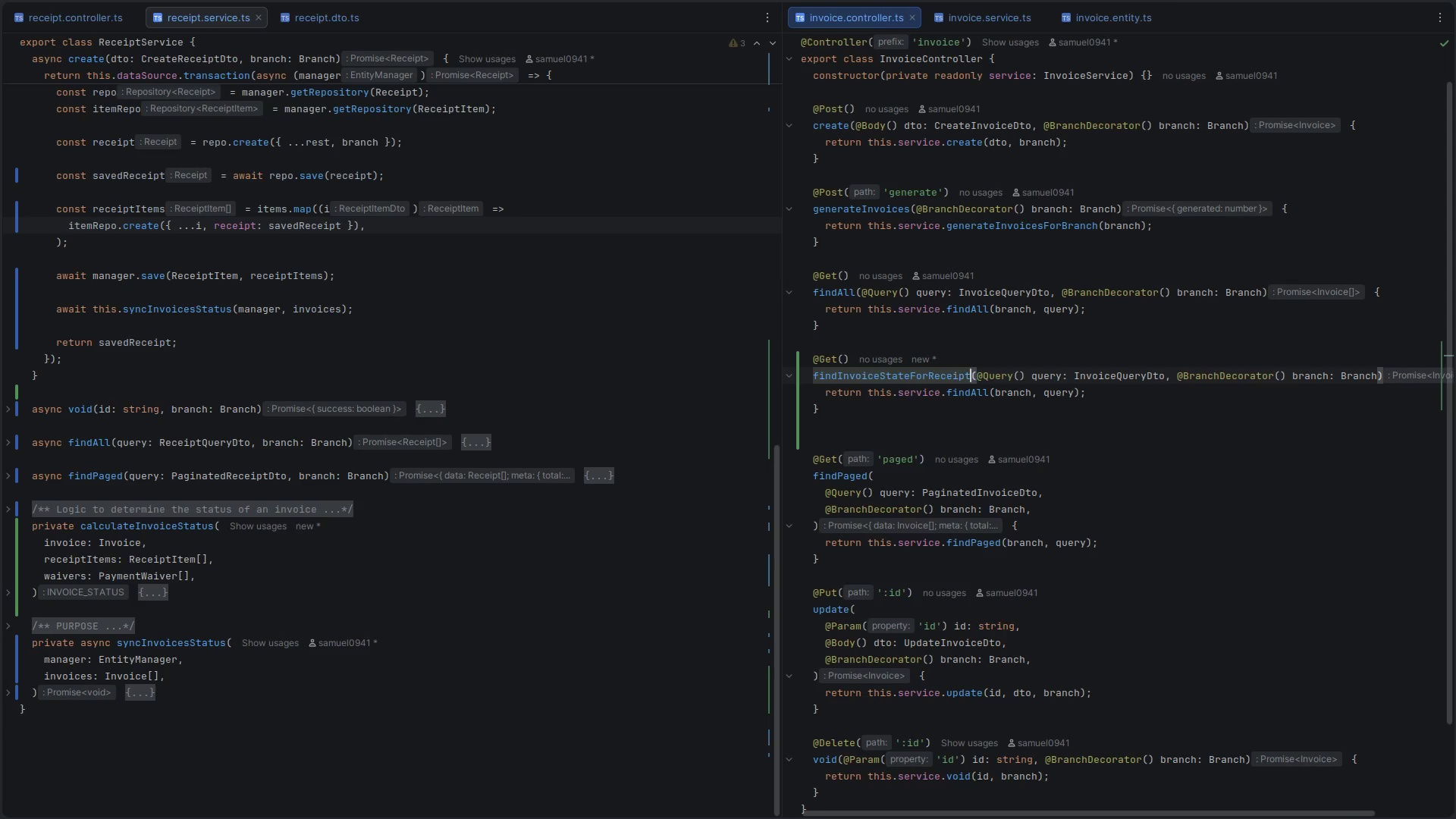 
left_click([886, 380])
 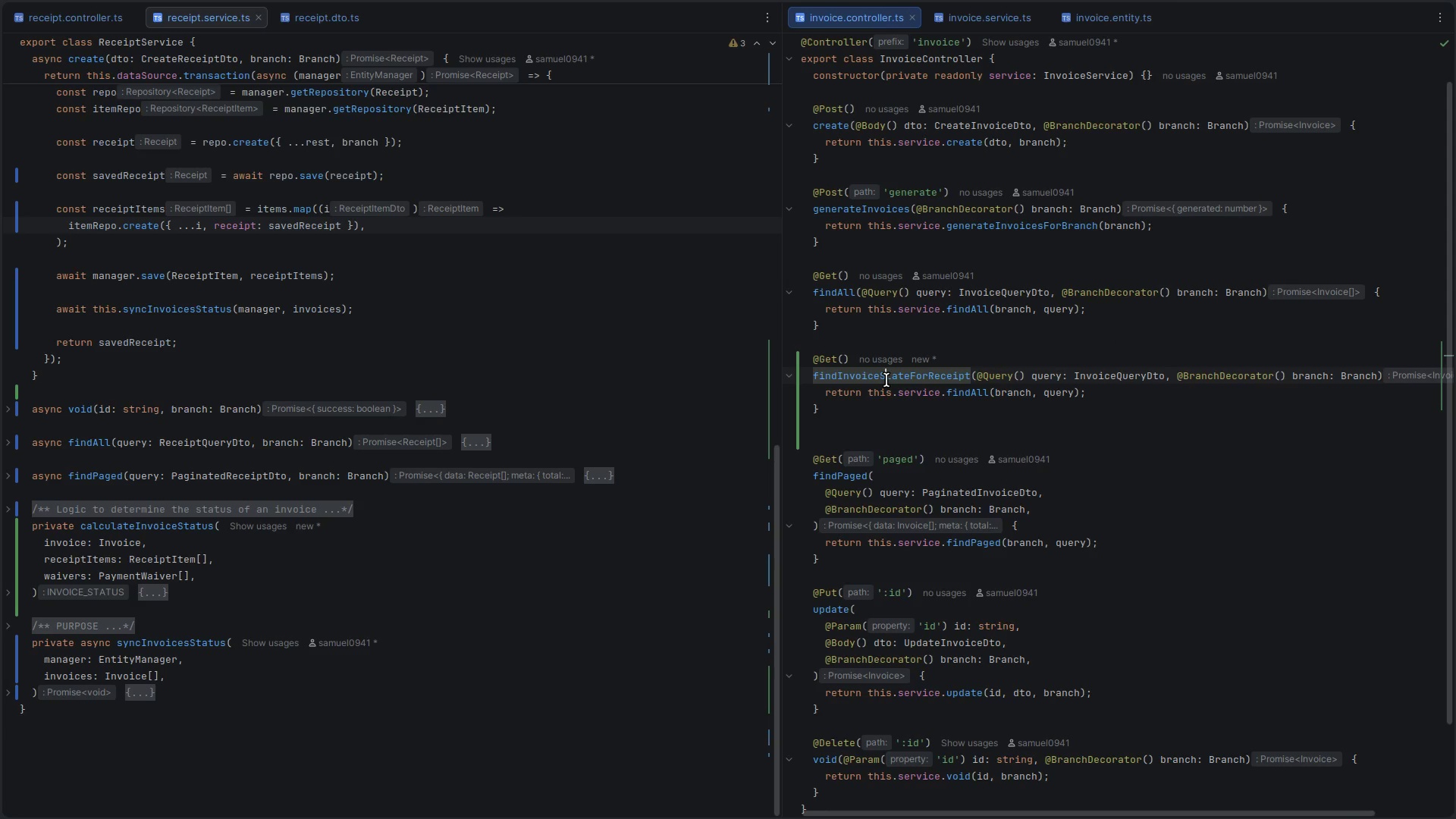 
key(Control+ControlLeft)
 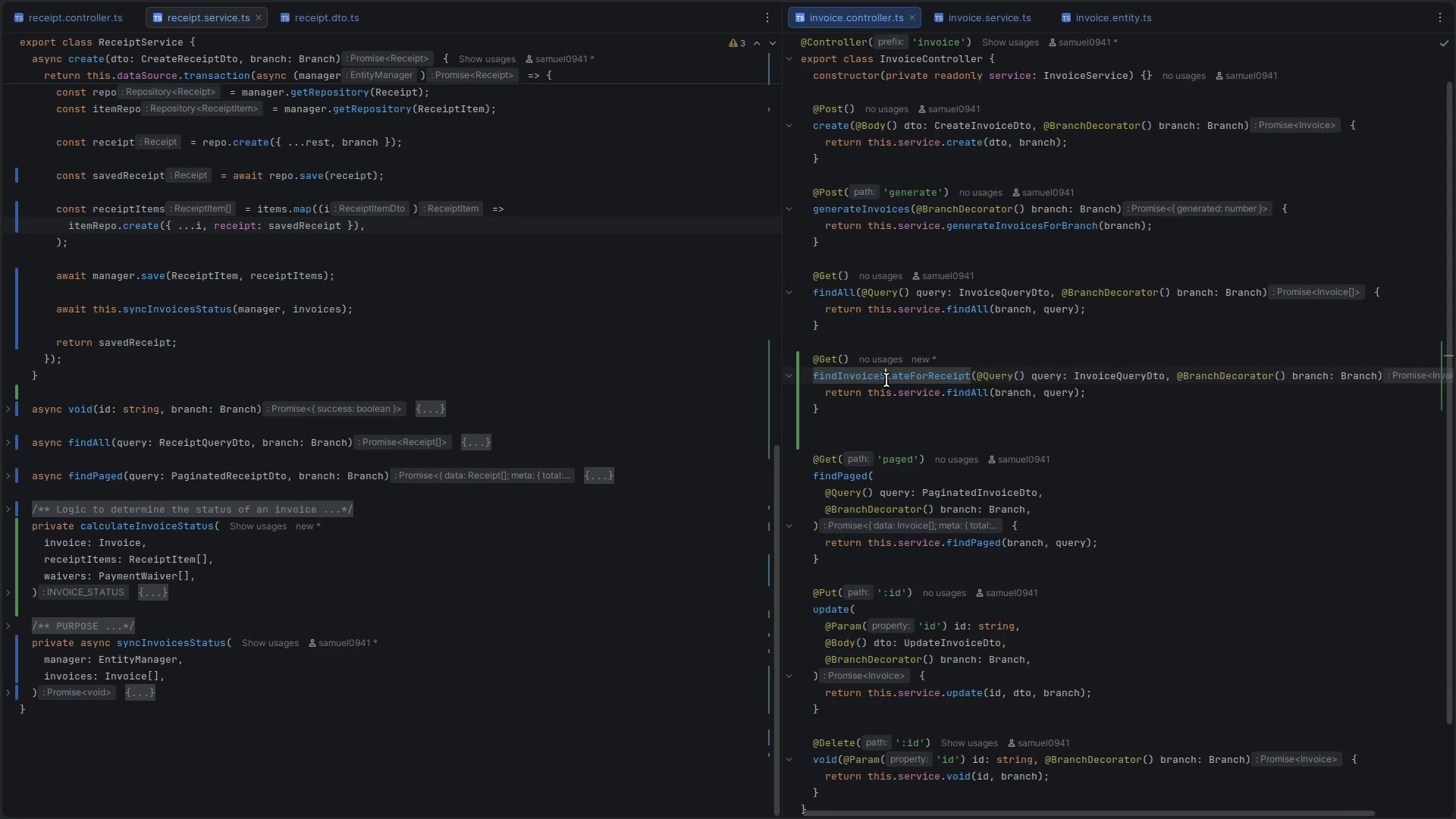 
key(Control+C)
 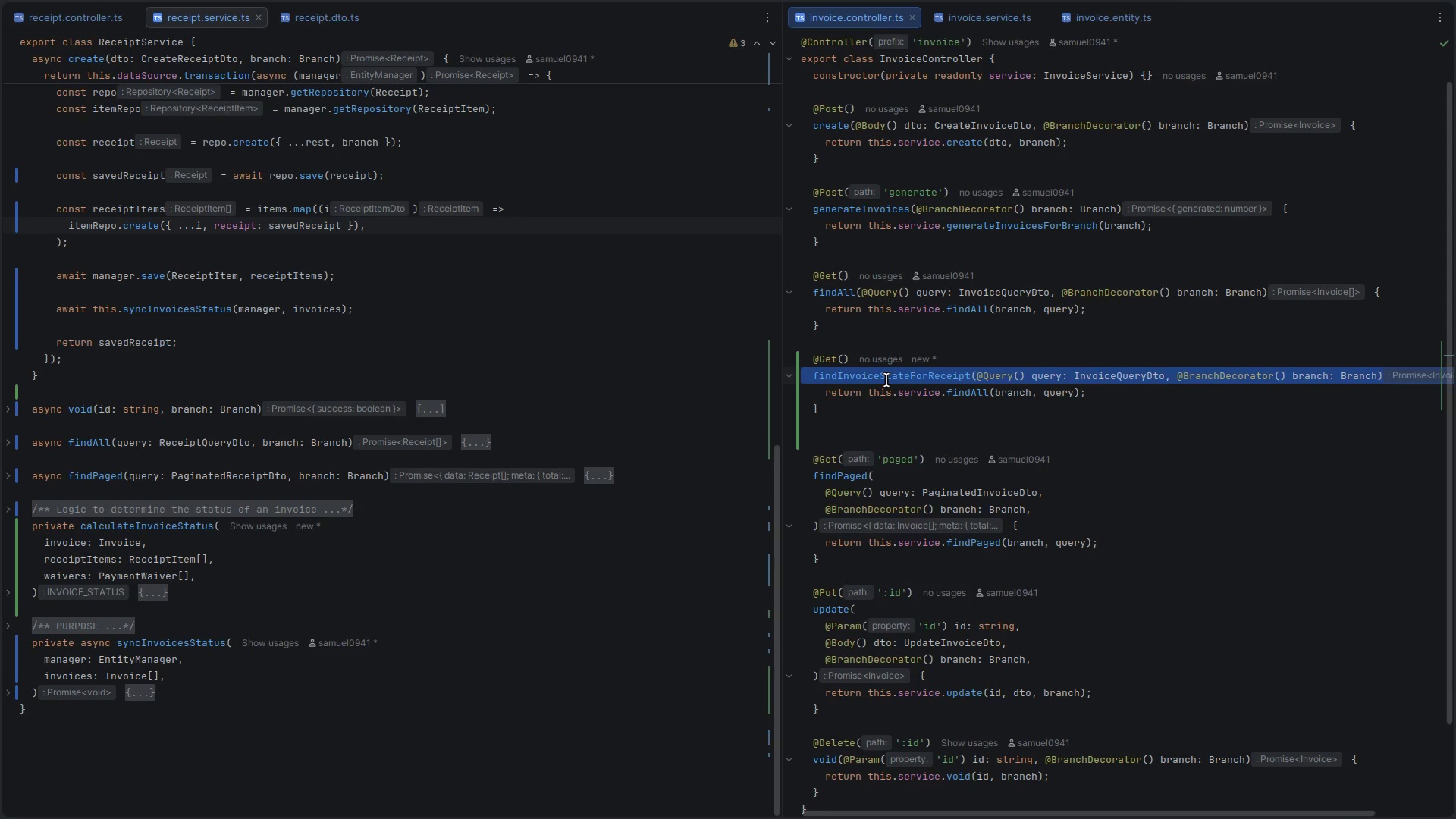 
double_click([886, 380])
 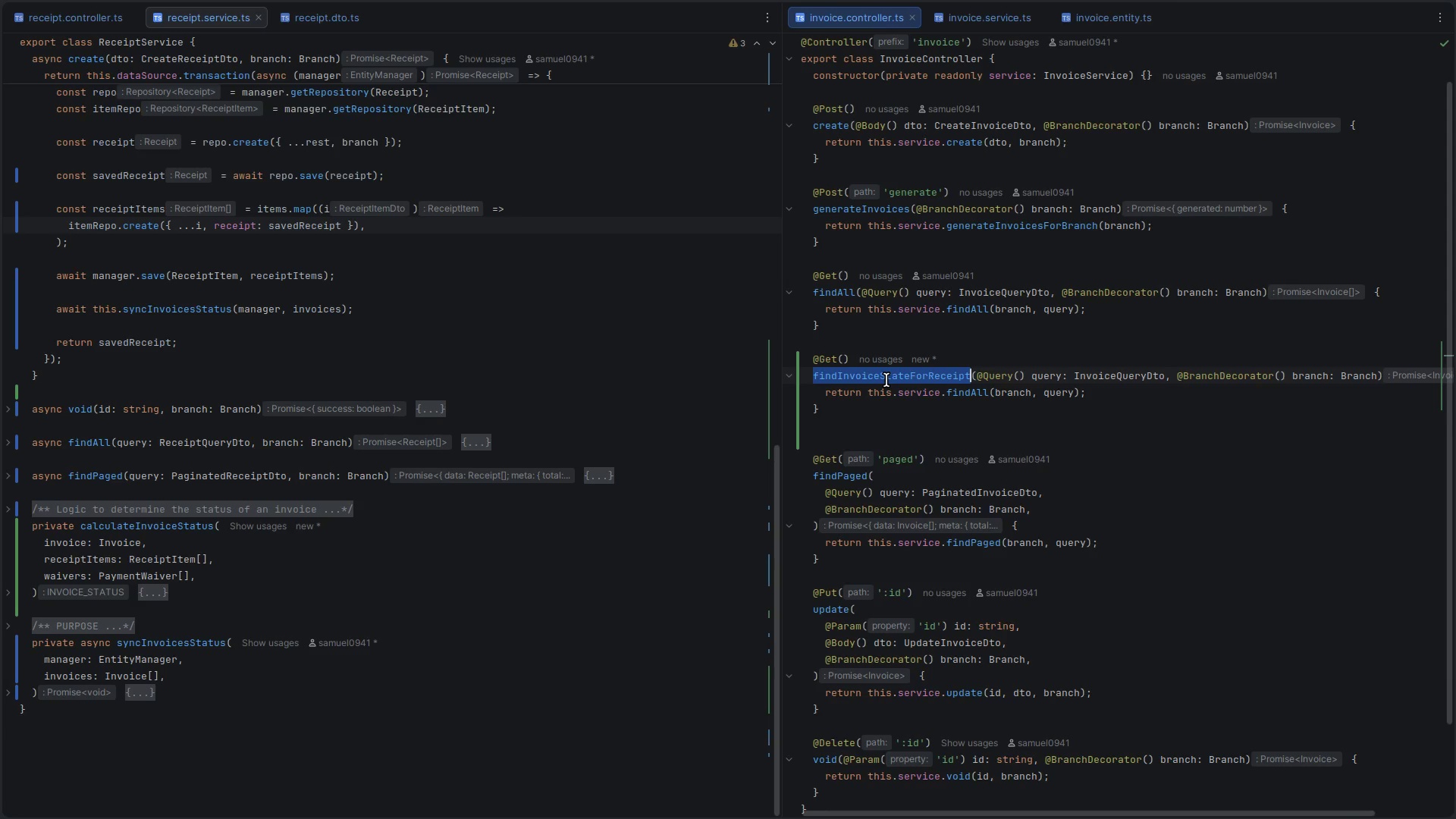 
key(Control+C)
 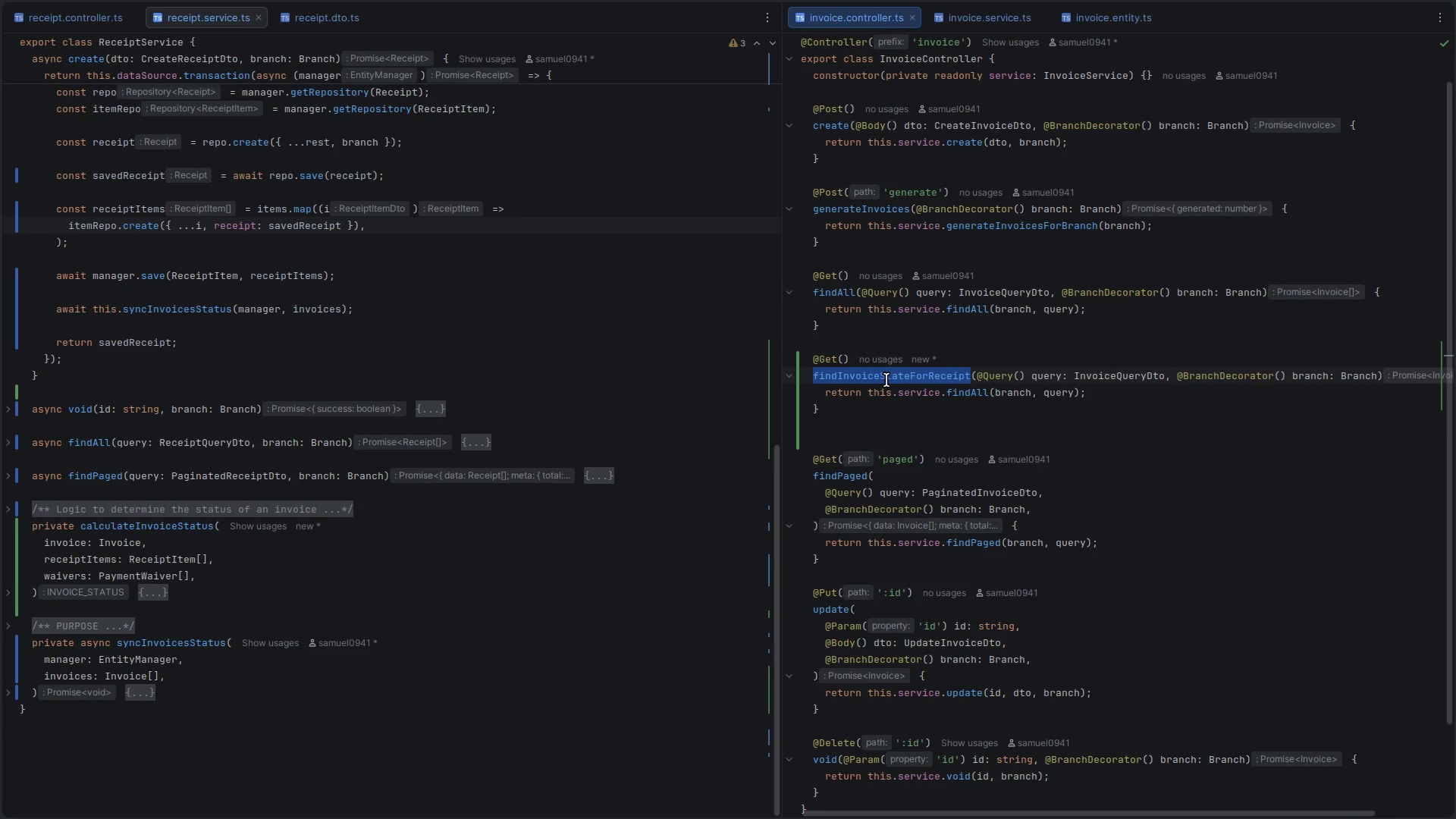 
key(ArrowUp)
 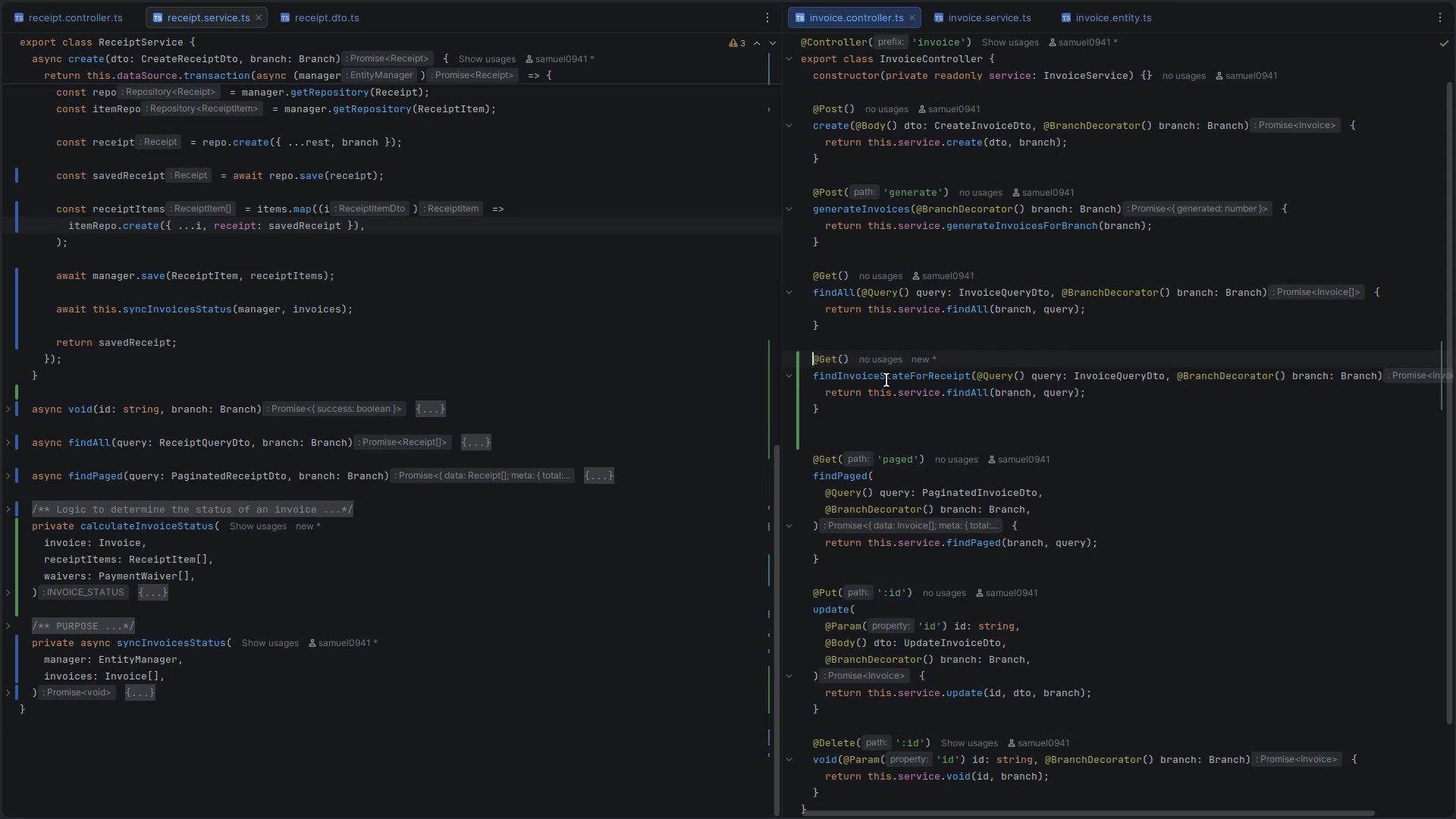 
key(ArrowRight)
 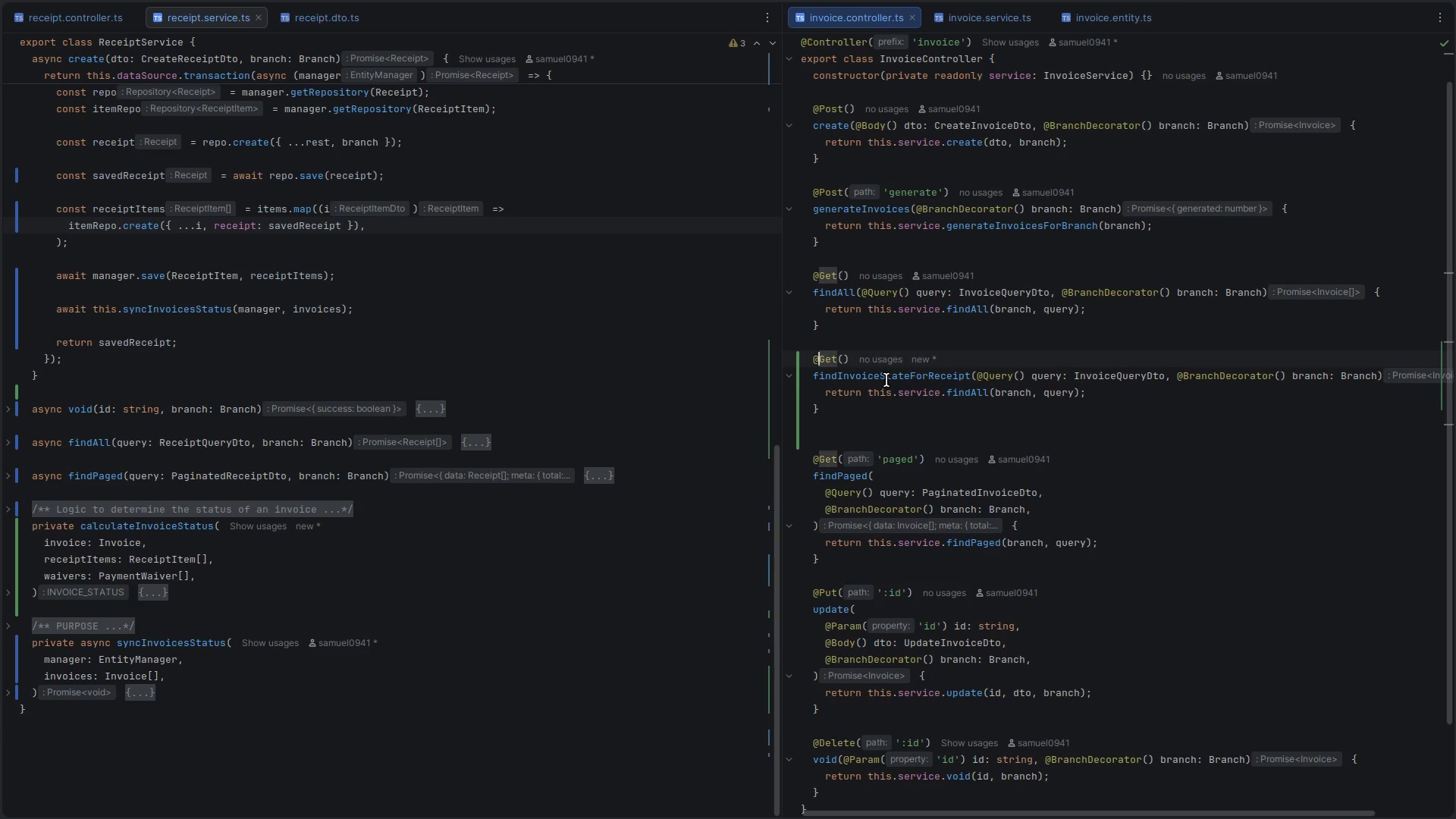 
key(ArrowRight)
 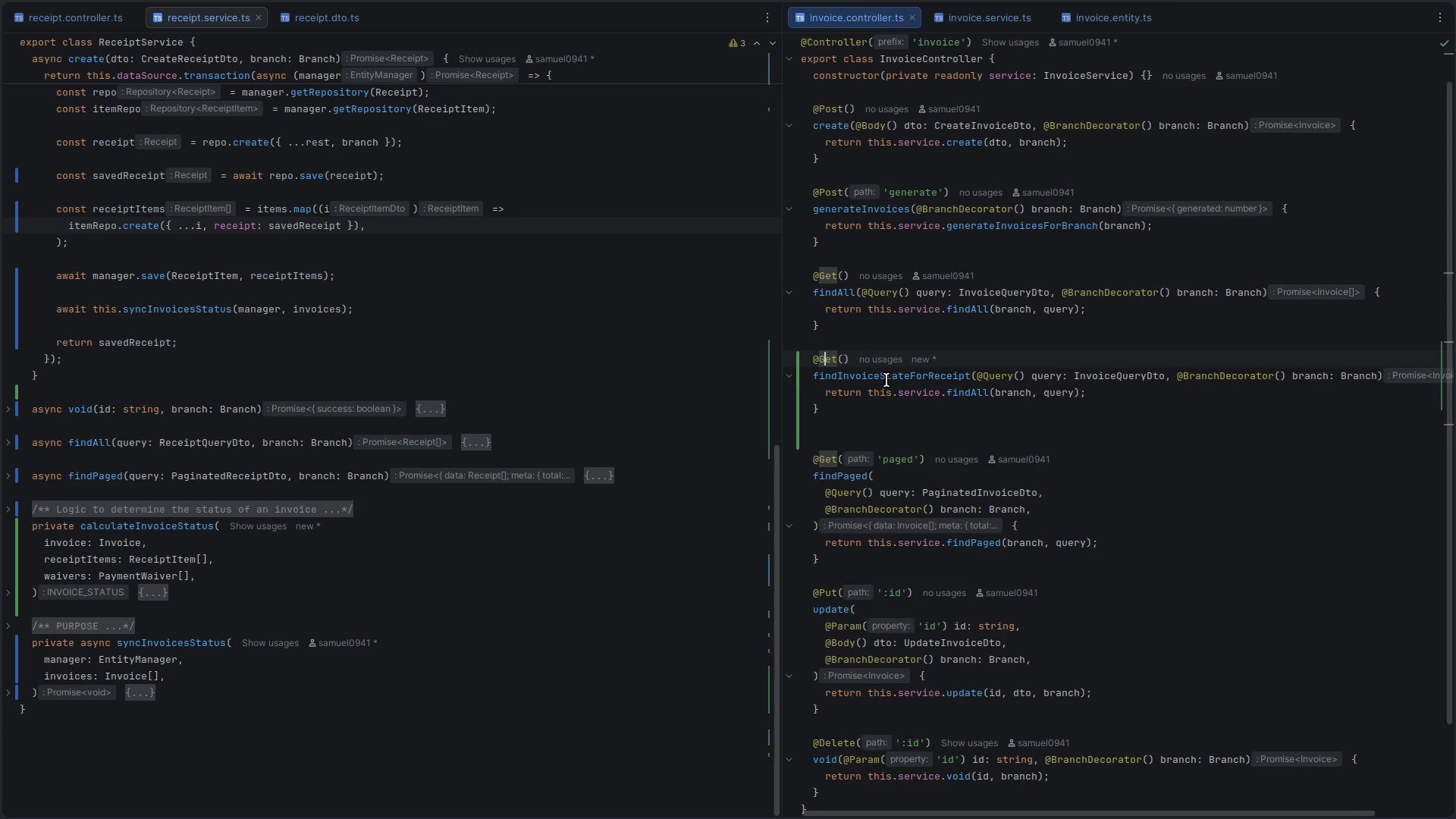 
key(ArrowRight)
 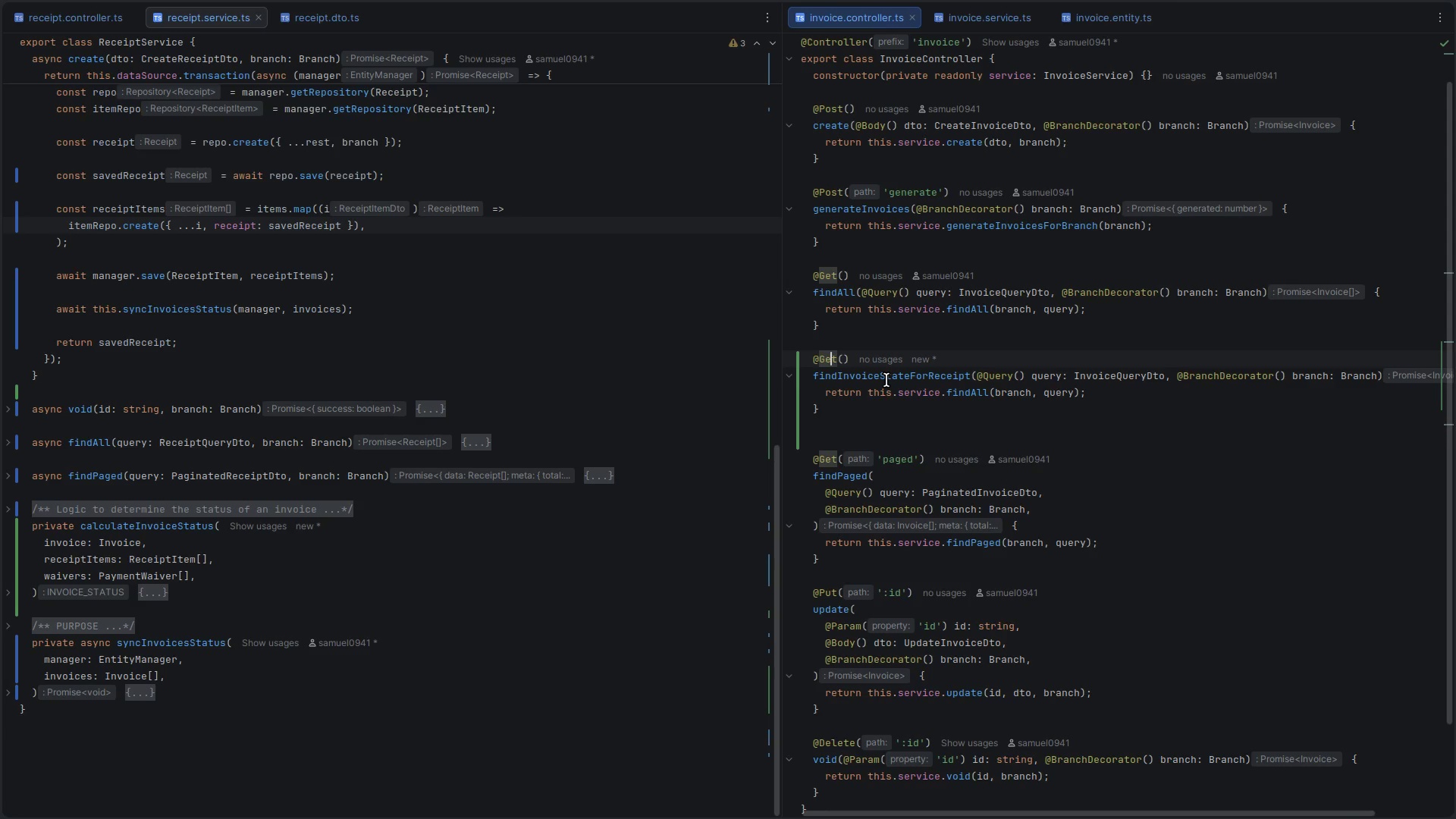 
key(ArrowRight)
 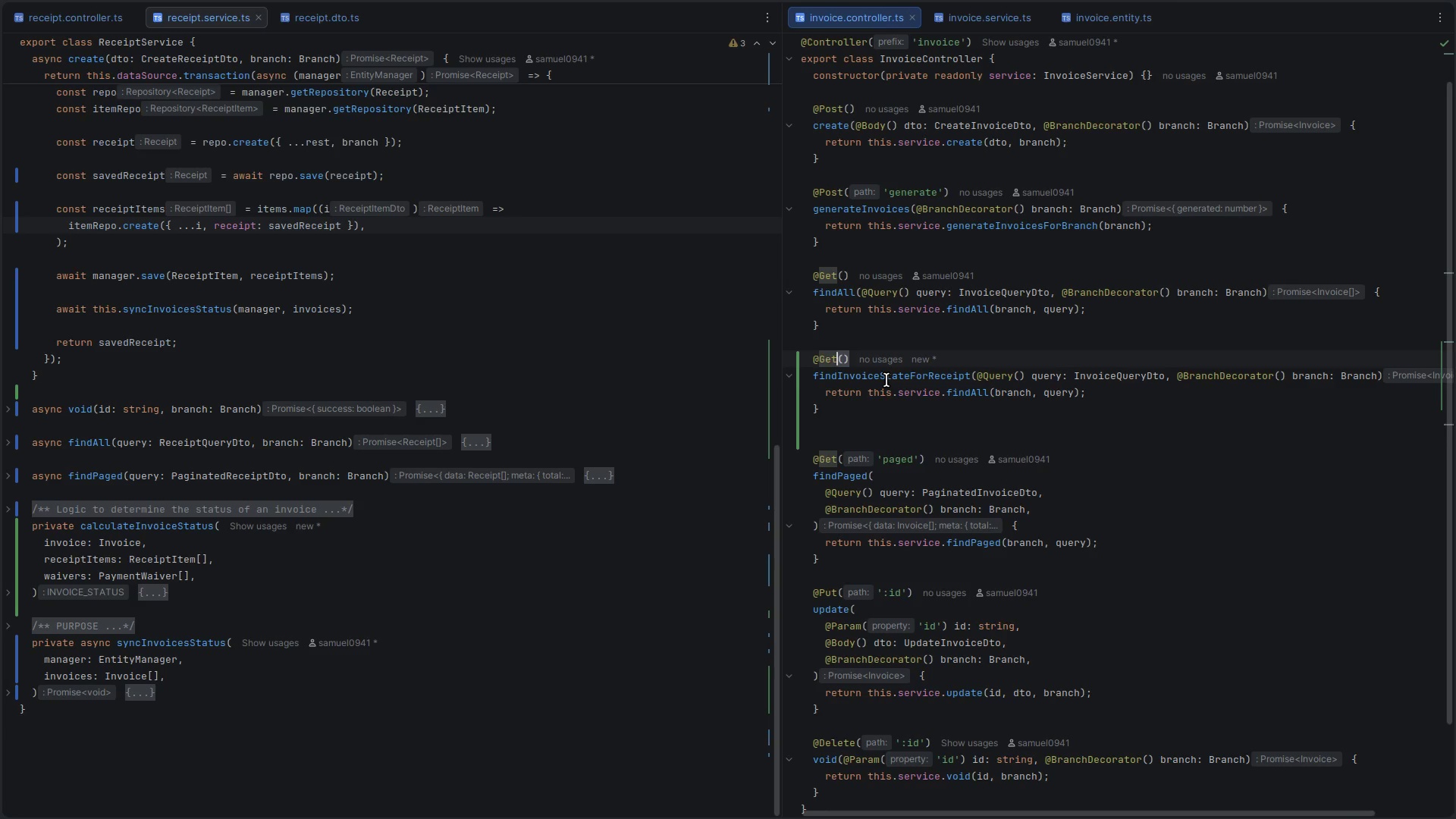 
key(ArrowRight)
 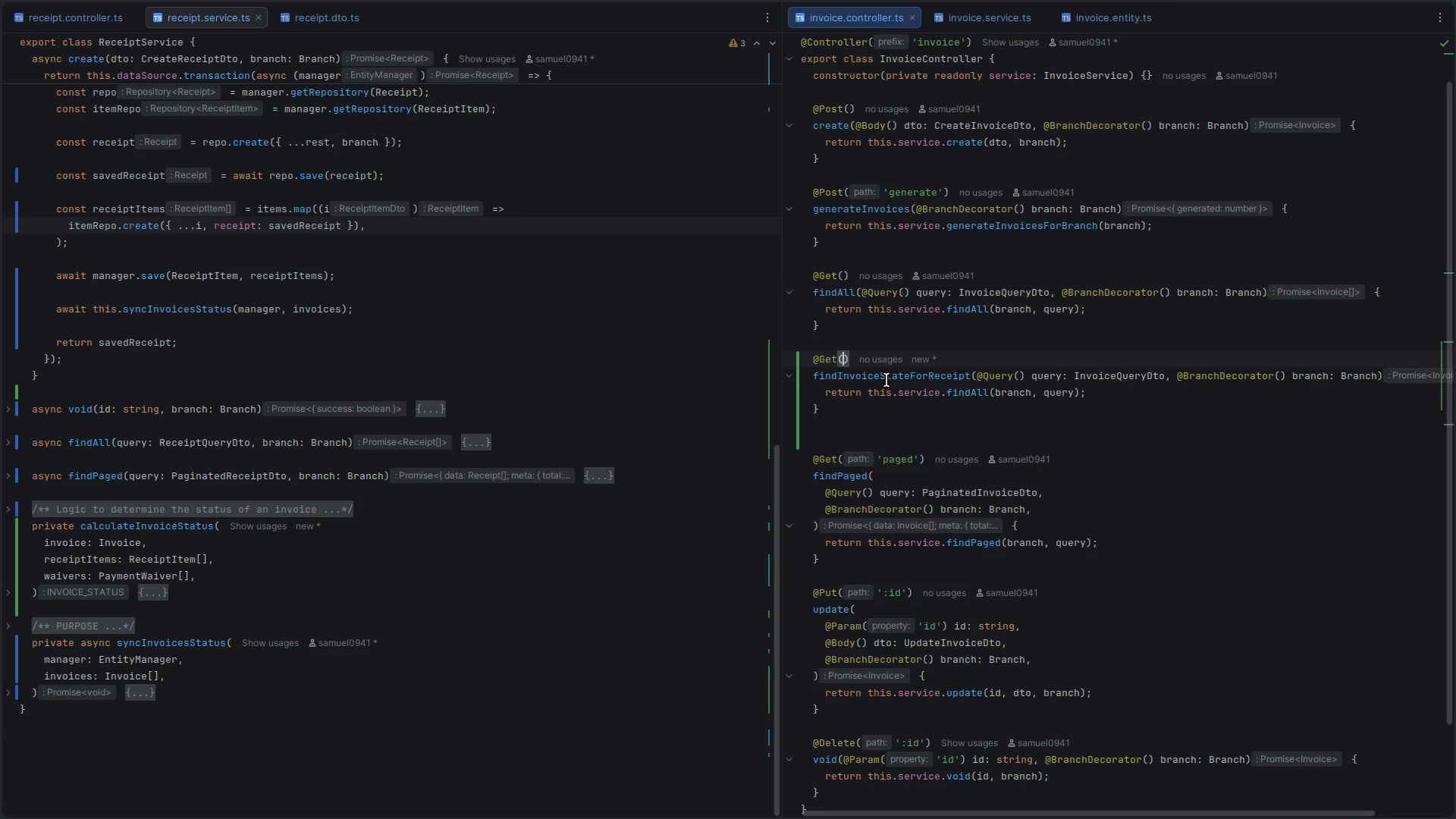 
key(ArrowRight)
 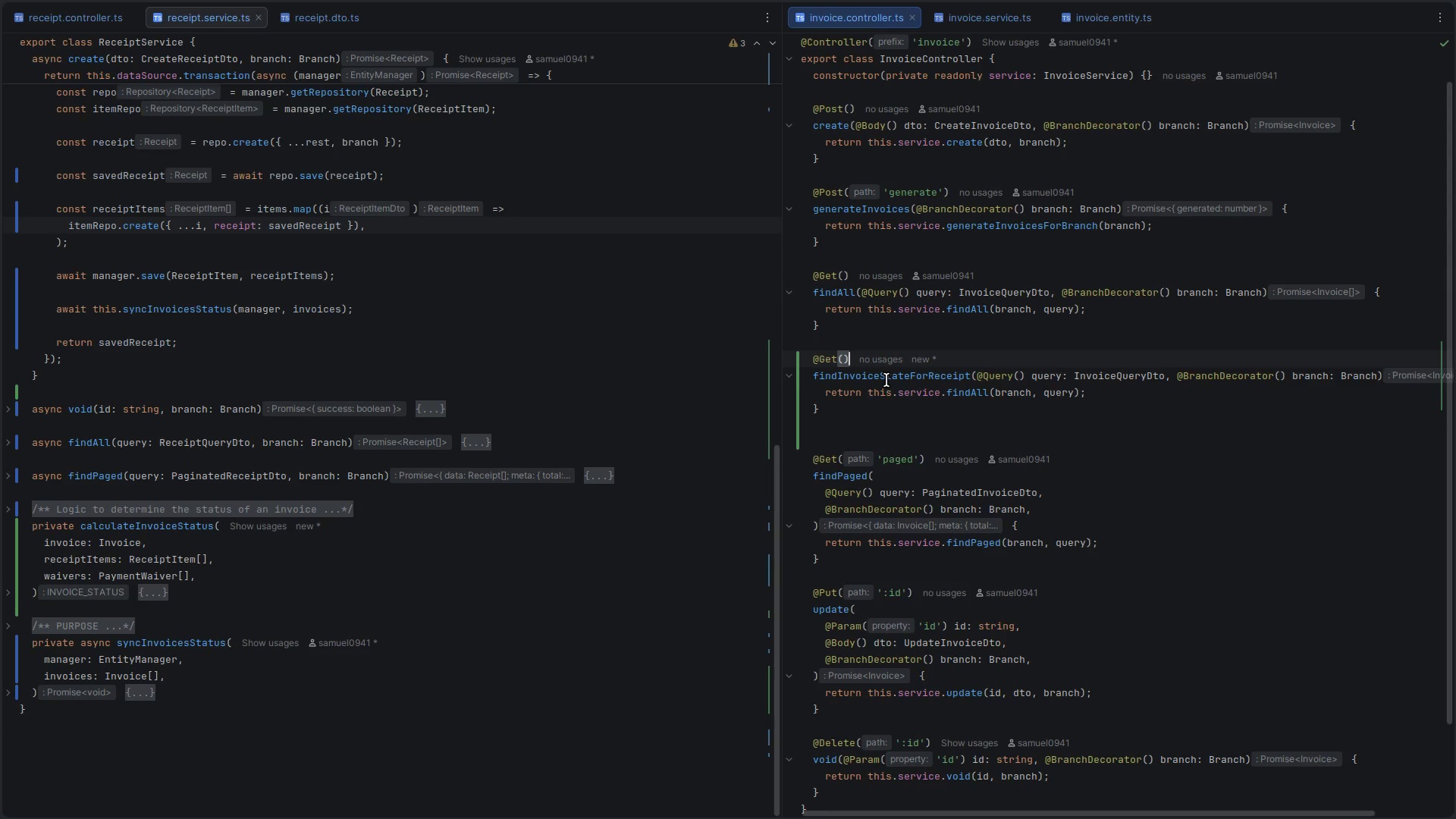 
key(ArrowLeft)
 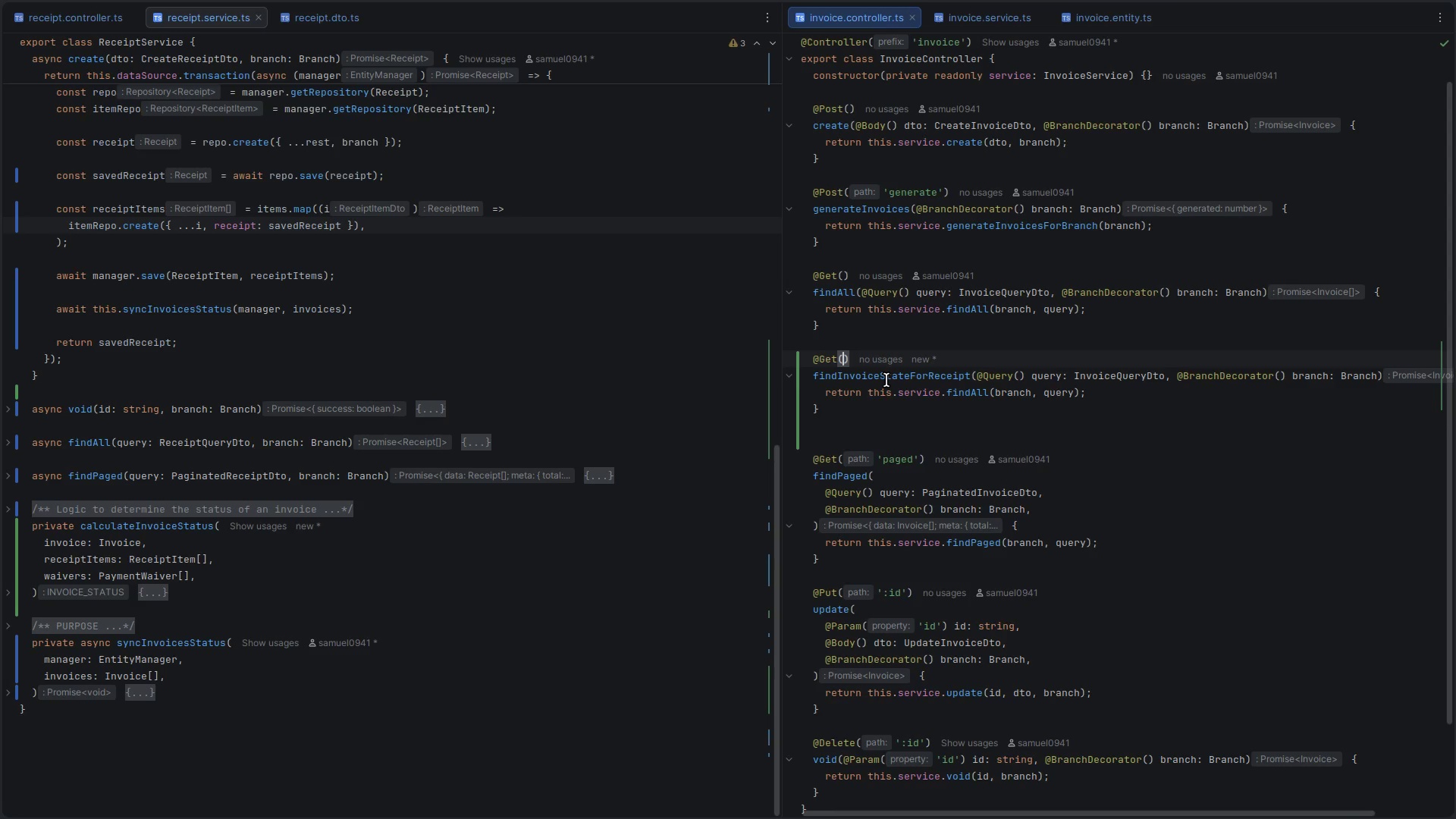 
type(Para)
 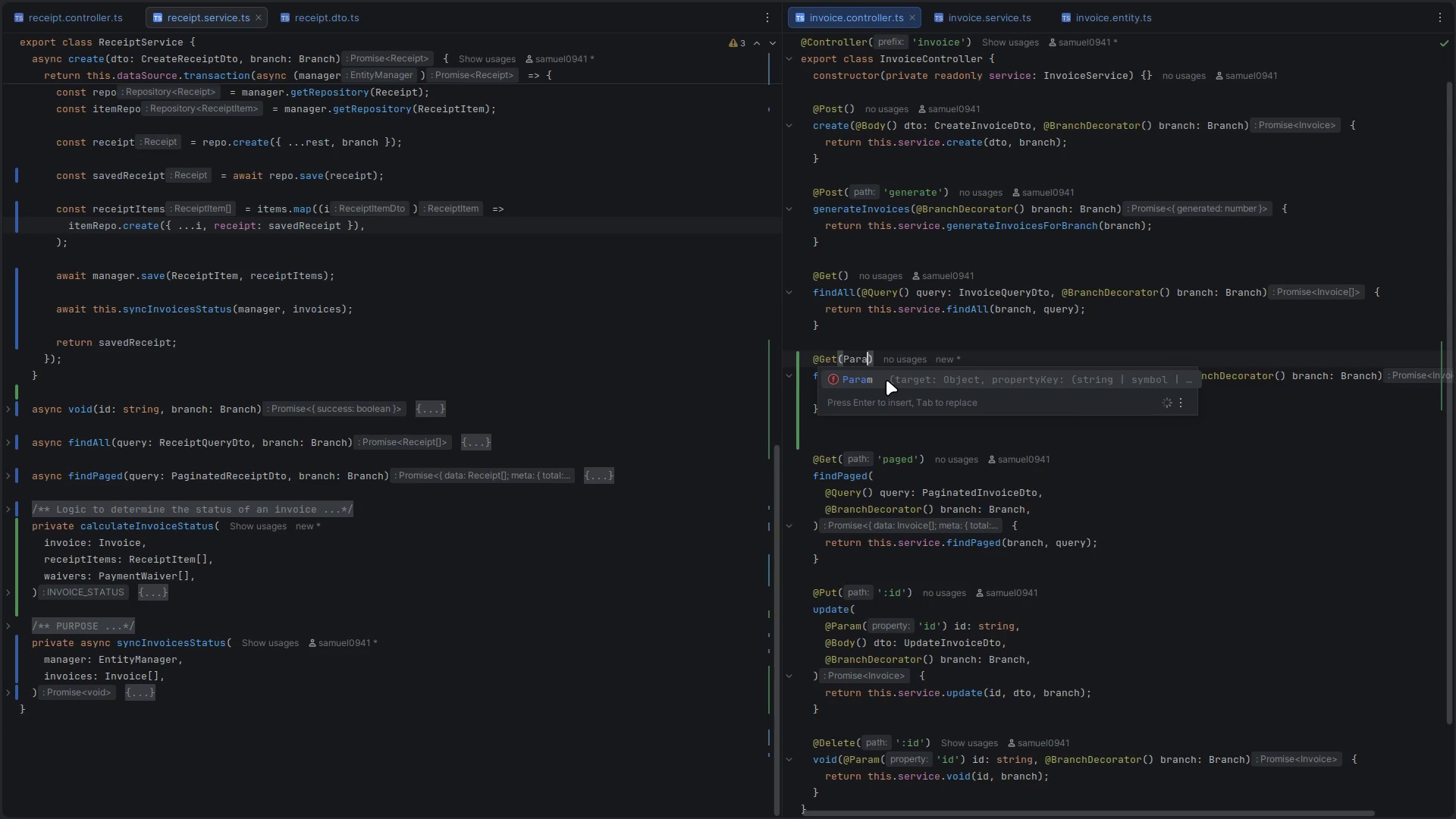 
key(Enter)
 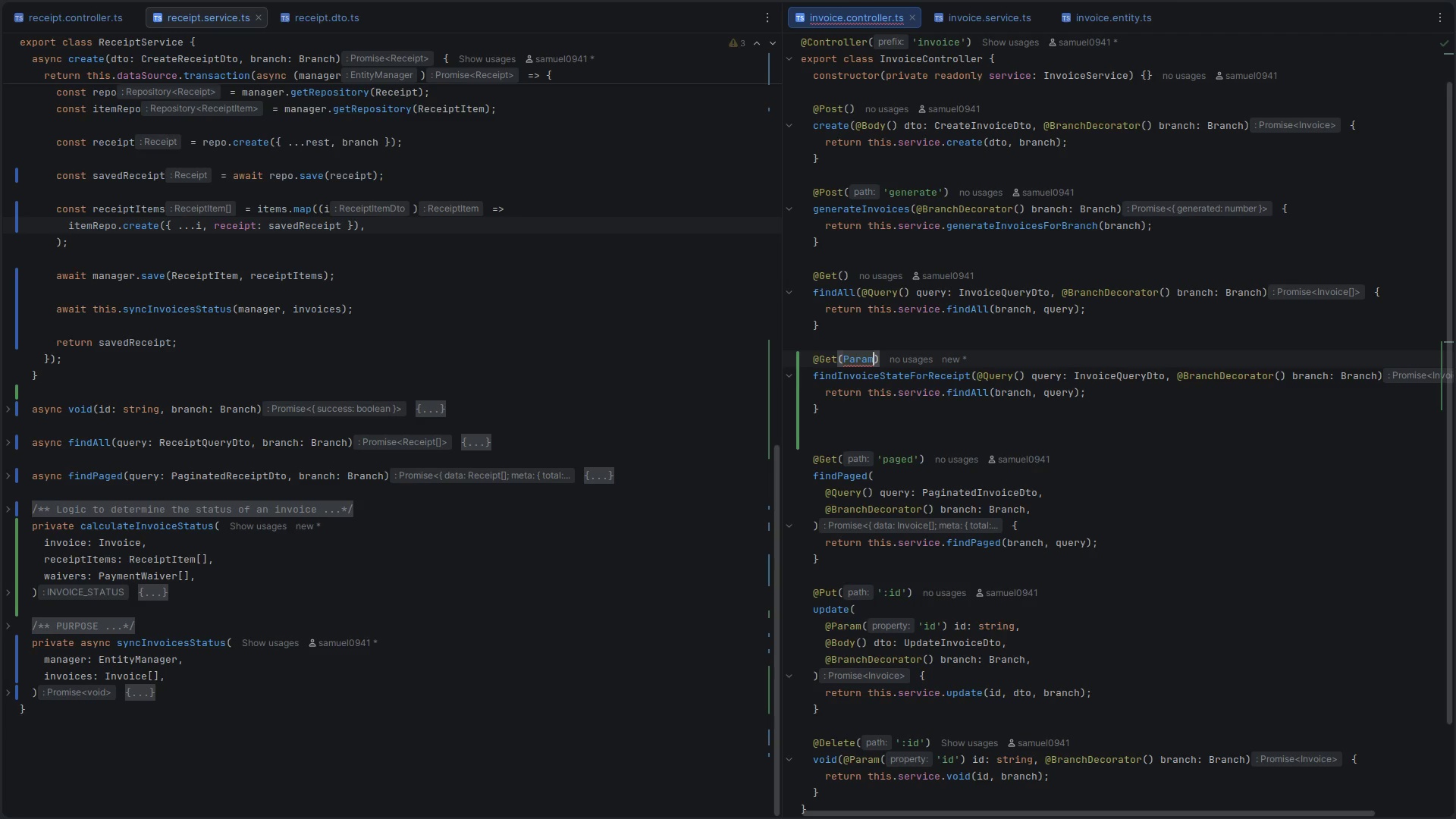 
key(Shift+9)
 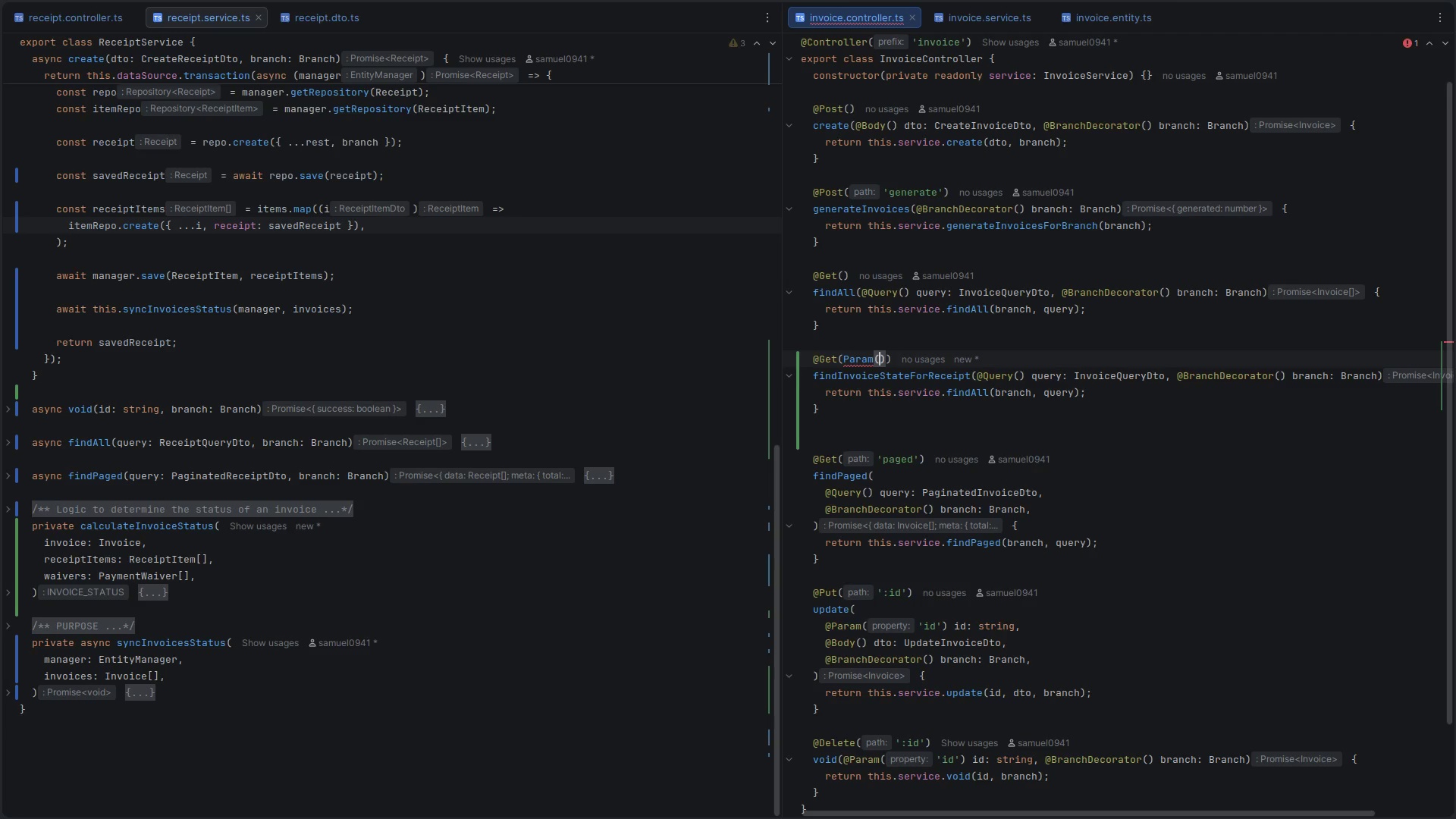 
key(Control+Z)
 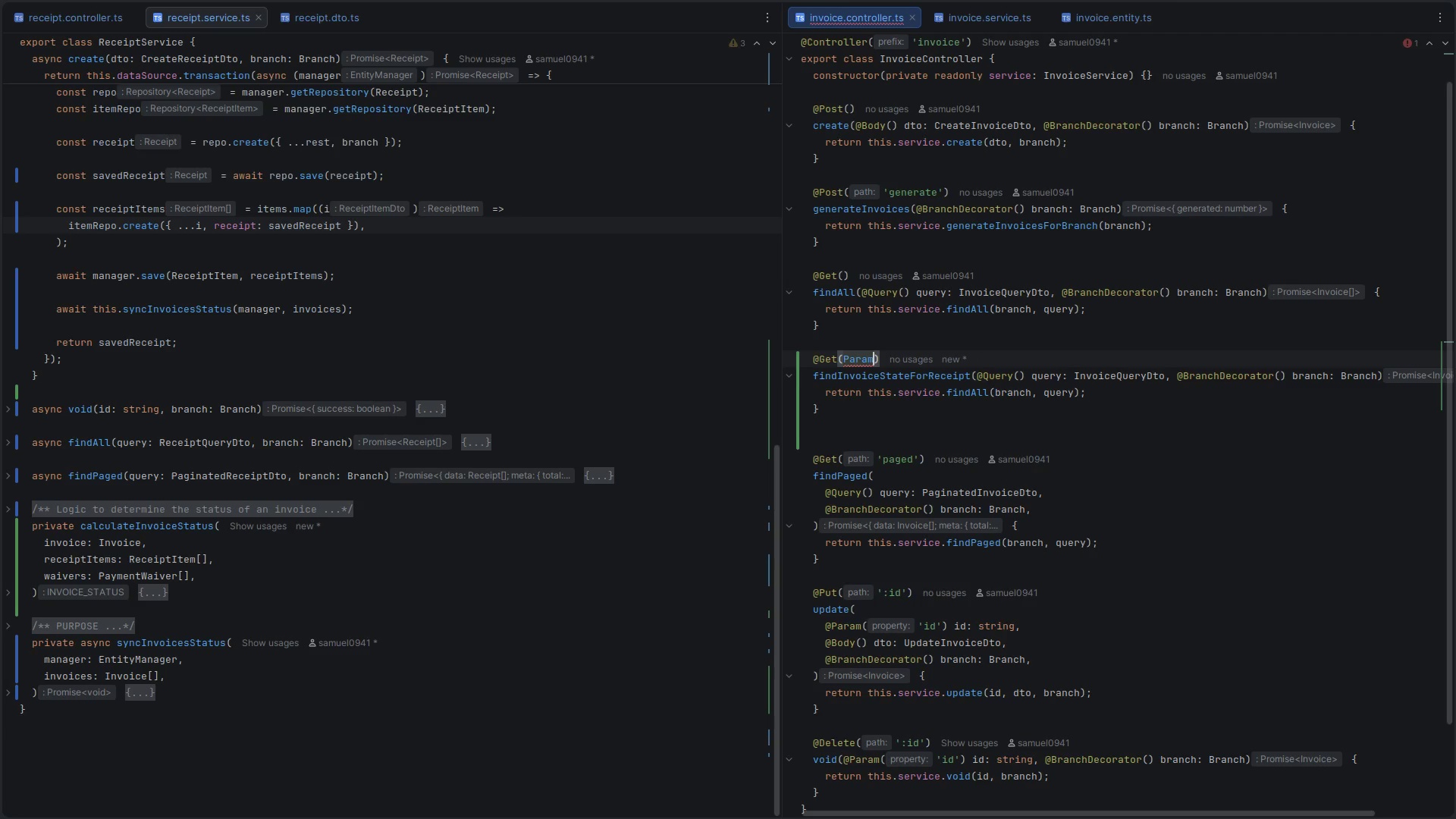 
key(Control+Z)
 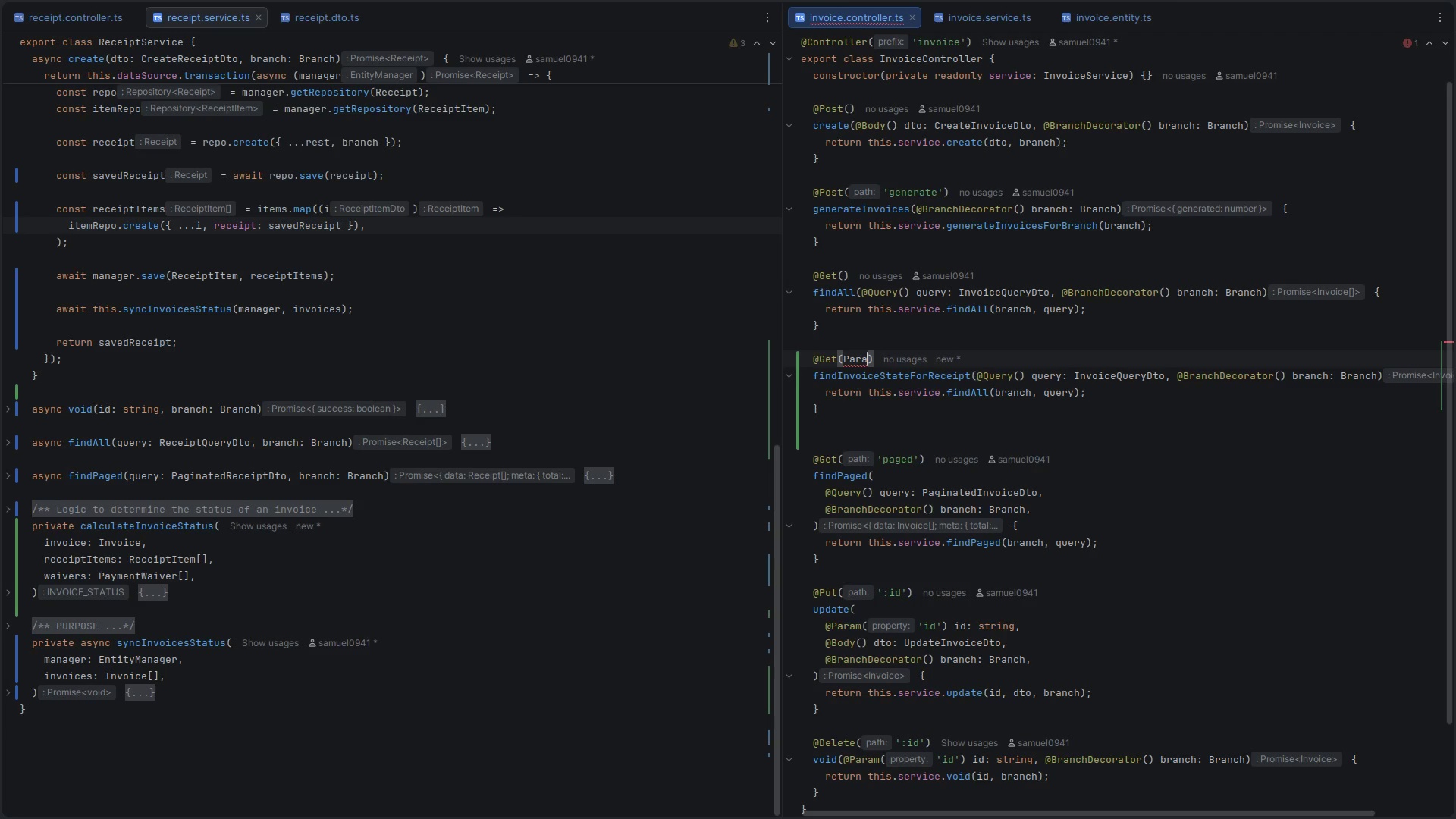 
key(Control+Z)
 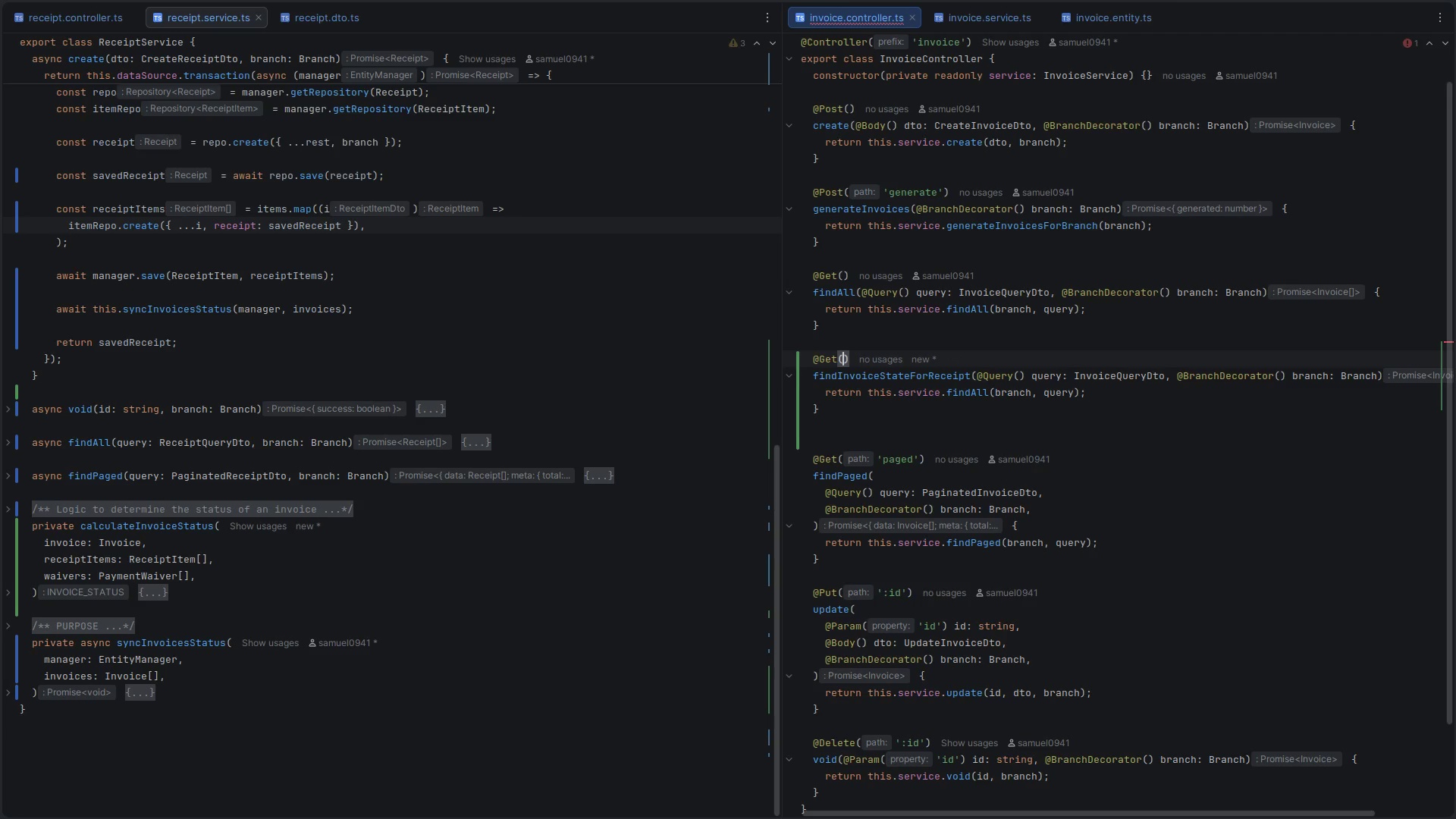 
hold_key(key=ShiftRight, duration=0.49)
 